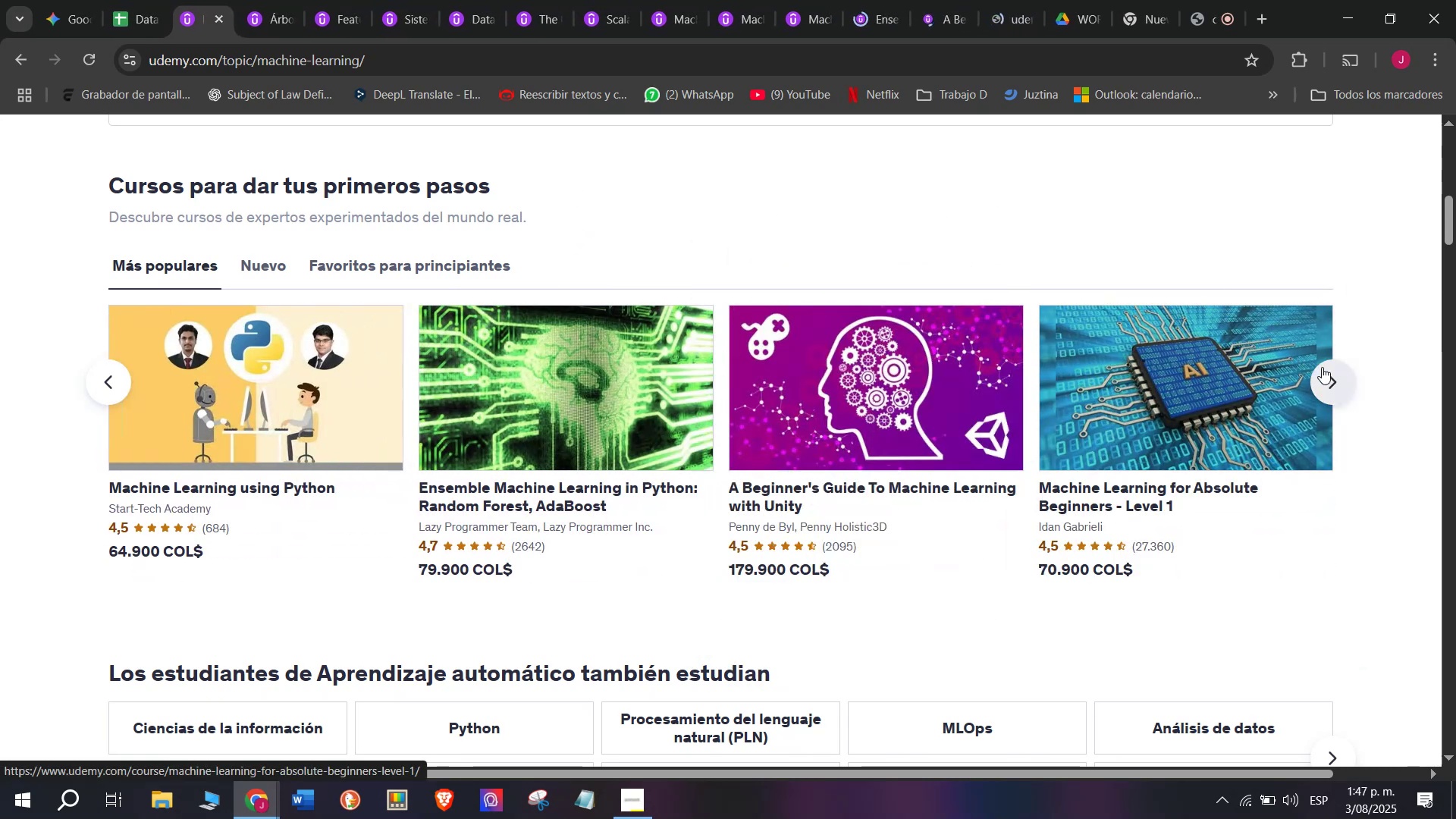 
left_click([1330, 375])
 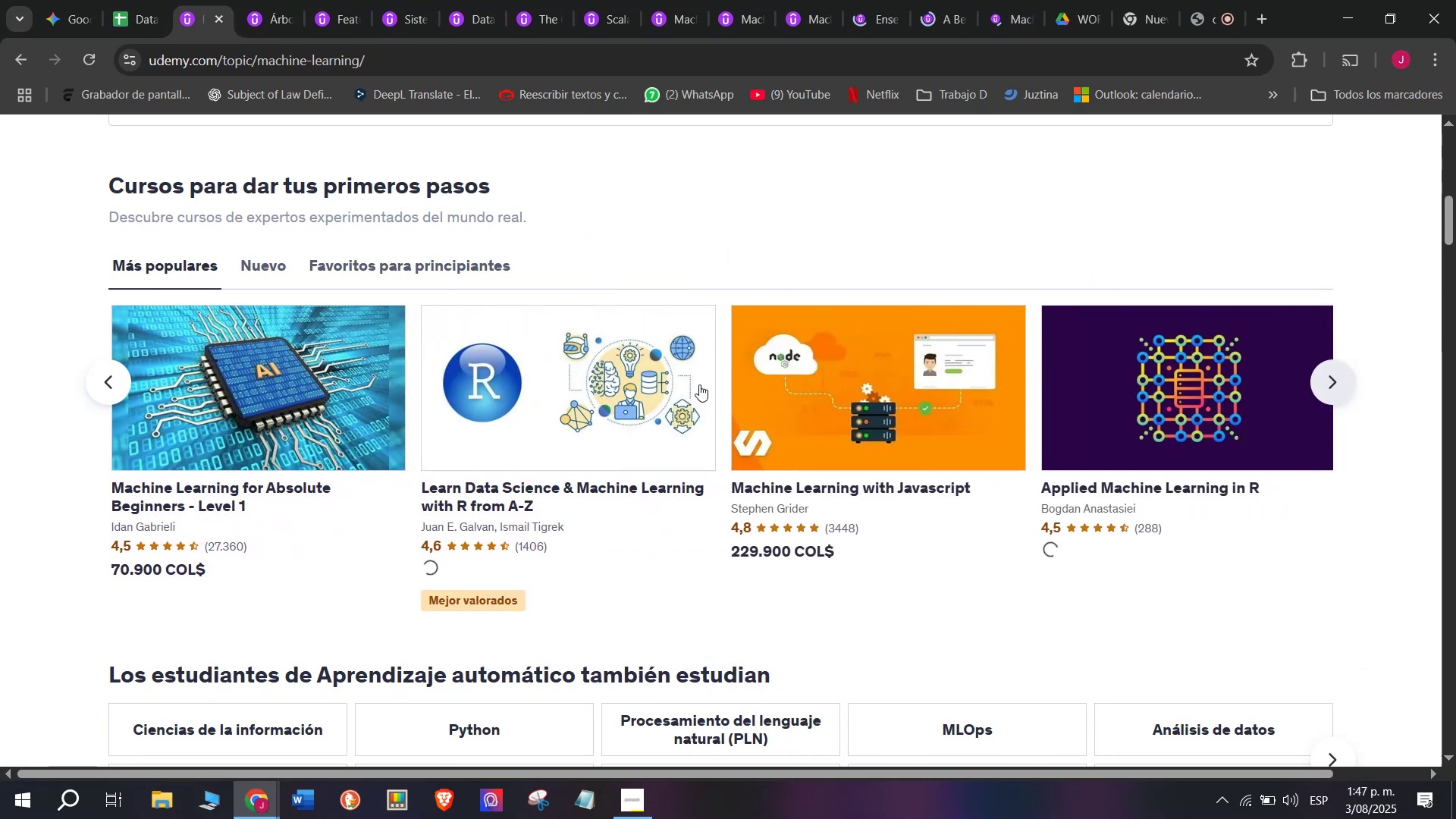 
key(Control+ControlLeft)
 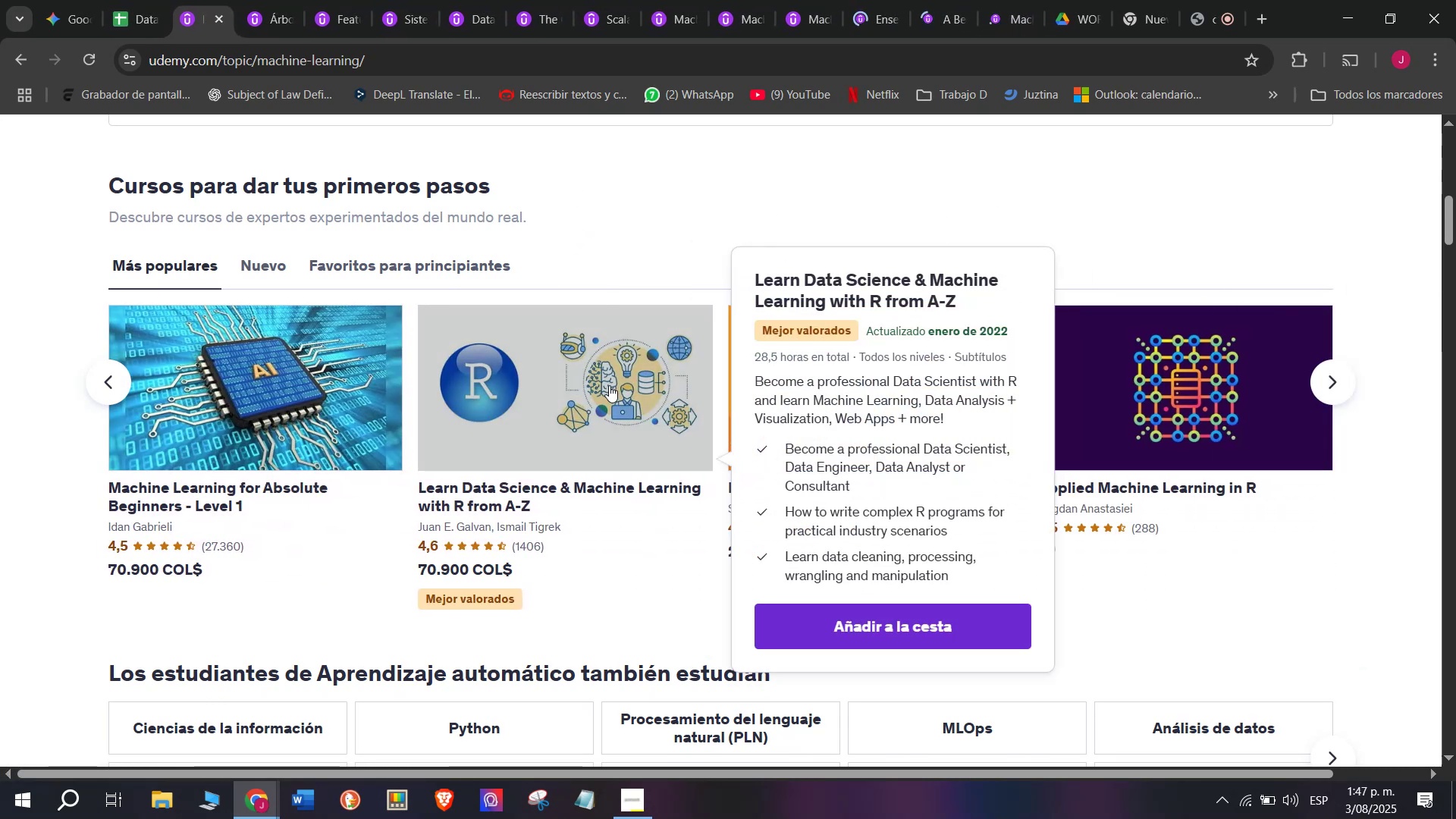 
left_click([609, 385])
 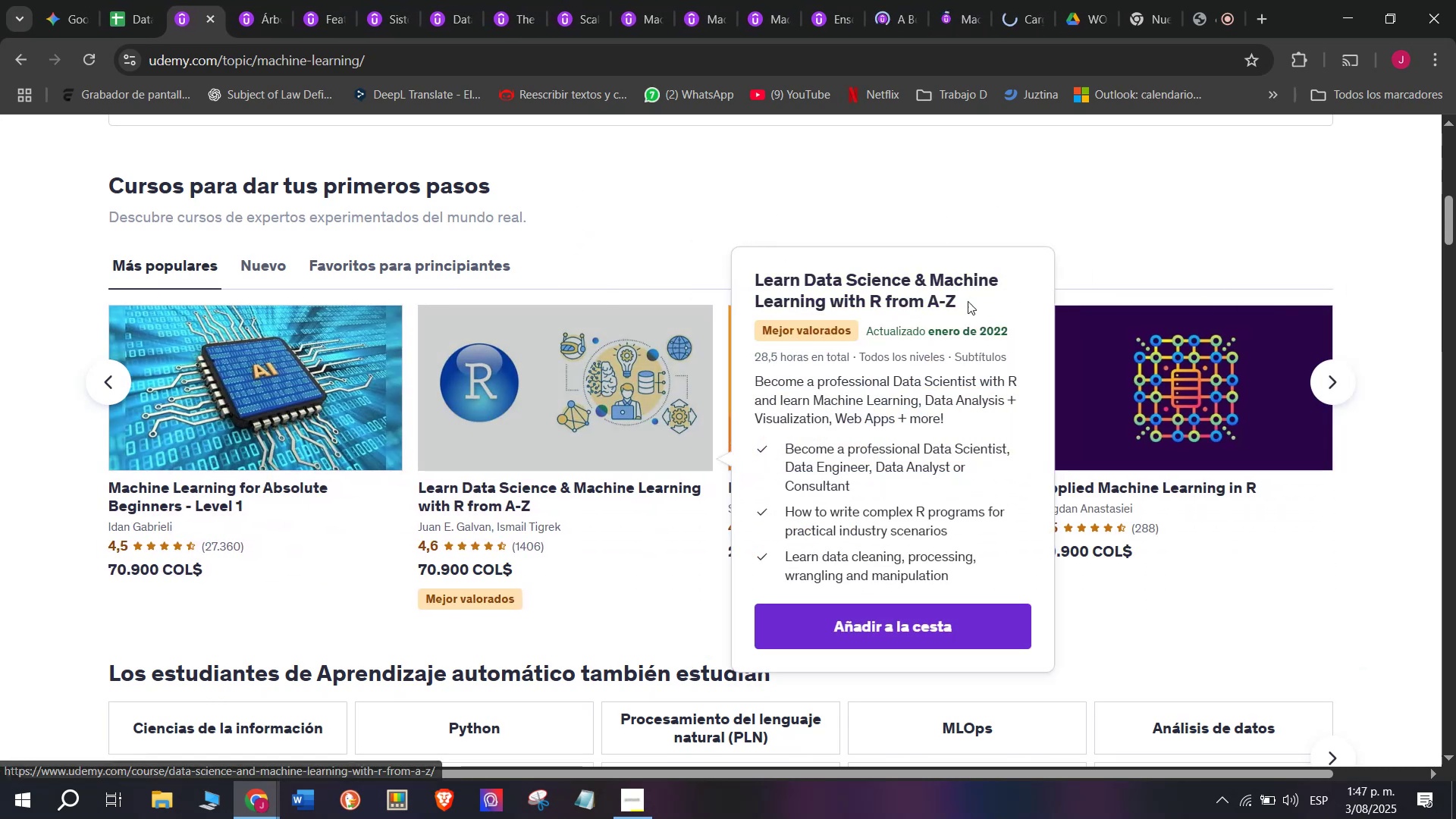 
hold_key(key=ControlLeft, duration=0.36)
left_click([899, 383])
 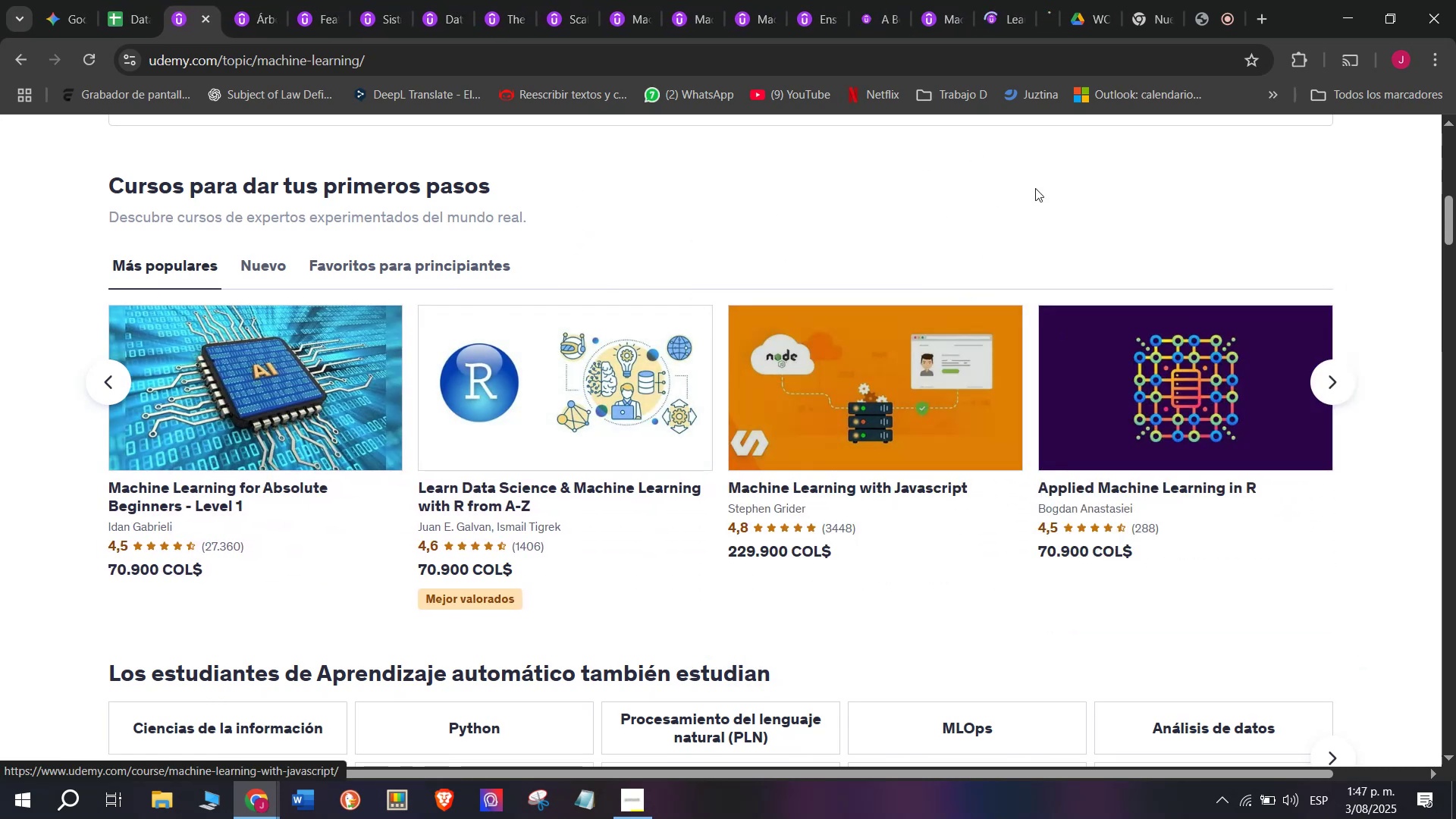 
hold_key(key=ControlLeft, duration=0.36)
left_click([1172, 415])
 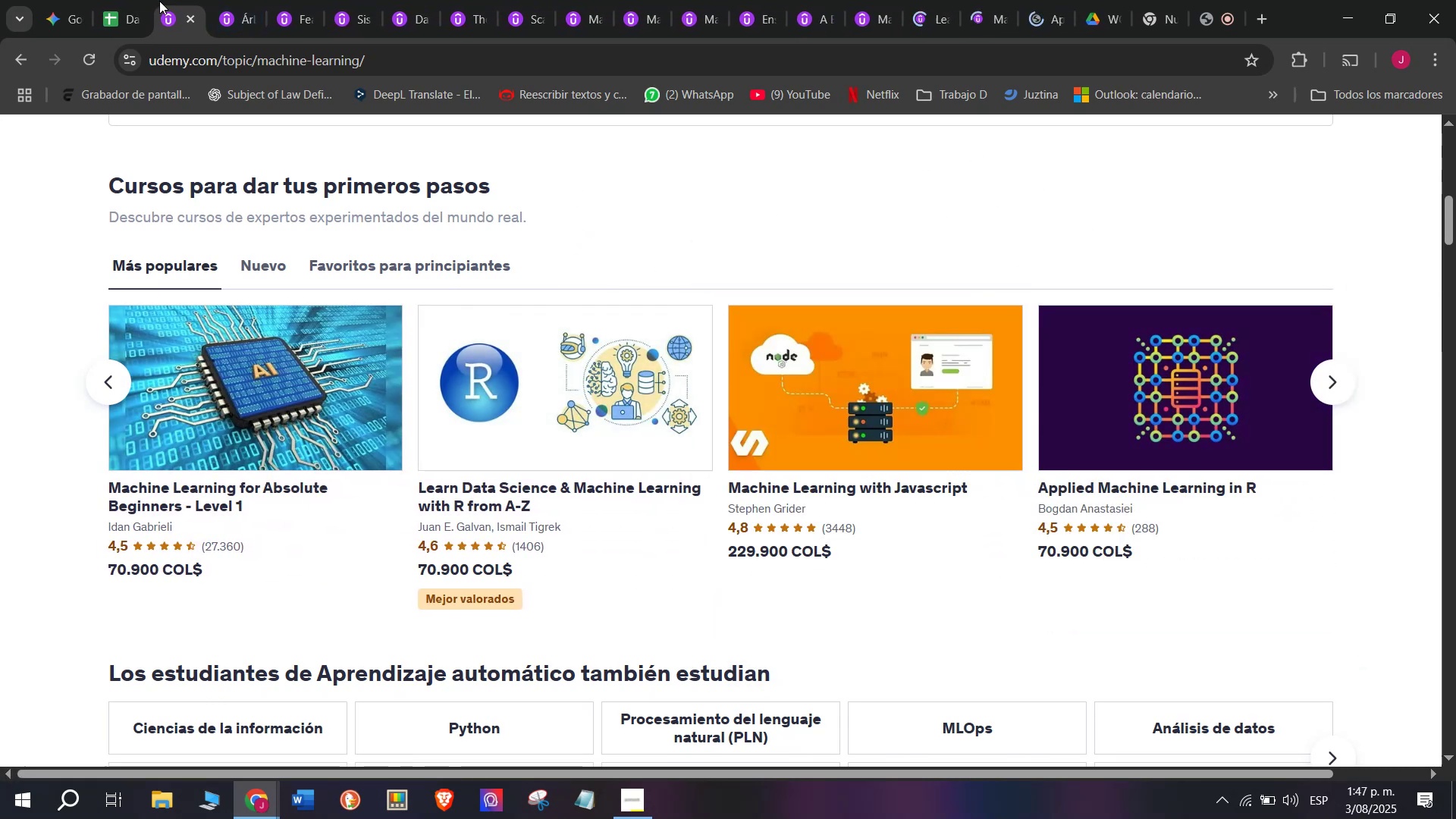 
left_click_drag(start_coordinate=[168, 0], to_coordinate=[1014, 0])
 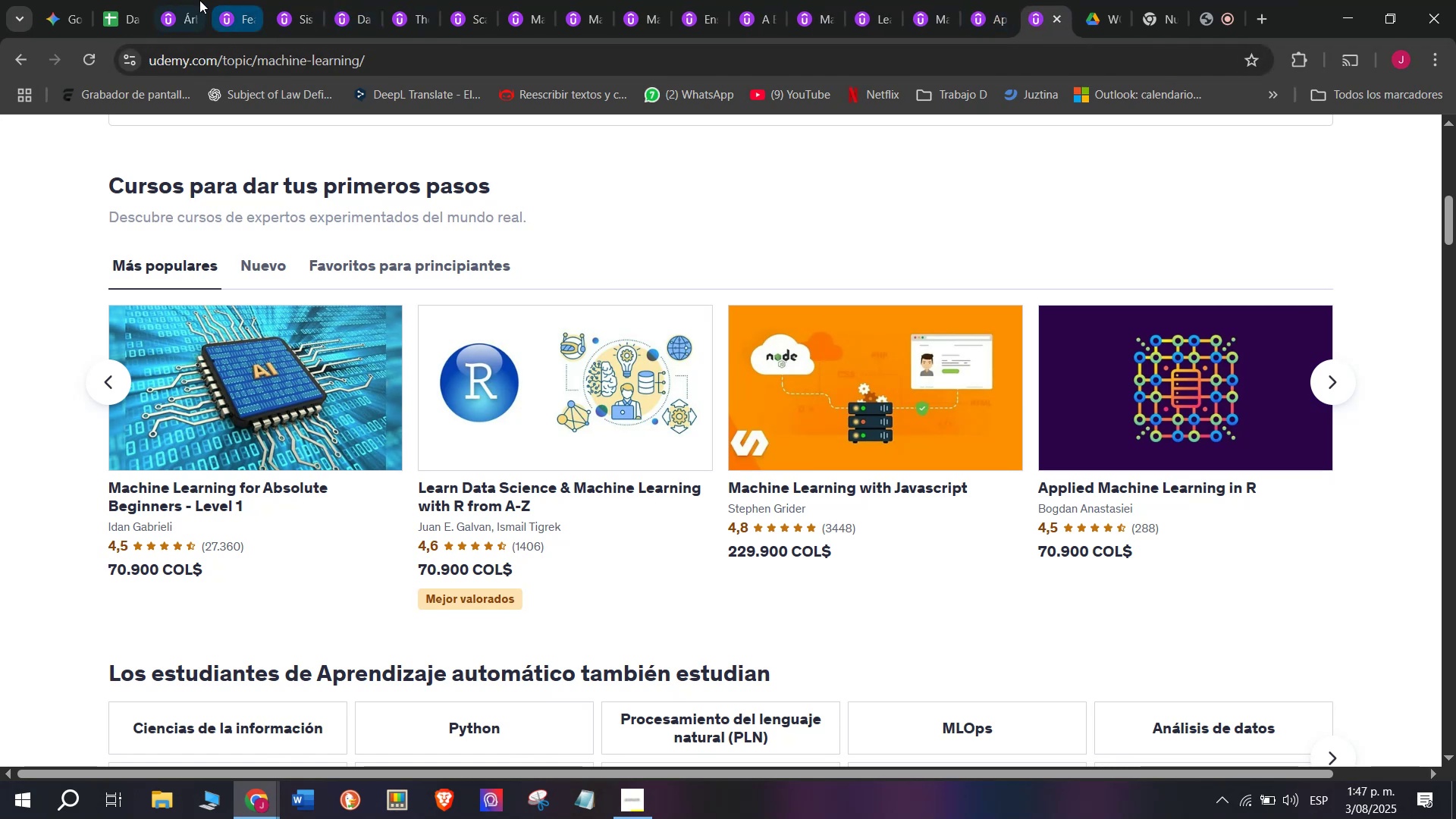 
left_click([193, 0])
 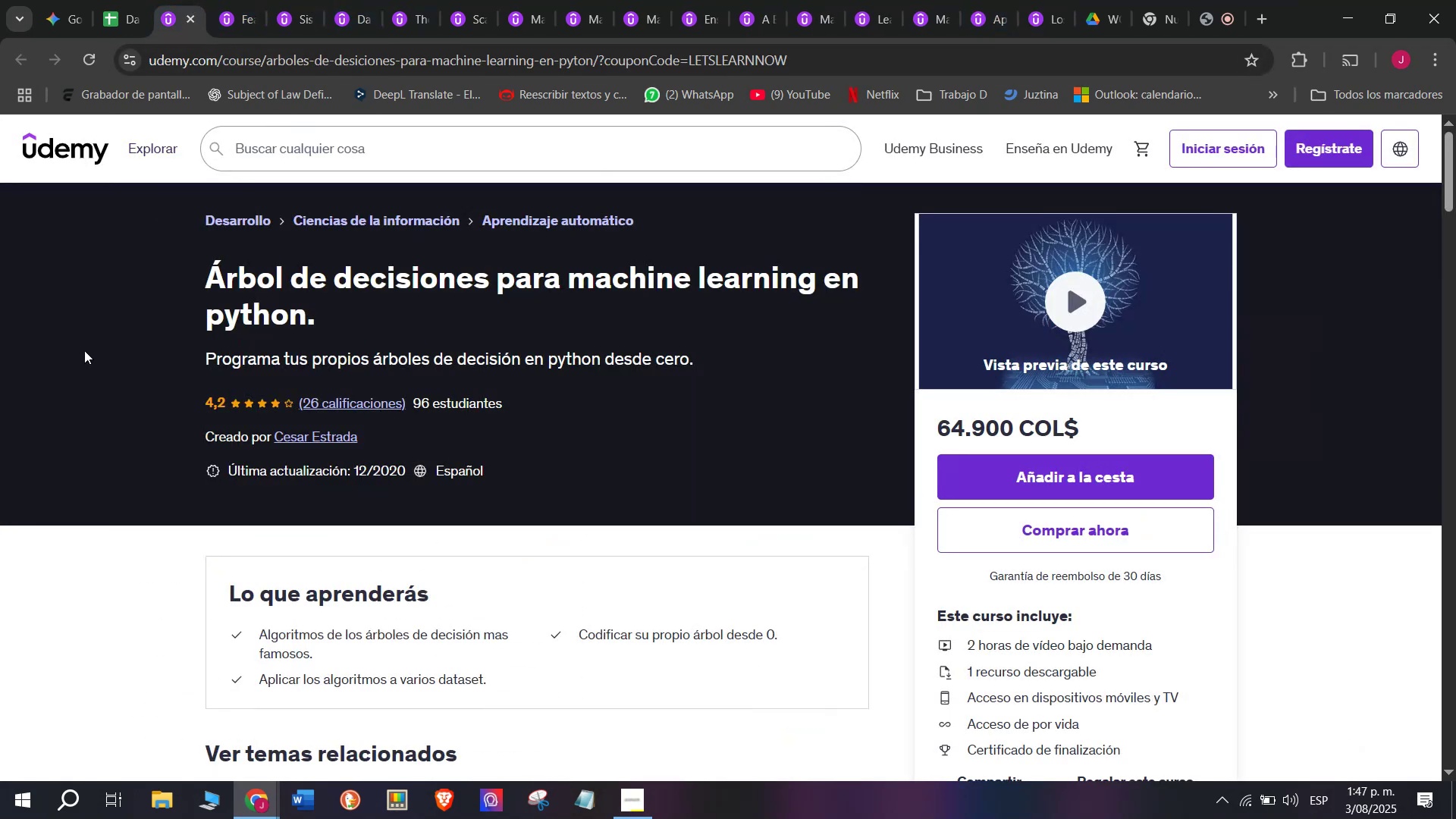 
wait(7.73)
 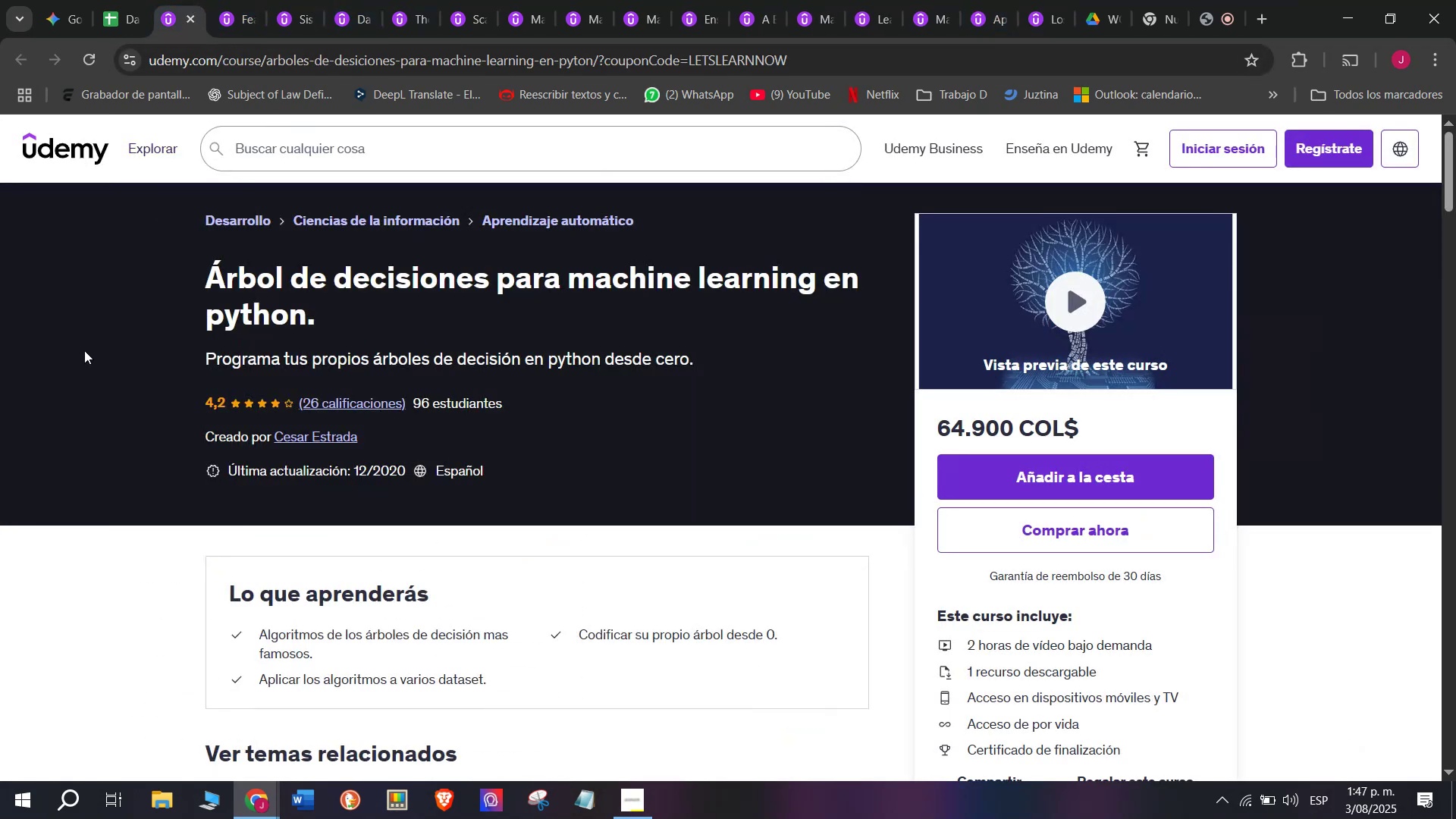 
left_click_drag(start_coordinate=[194, 268], to_coordinate=[363, 312])
 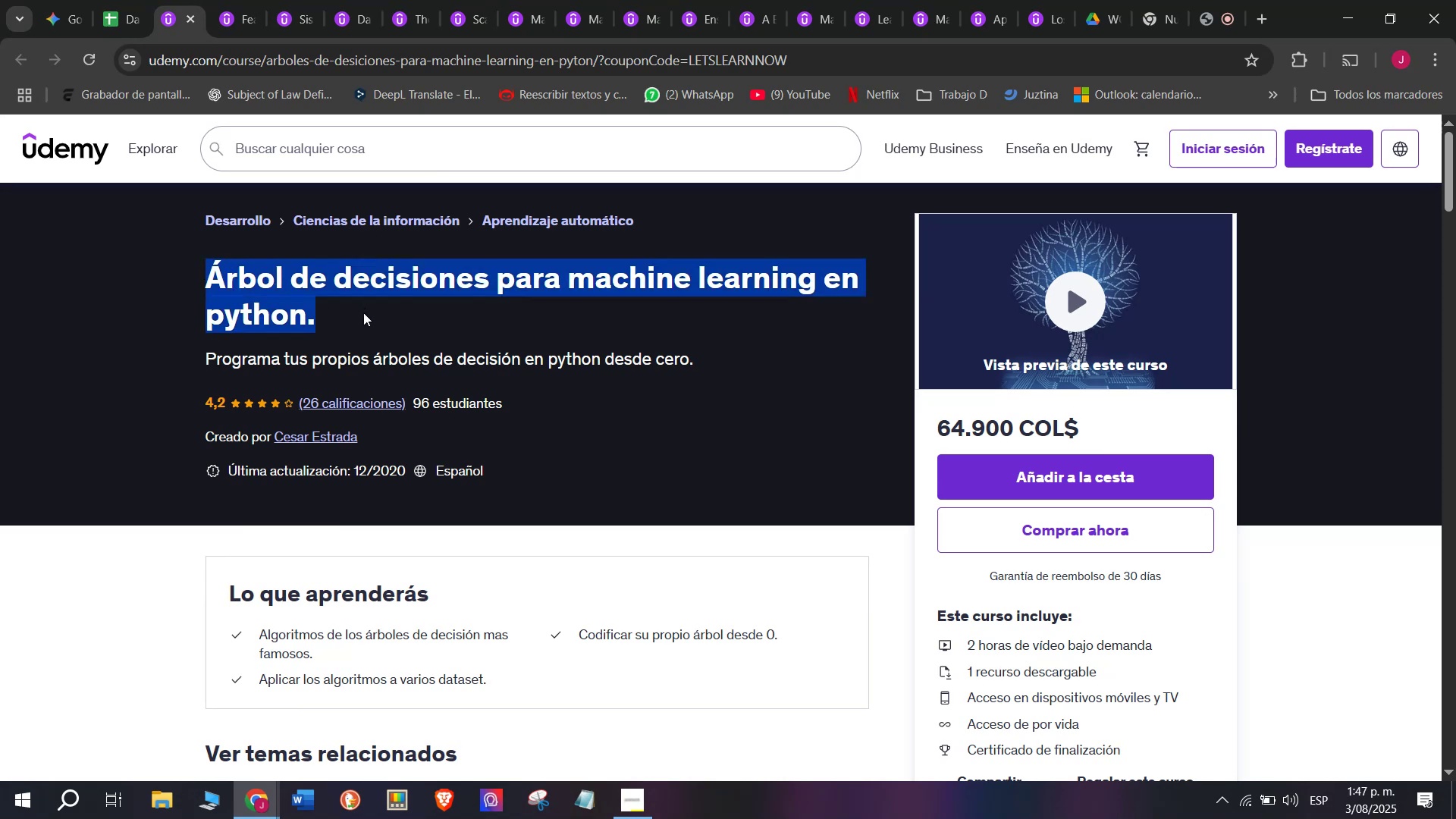 
key(Break)
 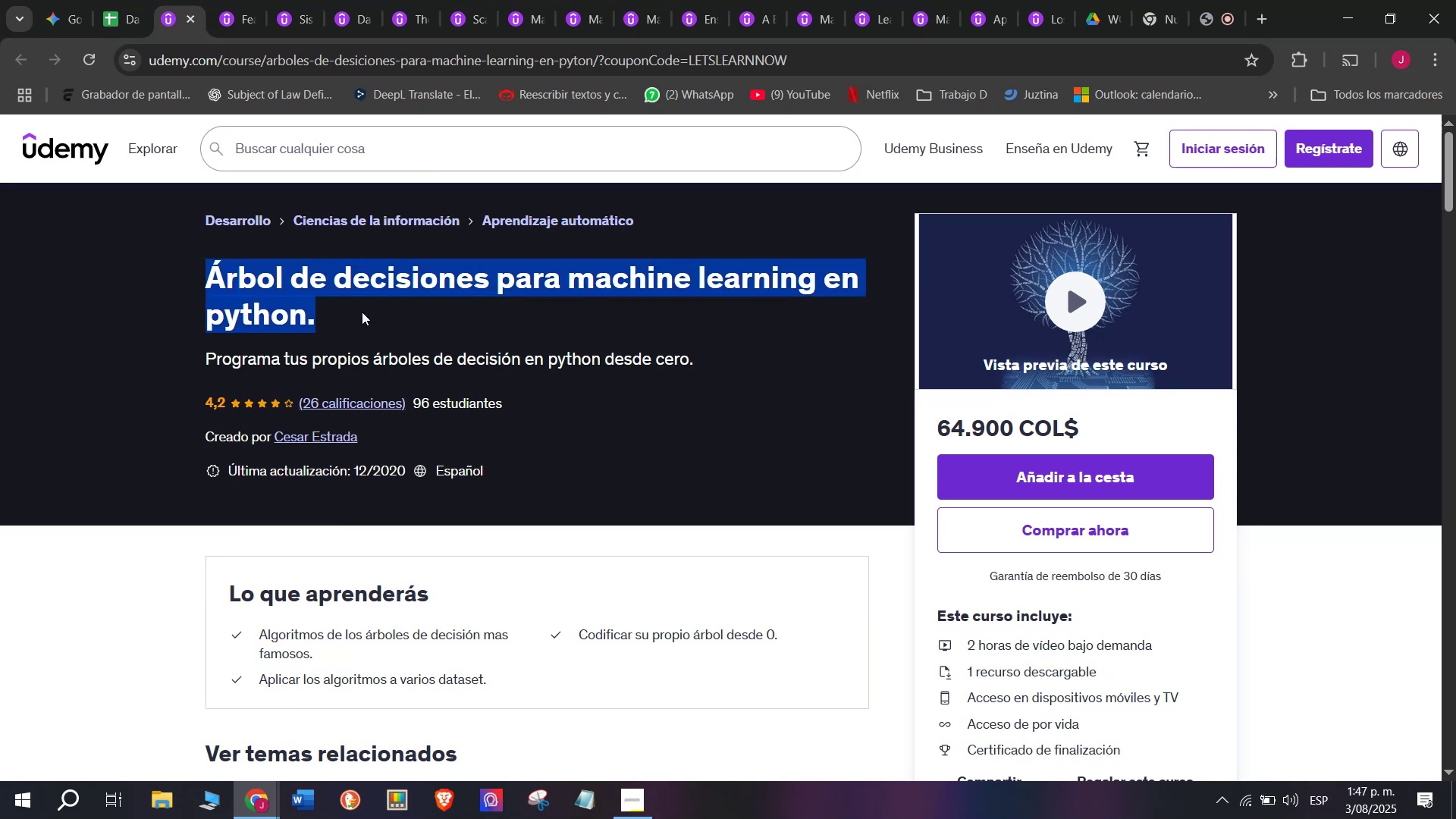 
key(Control+ControlLeft)
 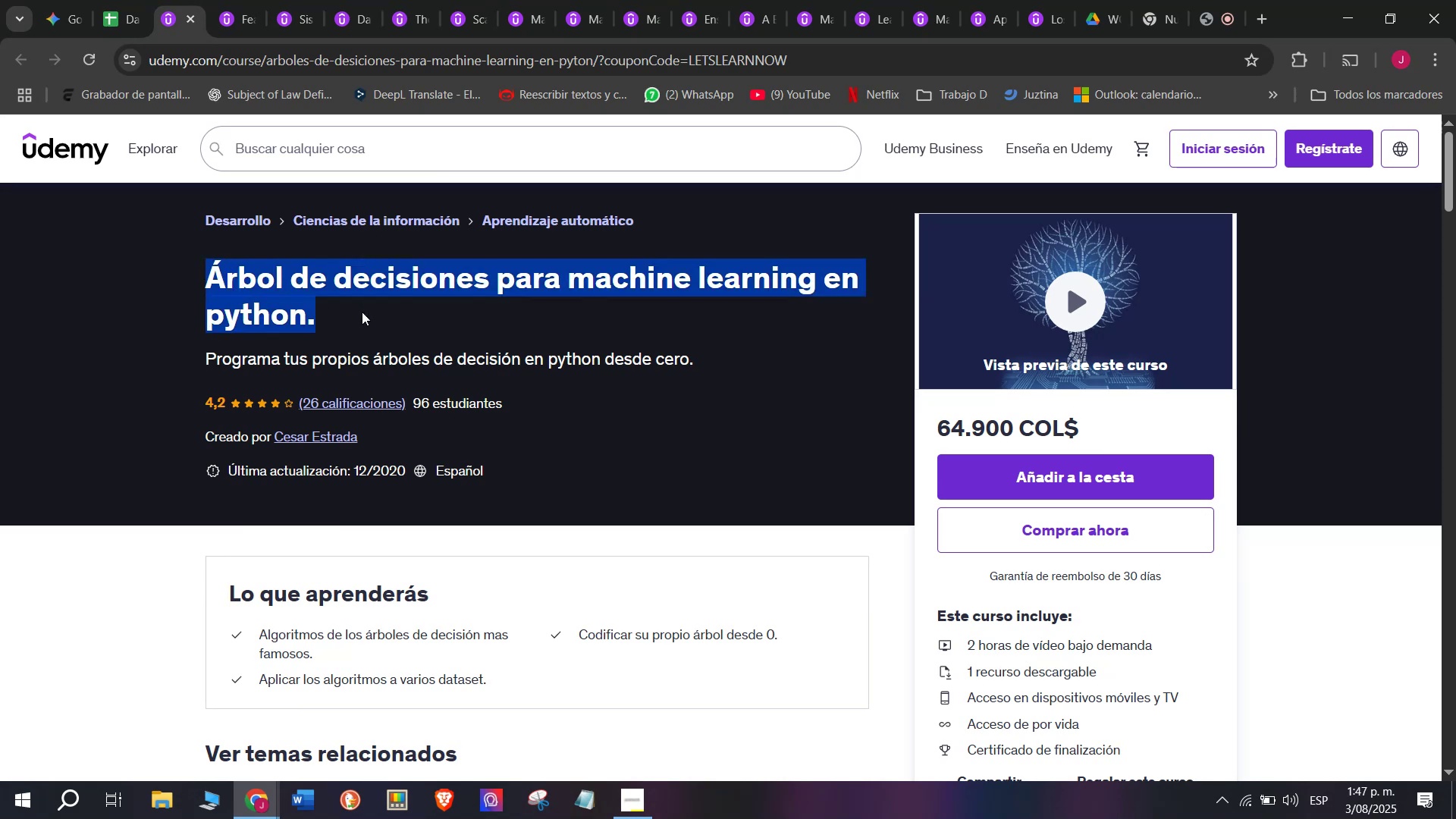 
key(Control+C)
 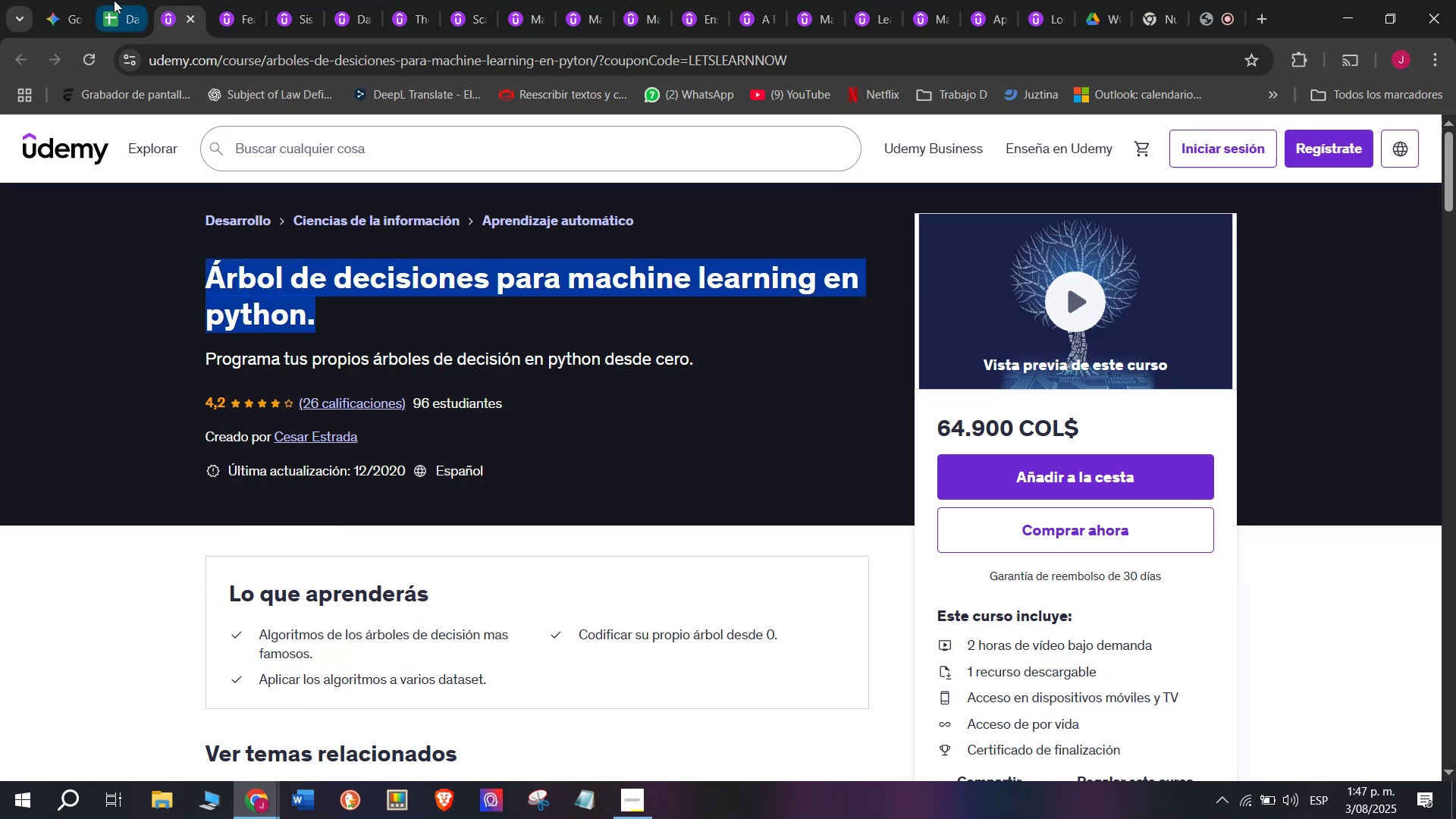 
left_click([114, 0])
 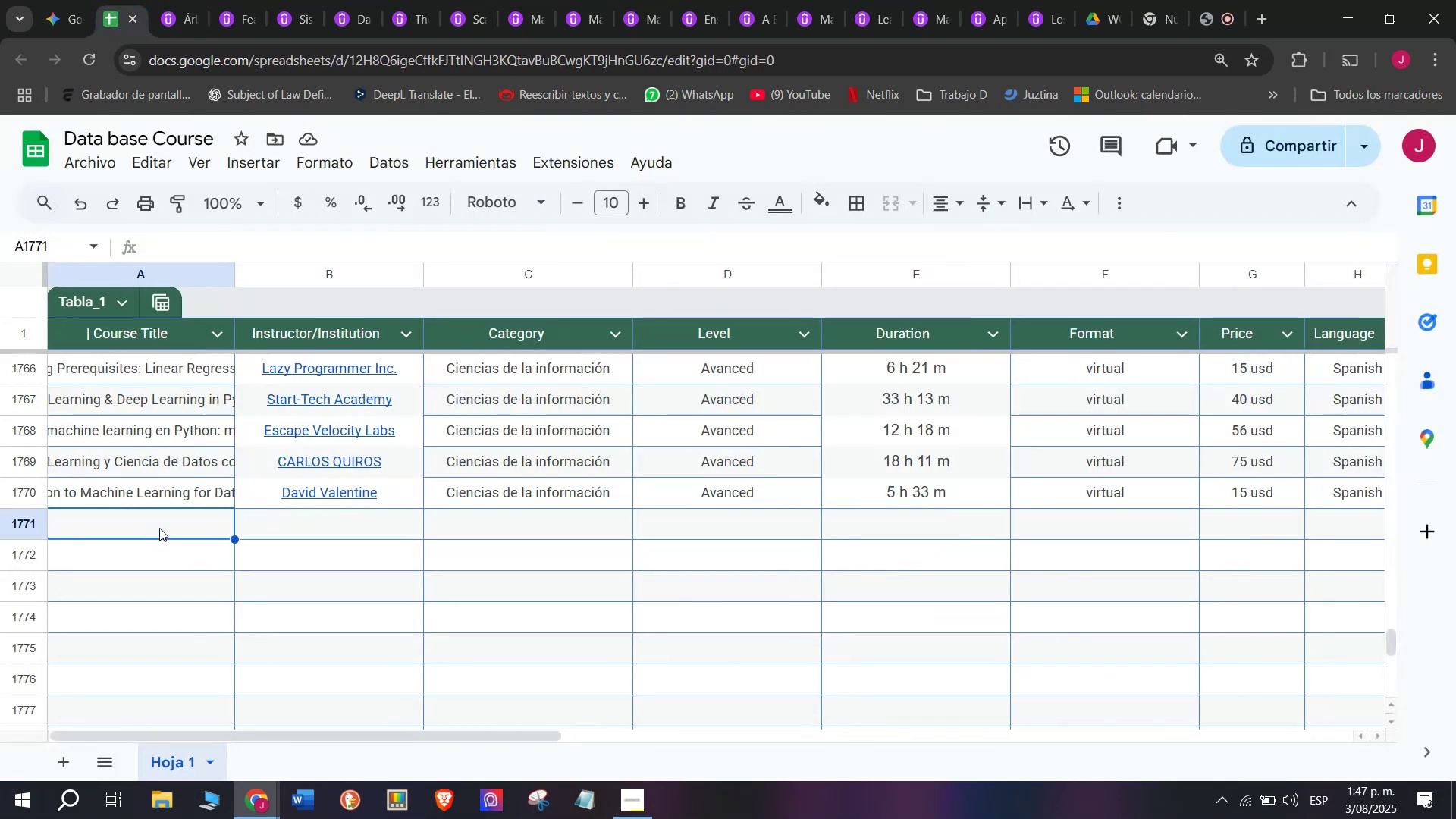 
double_click([159, 528])
 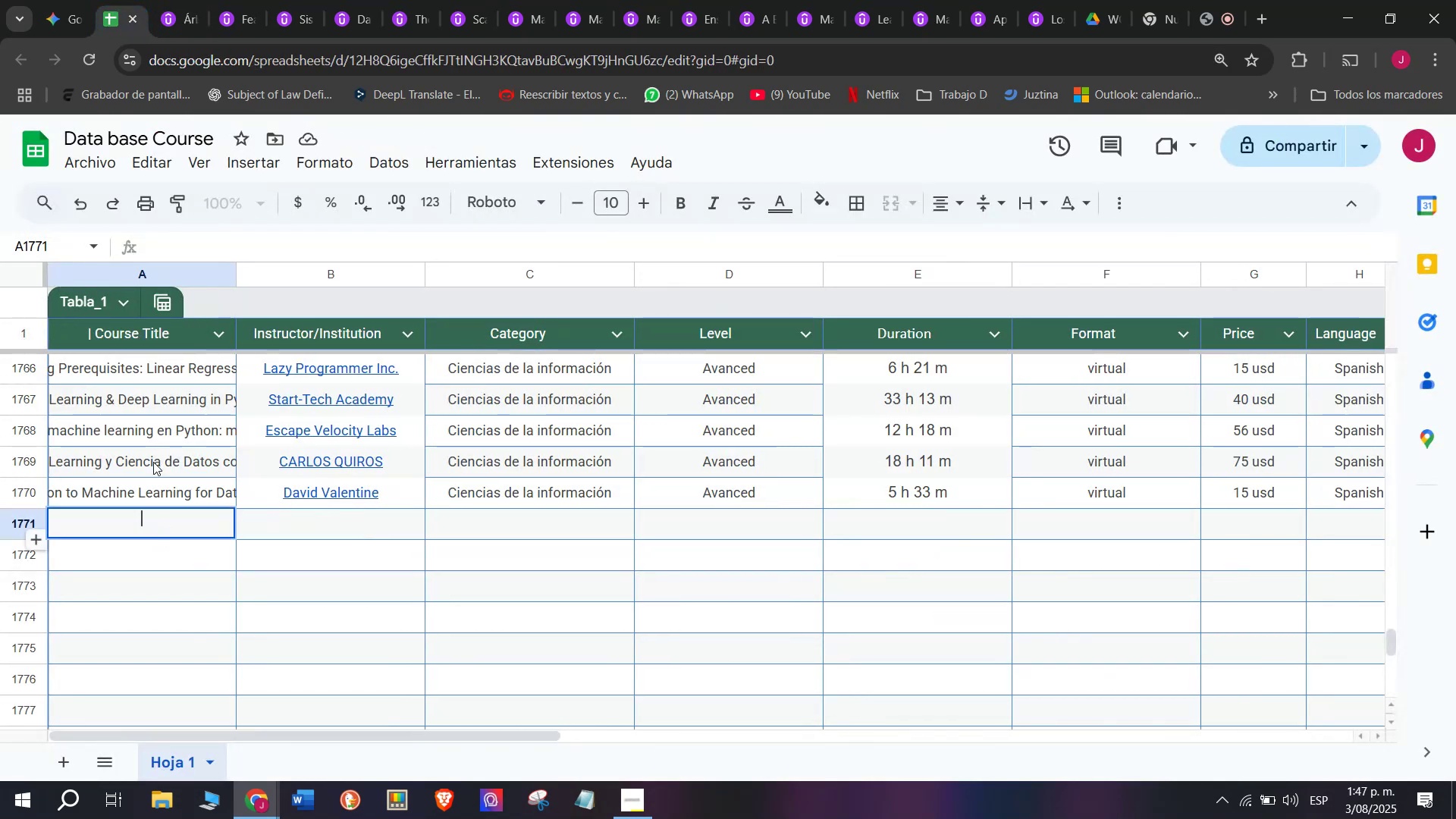 
key(Control+ControlLeft)
 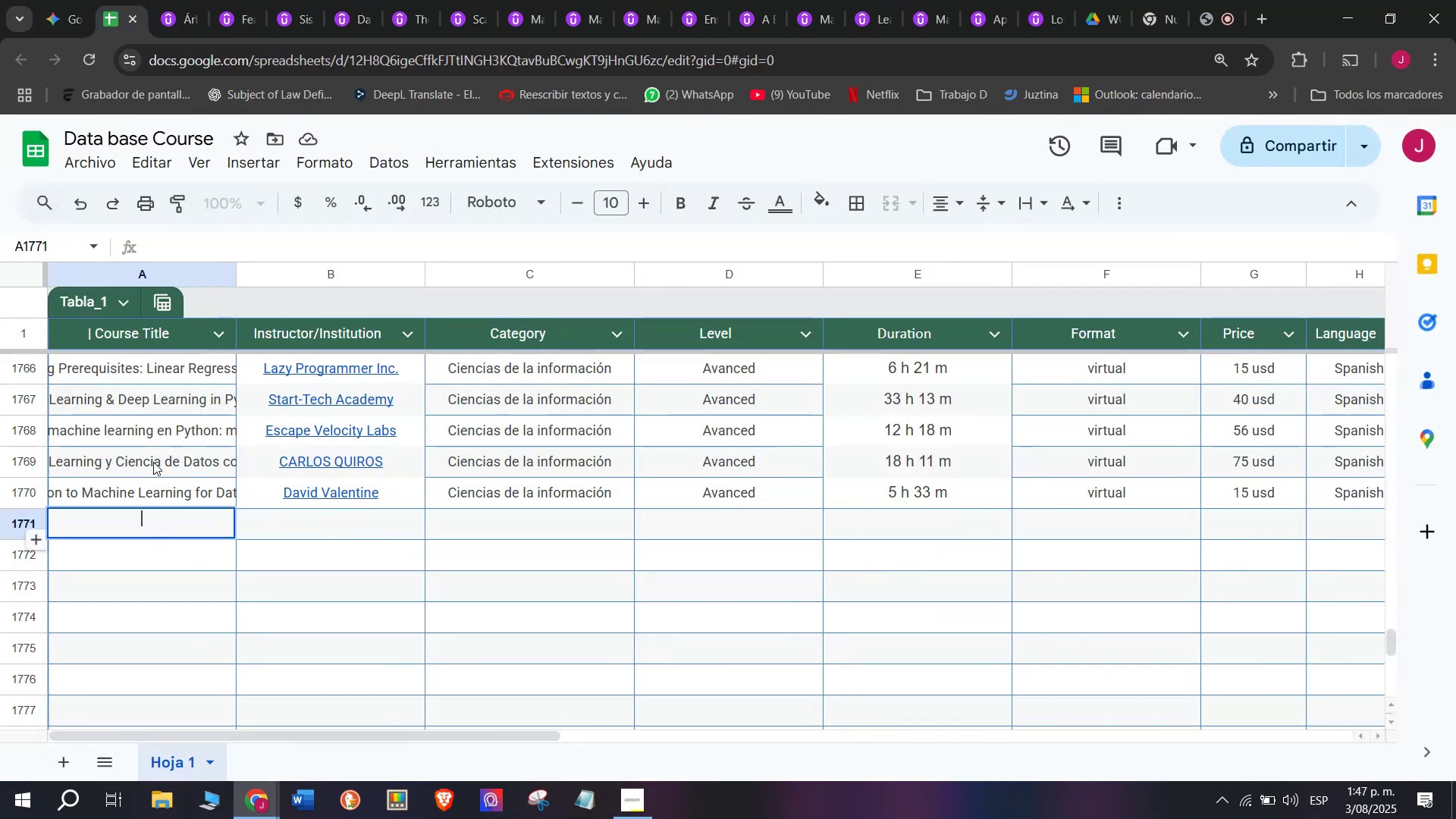 
key(Z)
 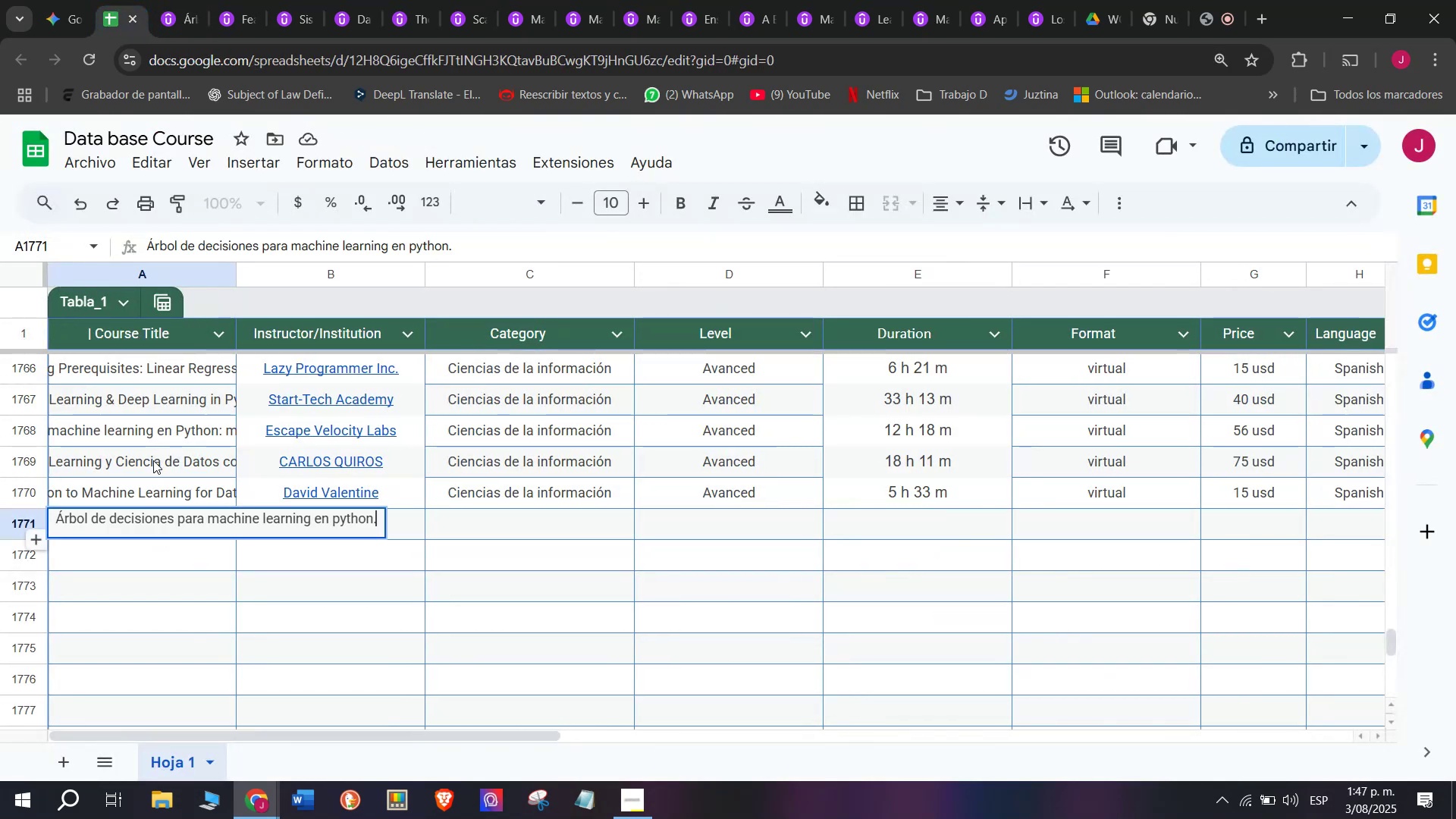 
key(Control+V)
 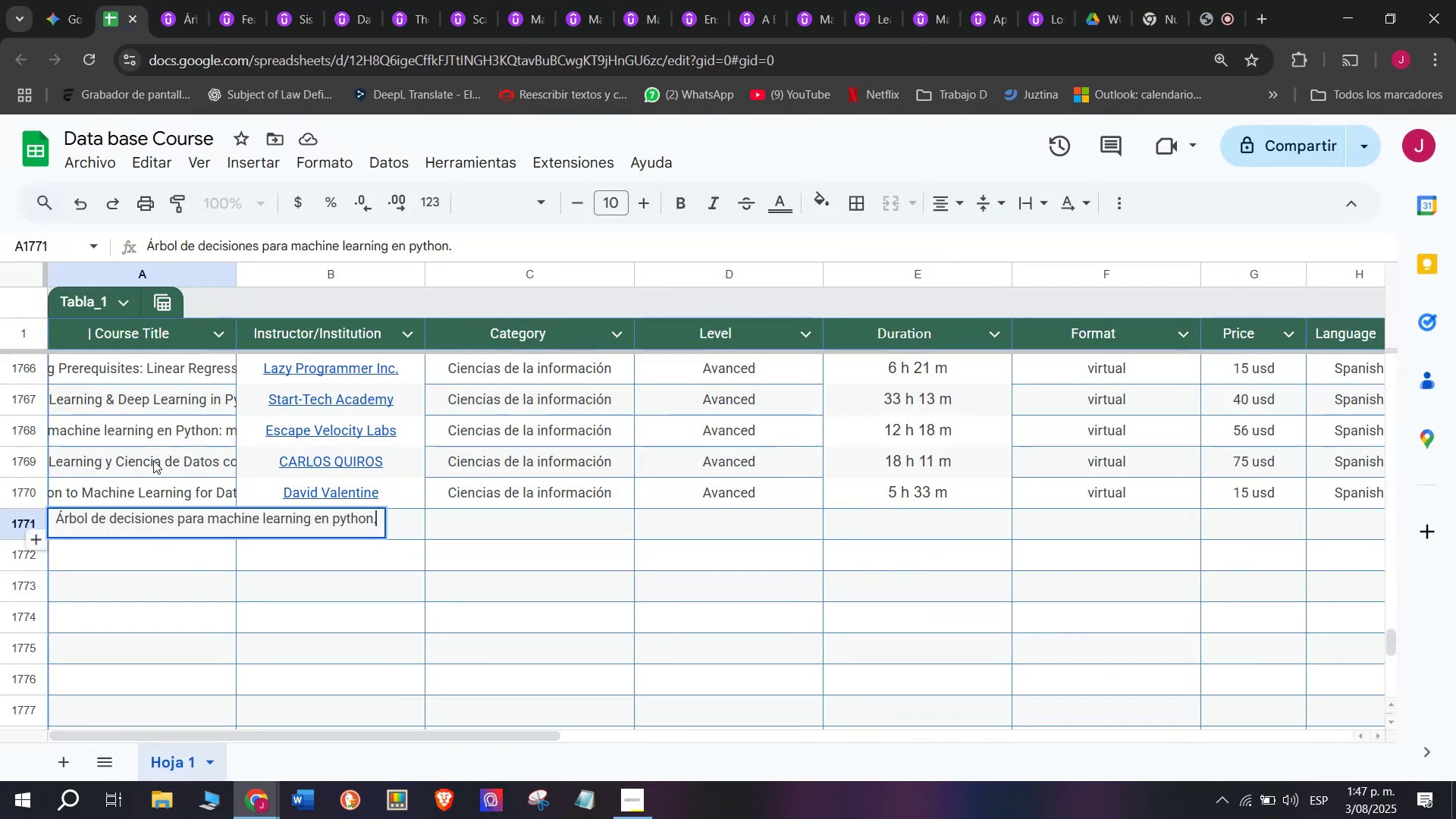 
left_click([153, 460])
 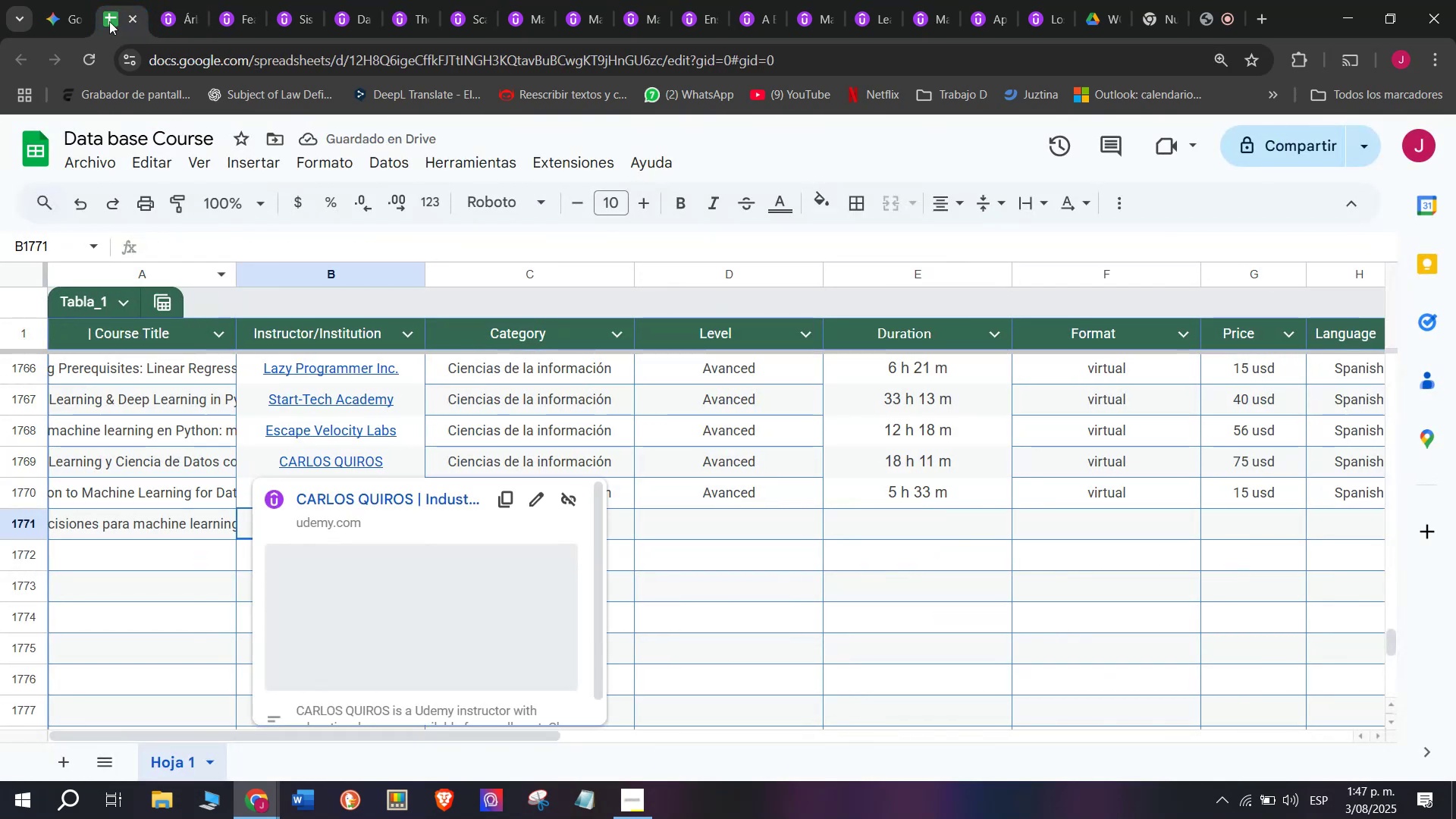 
left_click([195, 0])
 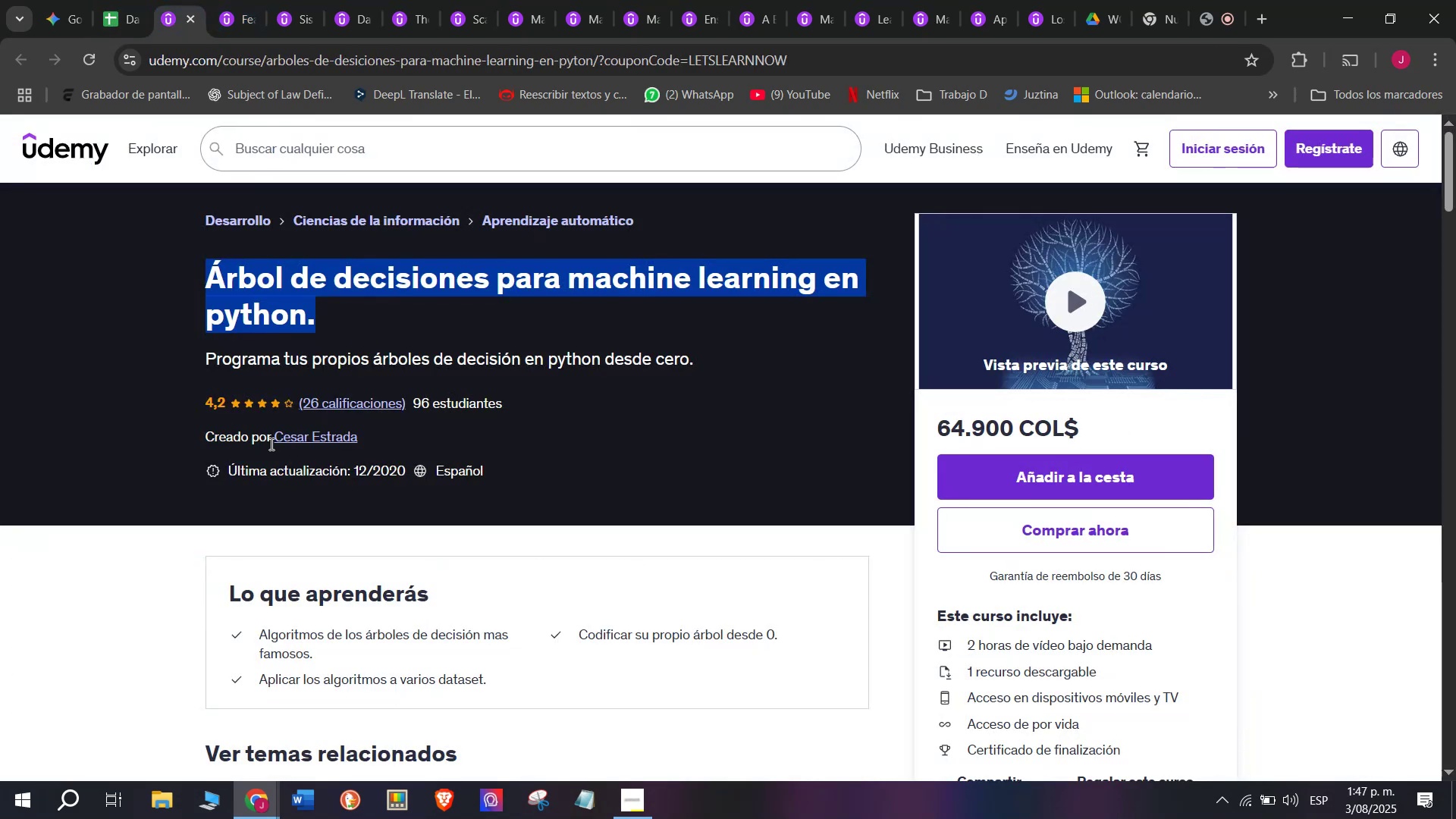 
left_click([292, 442])
 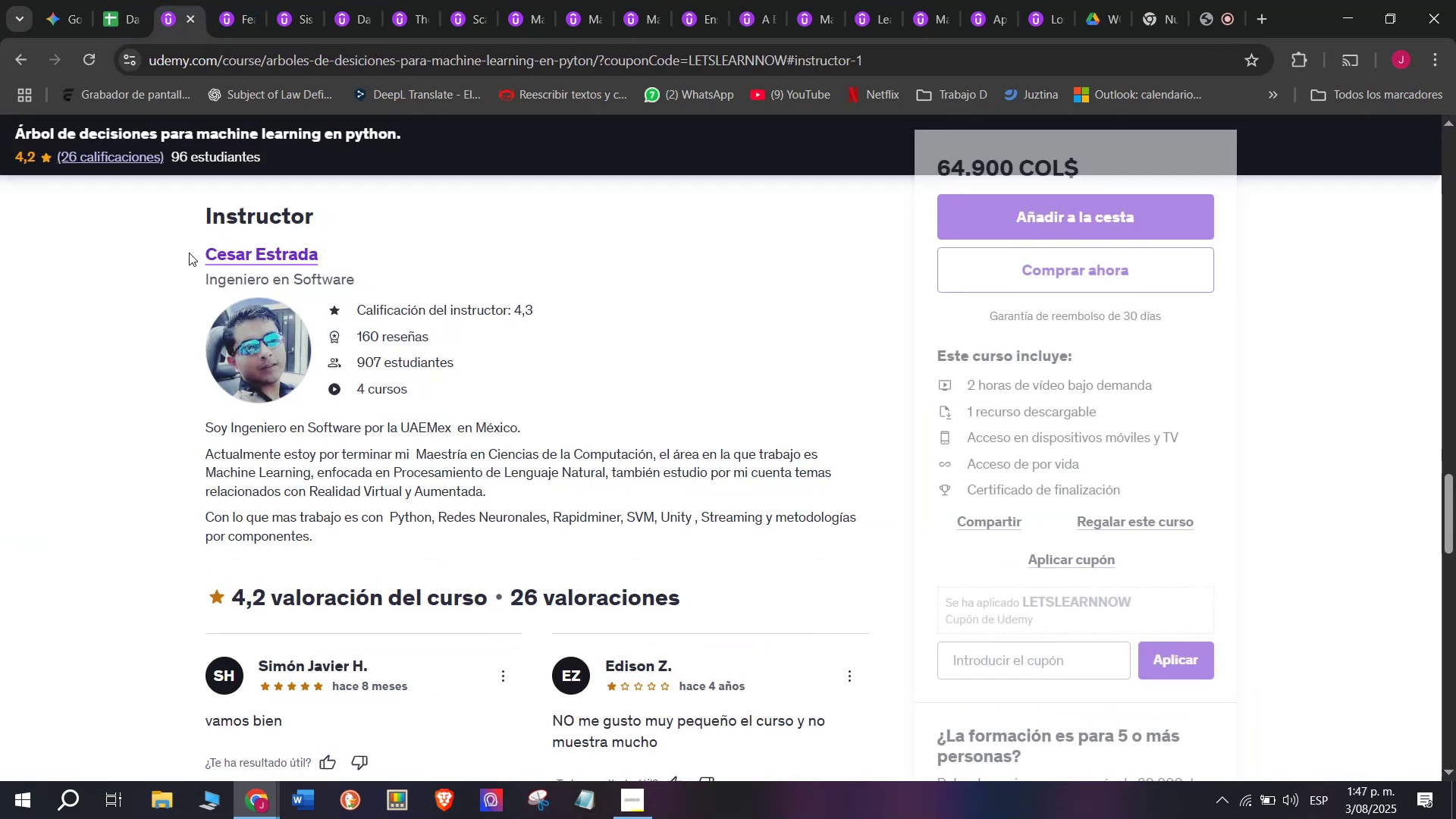 
left_click_drag(start_coordinate=[189, 250], to_coordinate=[366, 254])
 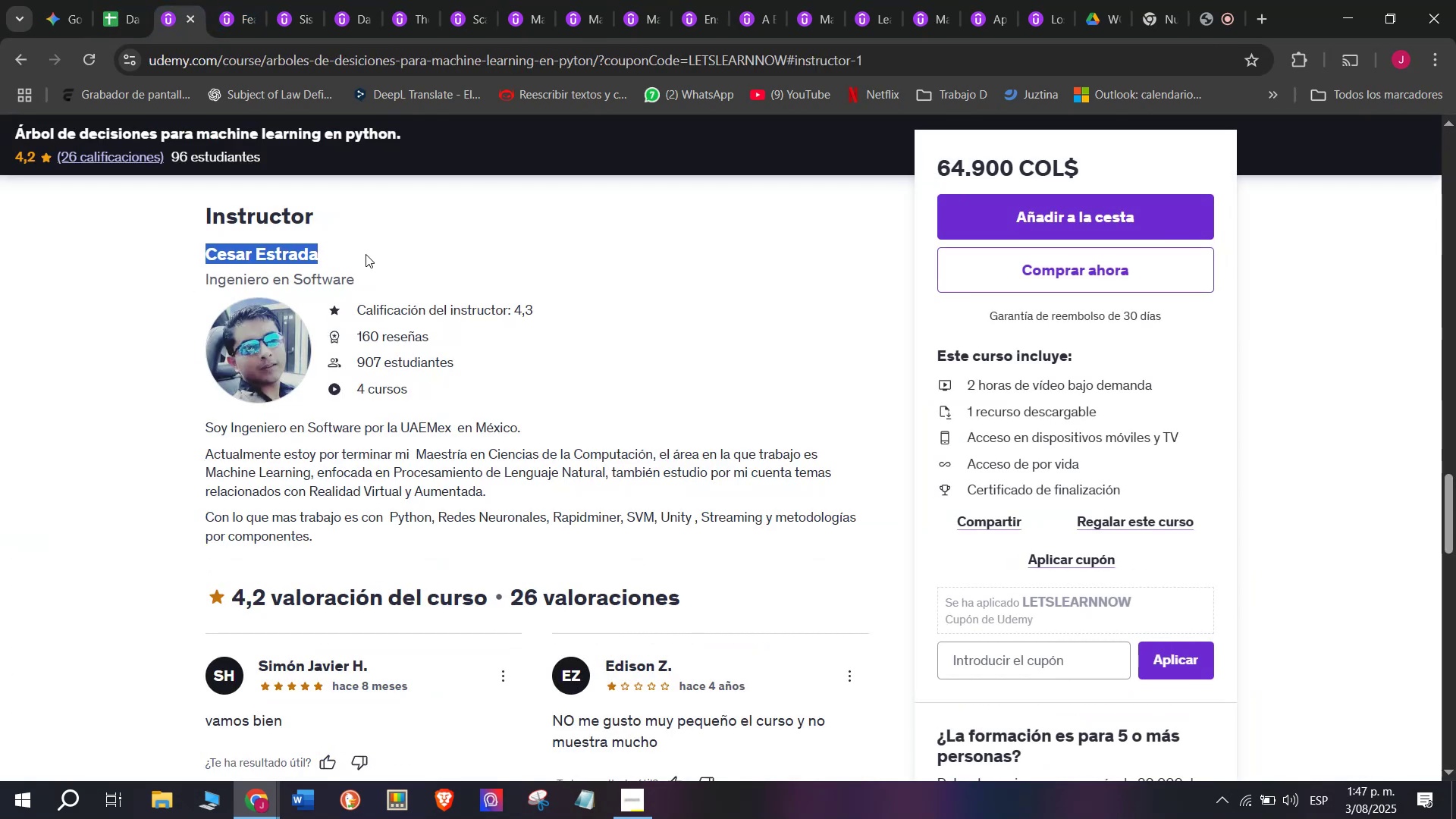 
key(Control+ControlLeft)
 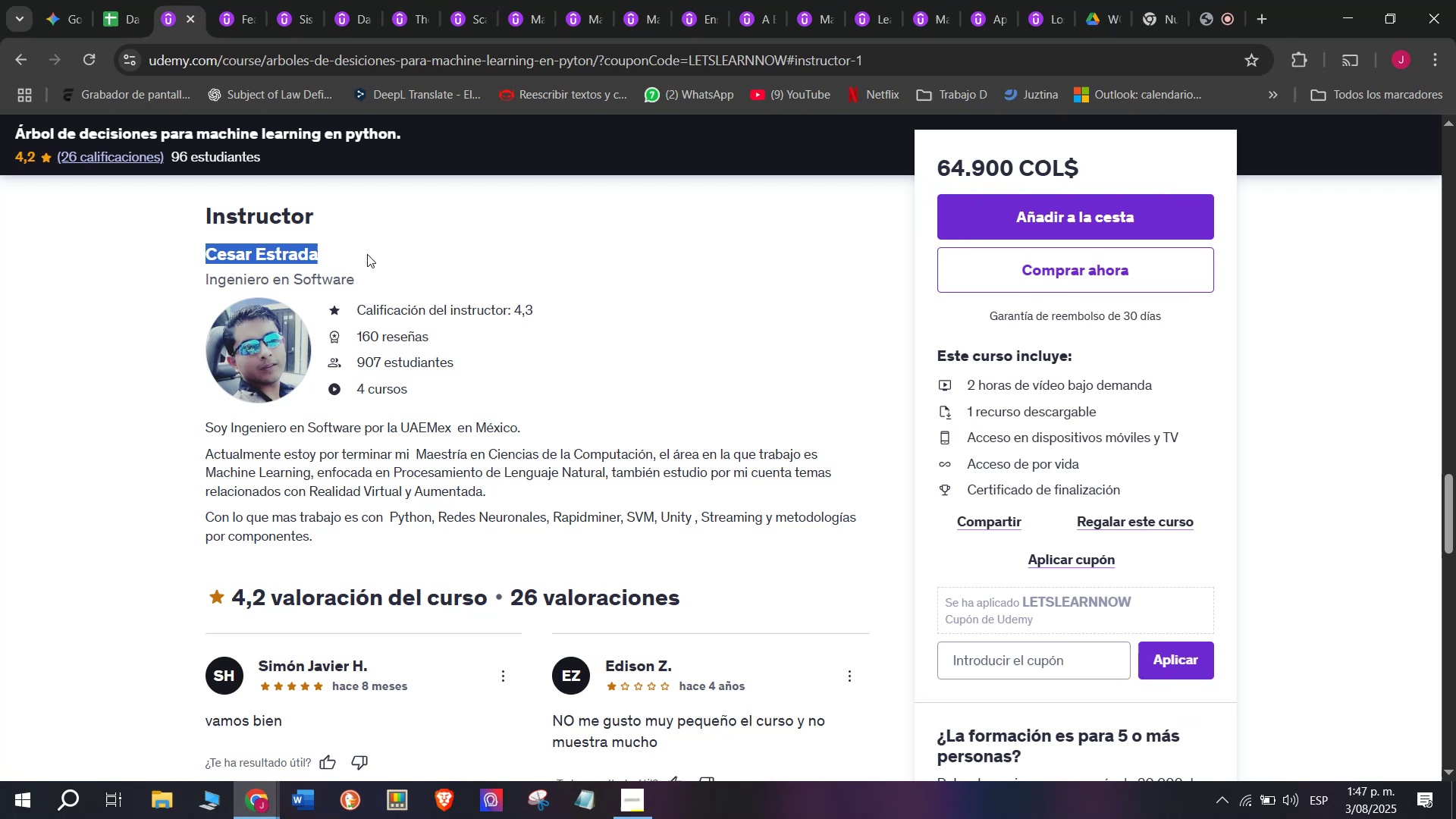 
key(Break)
 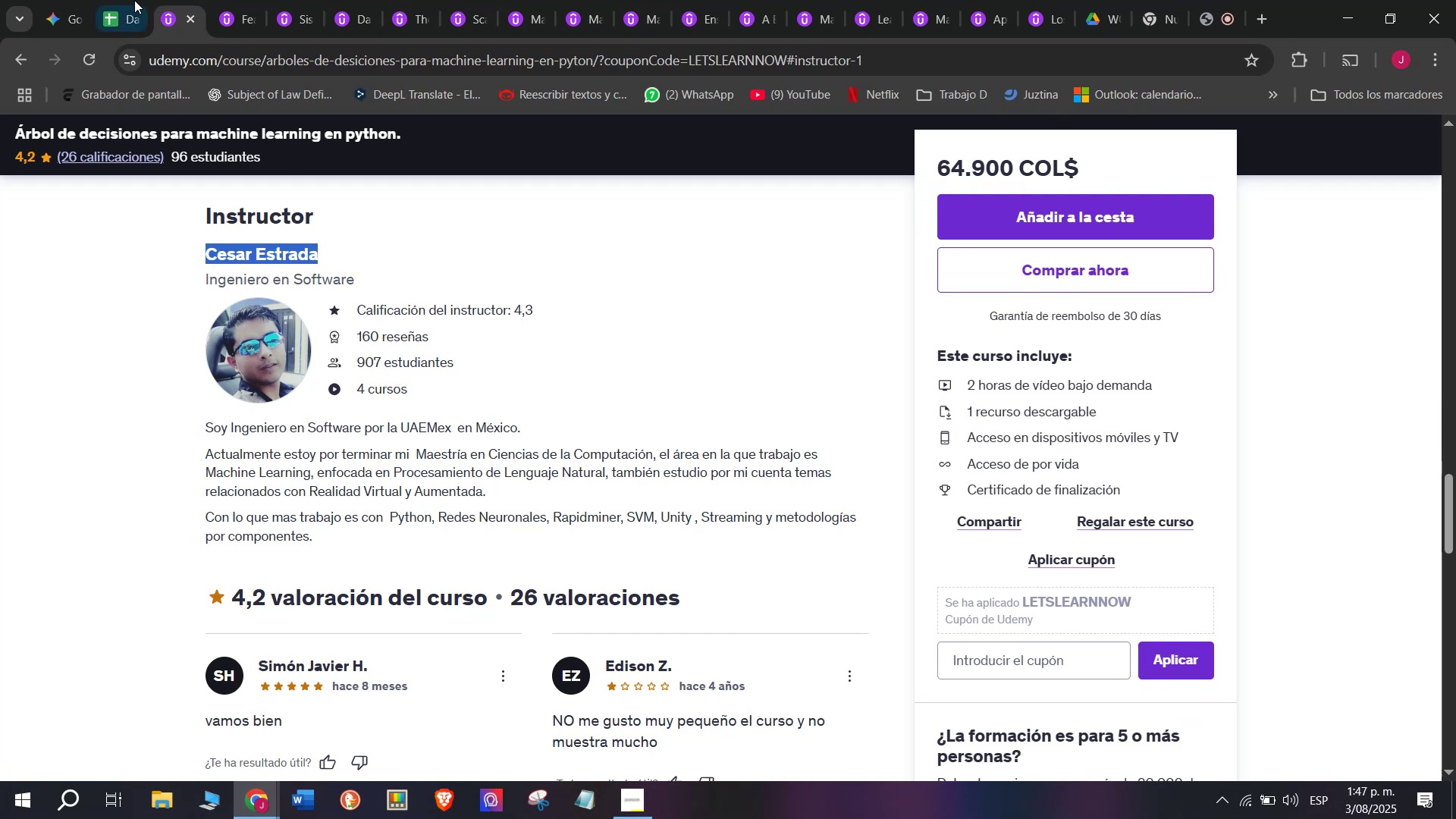 
key(Control+C)
 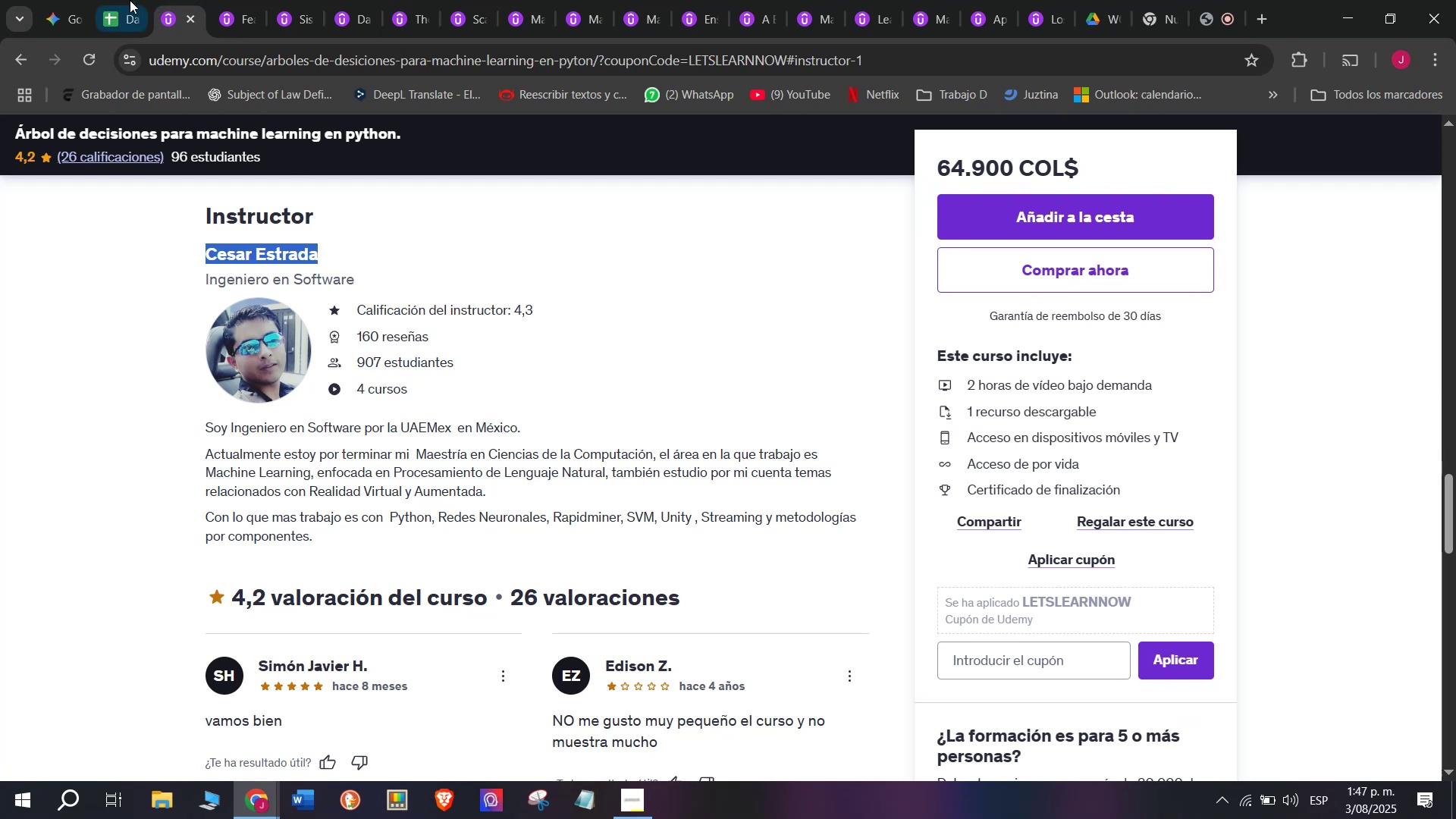 
left_click([128, 0])
 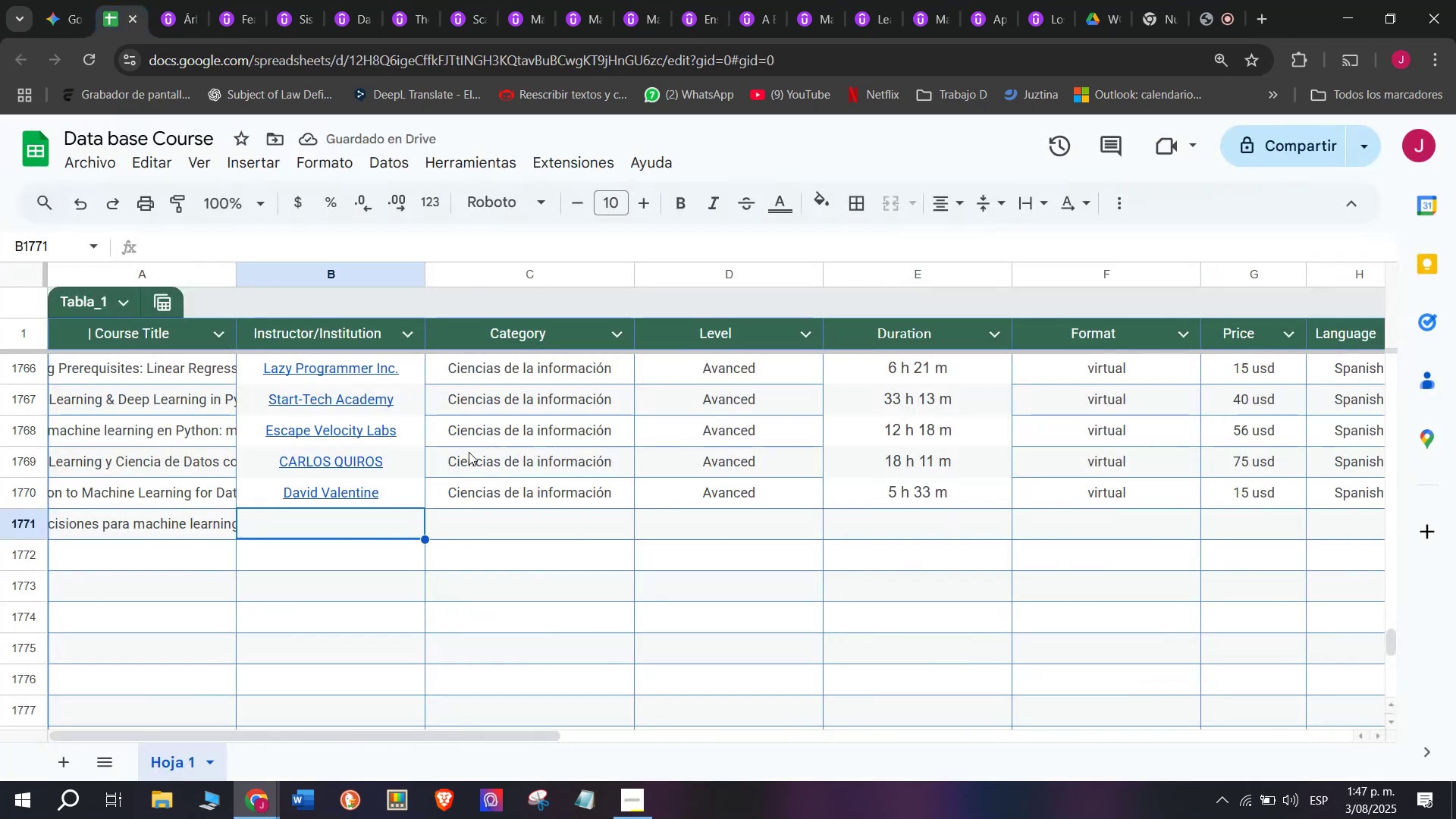 
key(Z)
 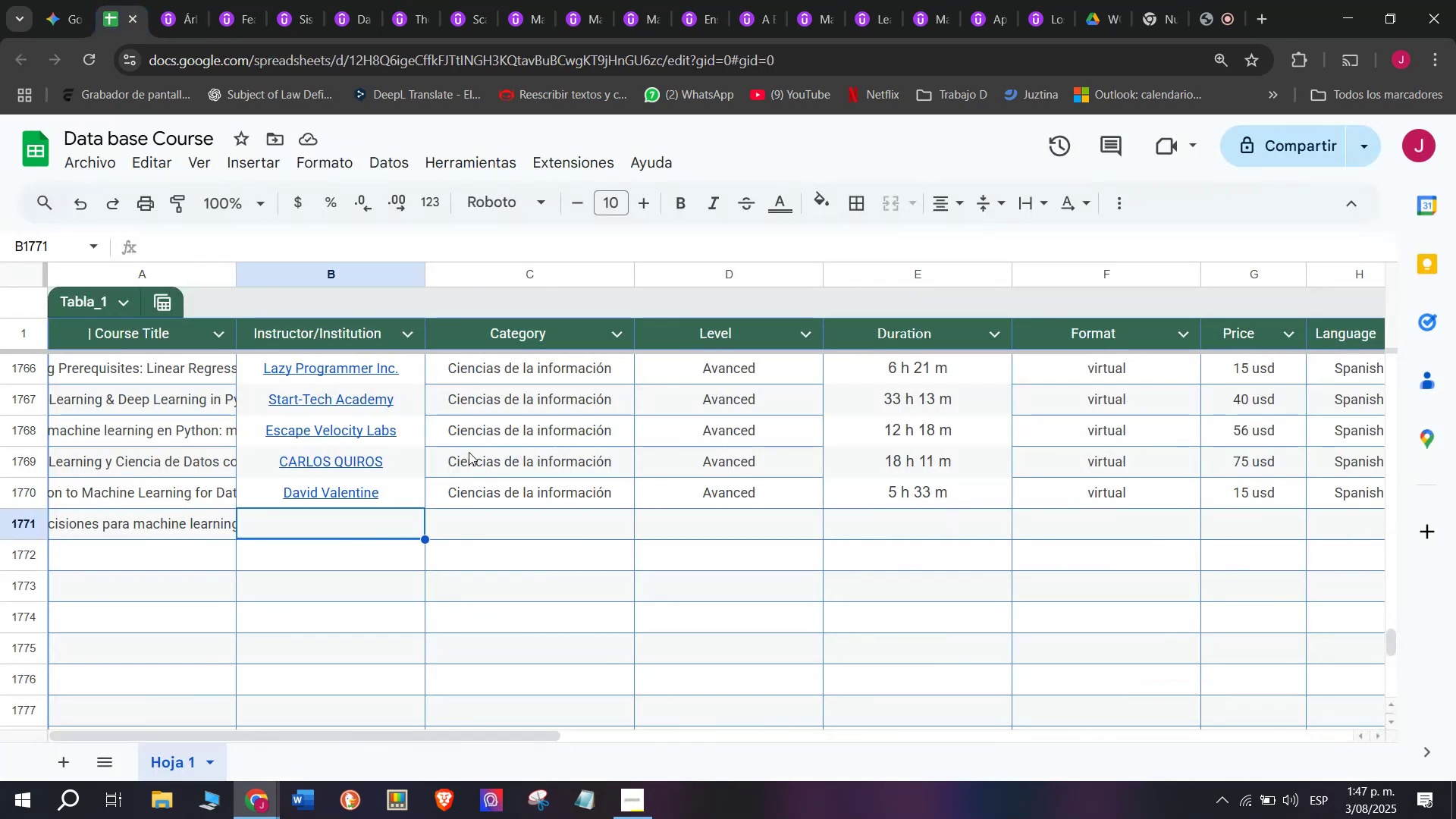 
key(Control+ControlLeft)
 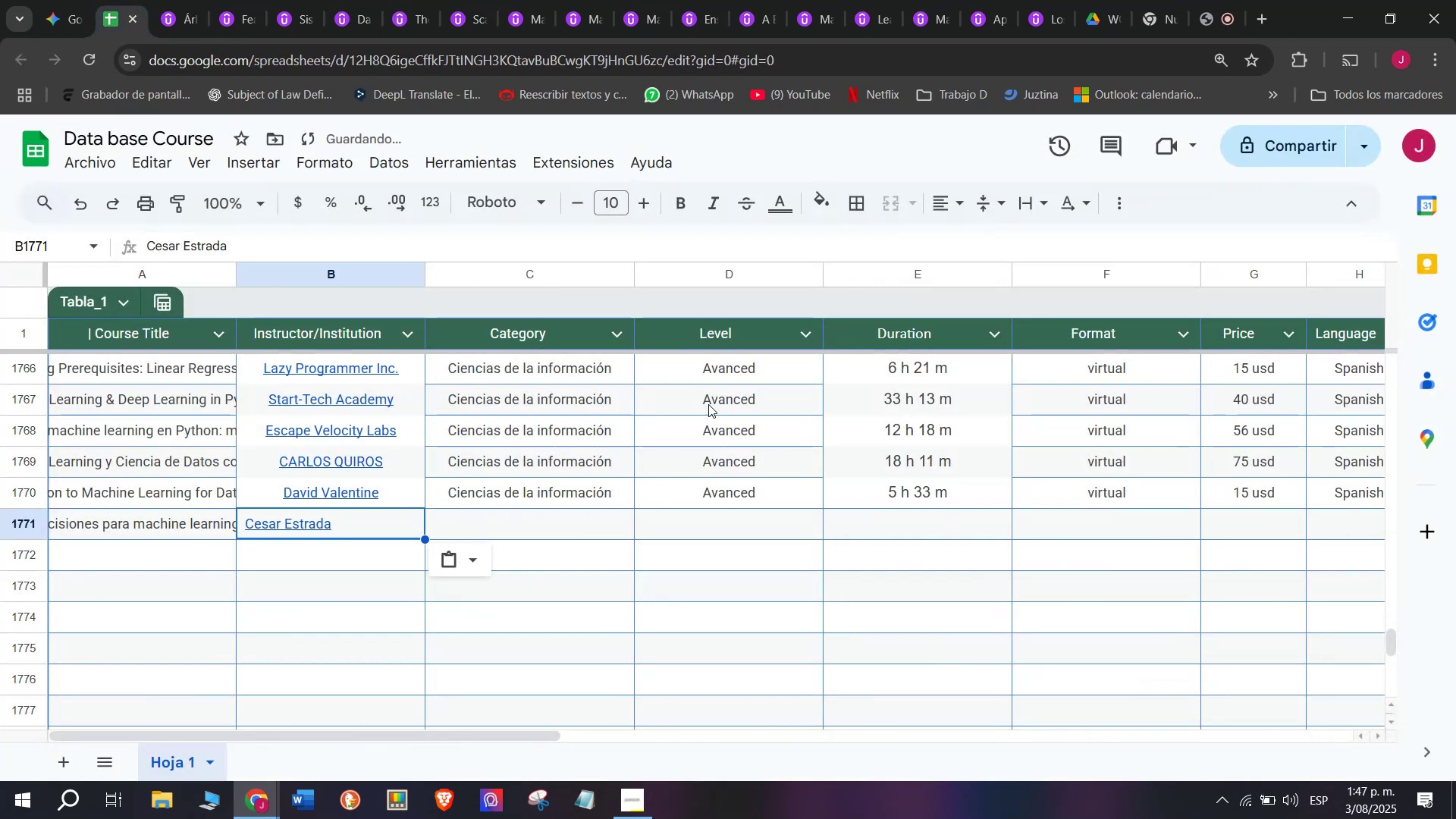 
key(Control+V)
 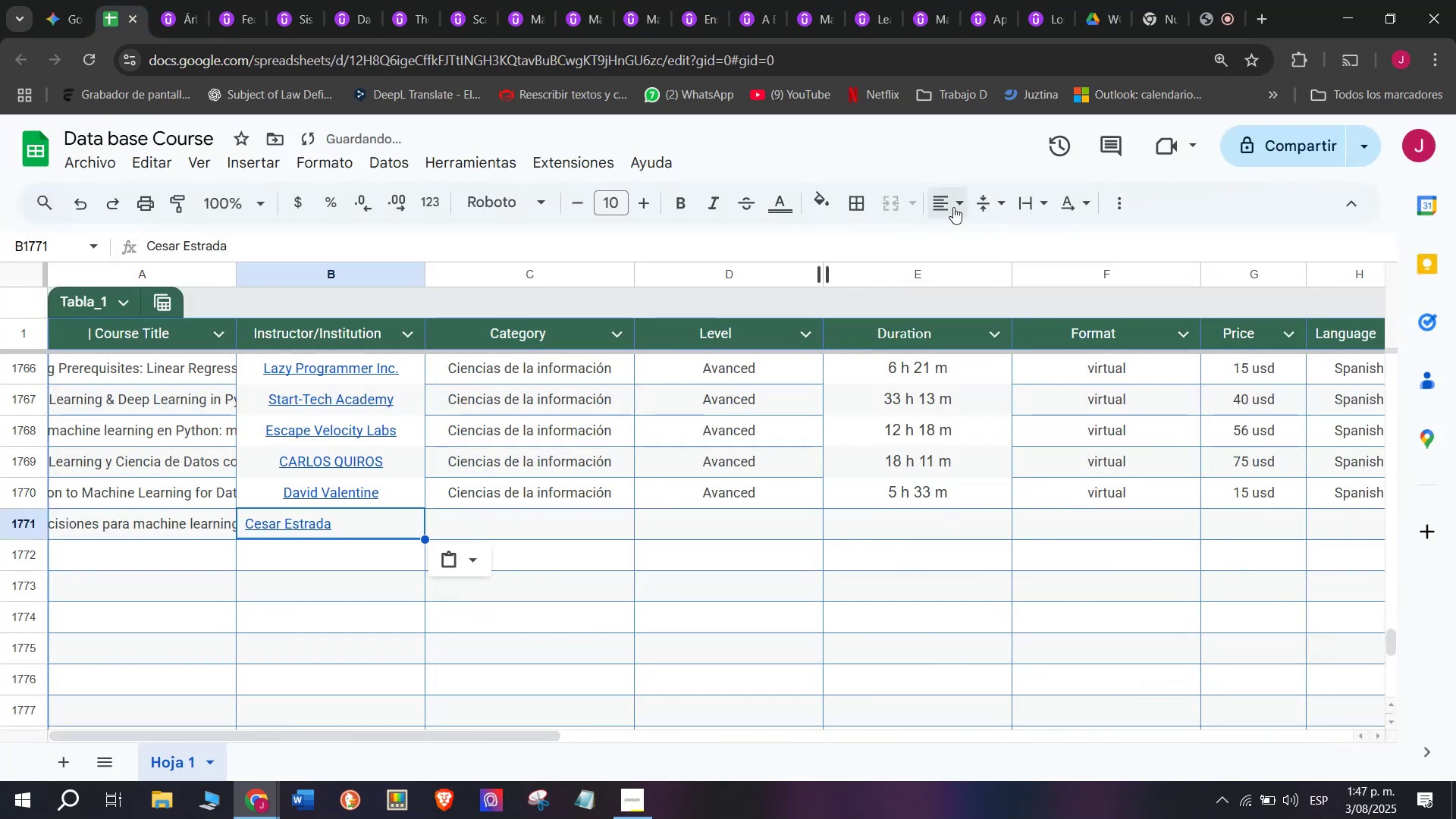 
double_click([977, 234])
 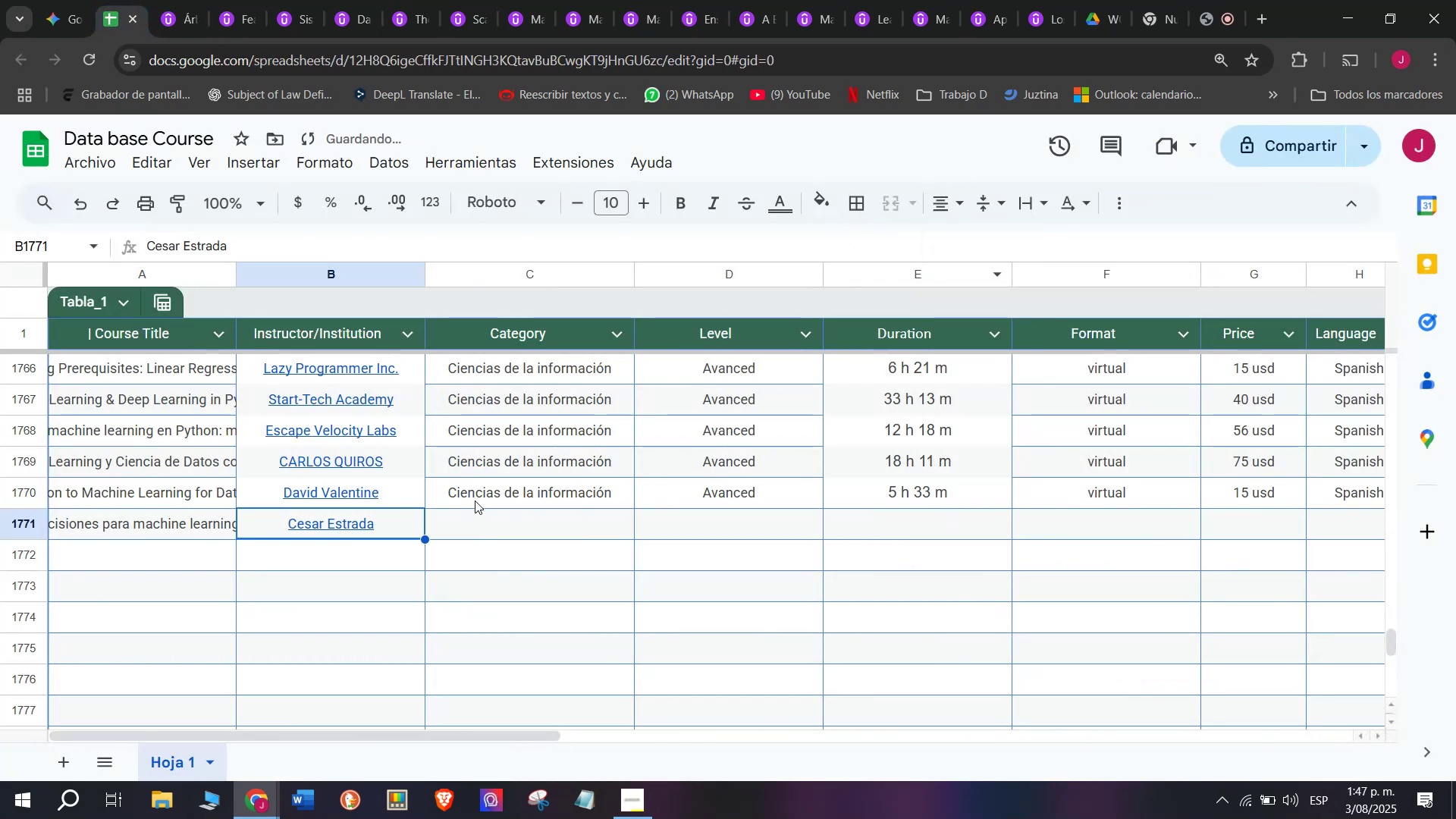 
left_click([475, 500])
 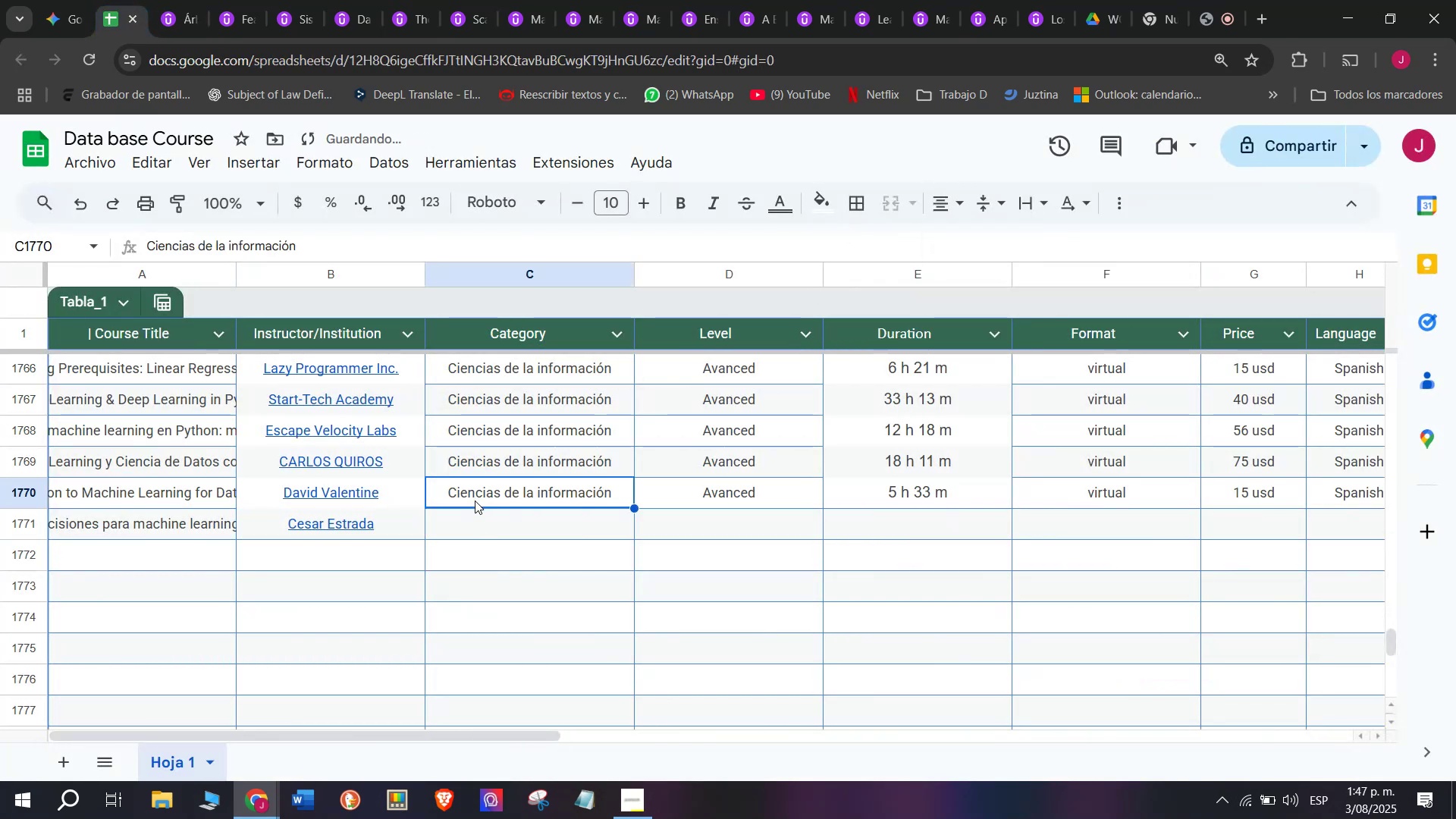 
key(Control+ControlLeft)
 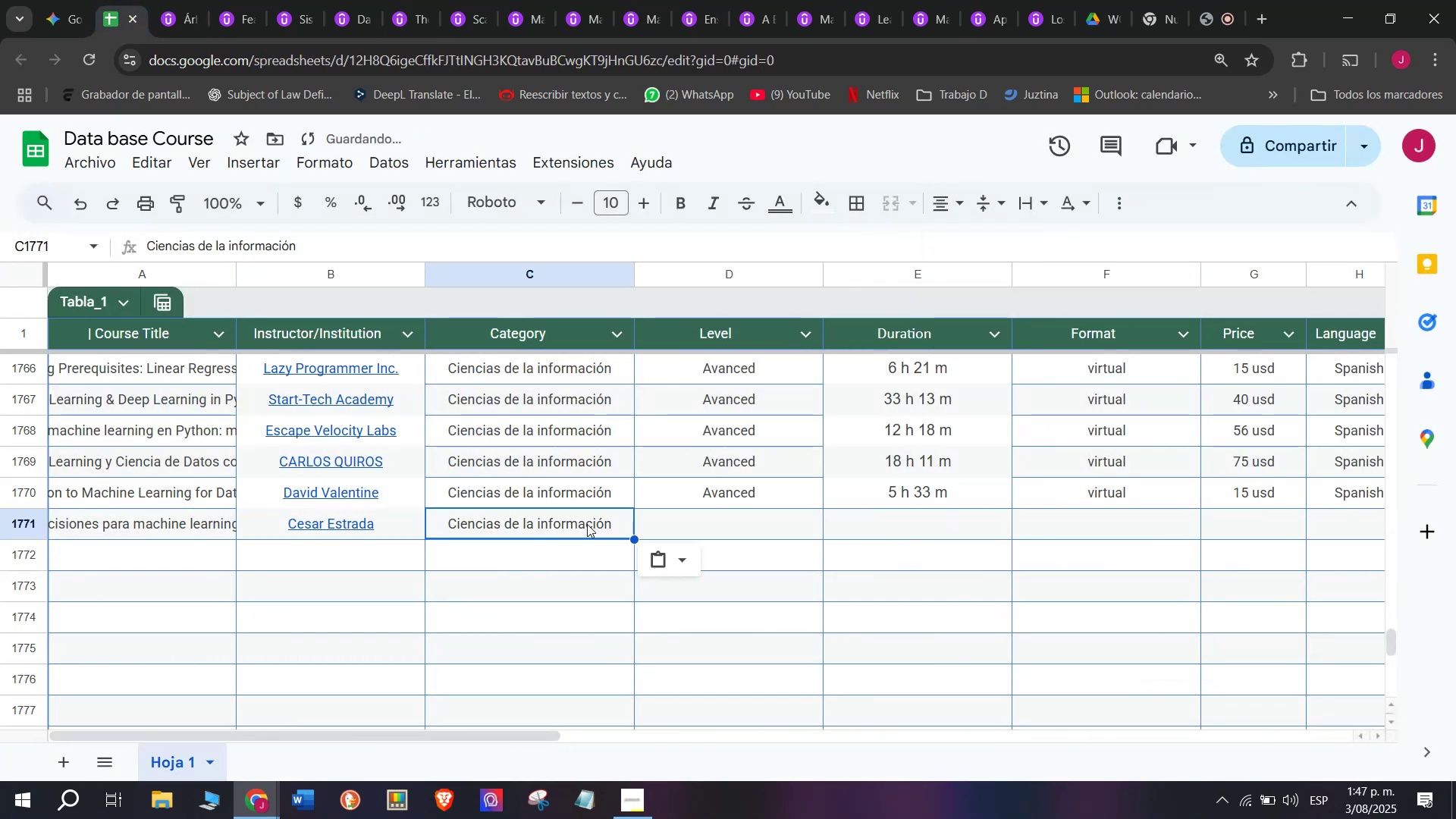 
key(Break)
 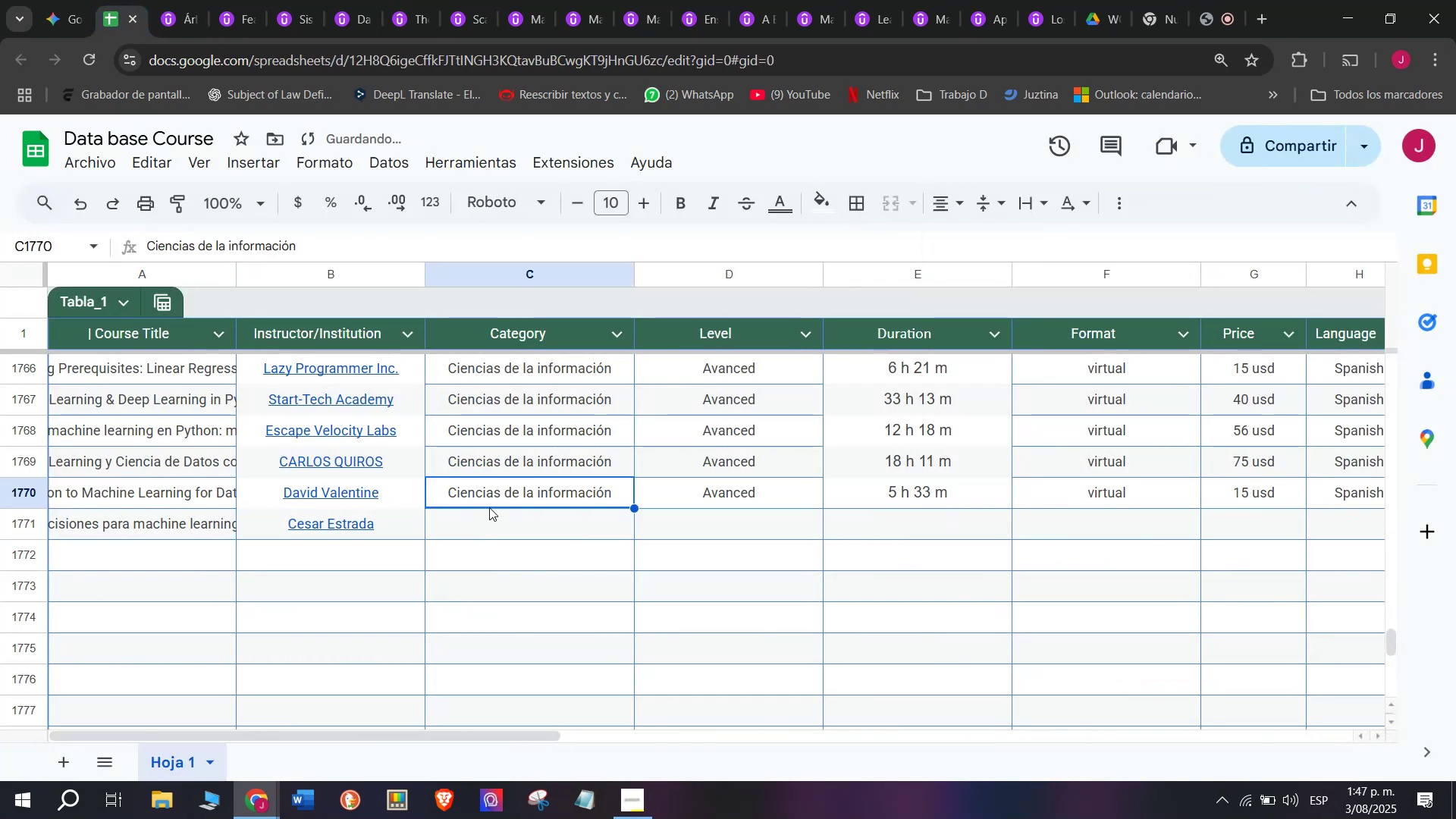 
key(Control+C)
 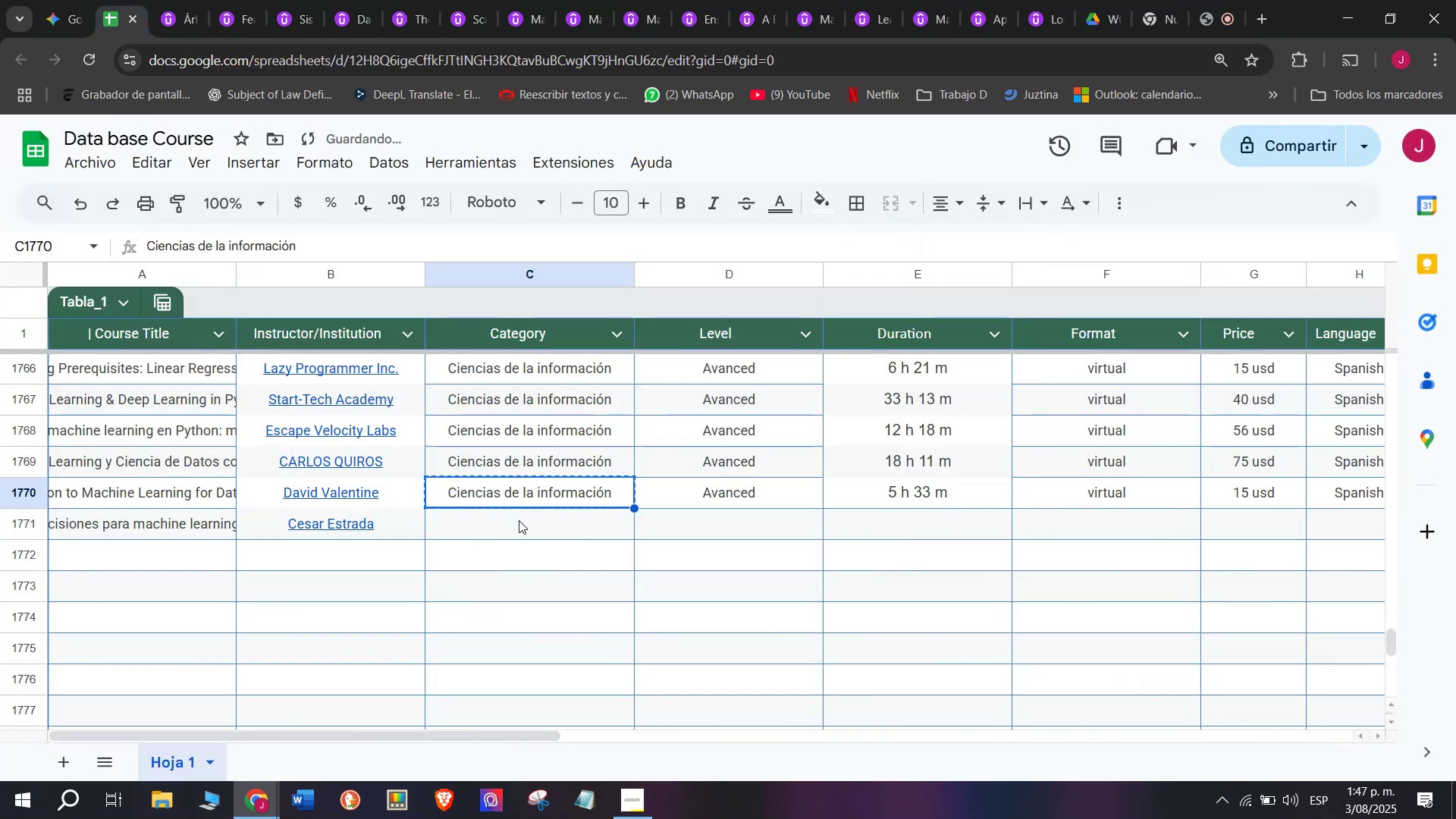 
left_click([519, 520])
 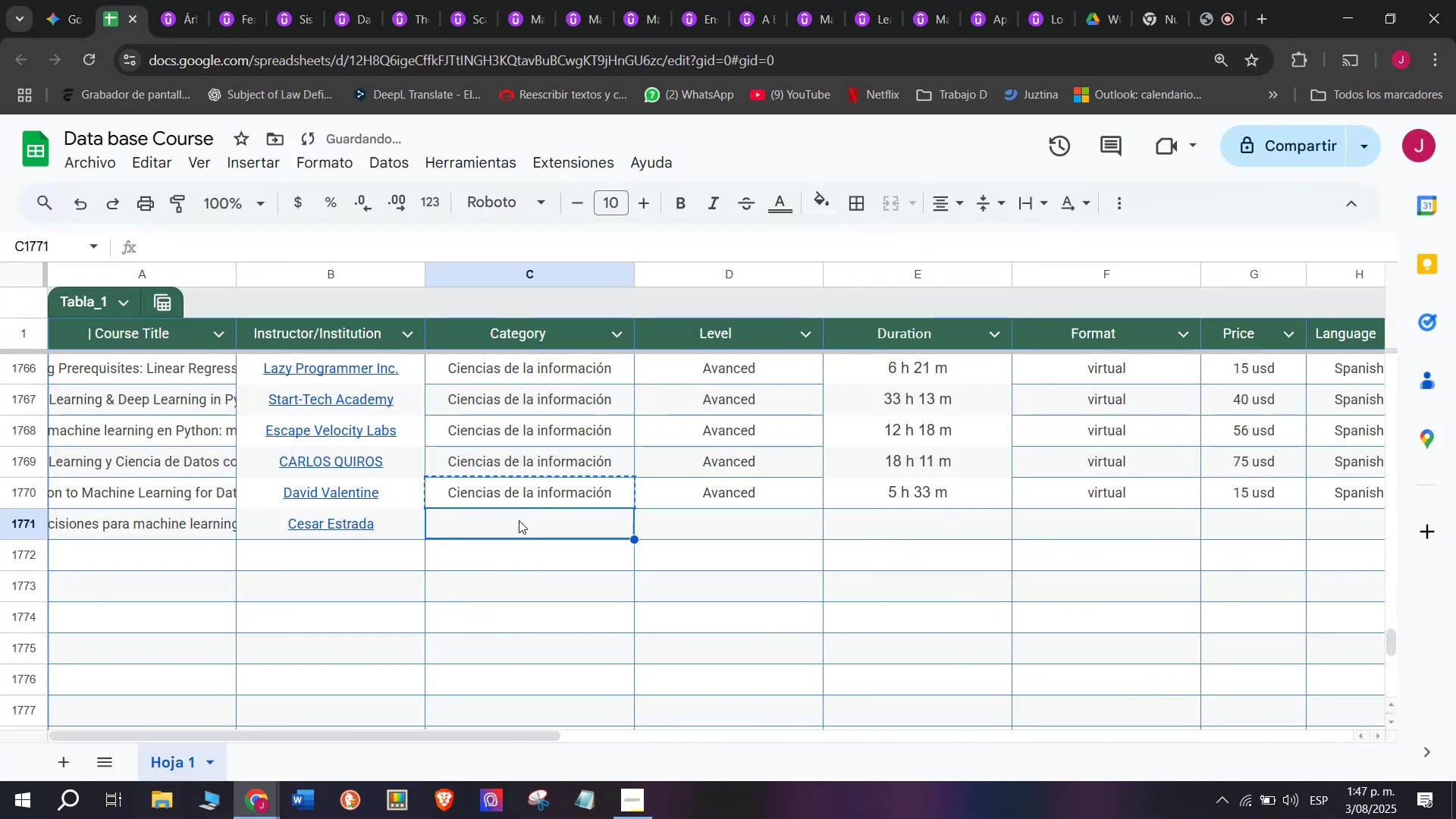 
key(Control+ControlLeft)
 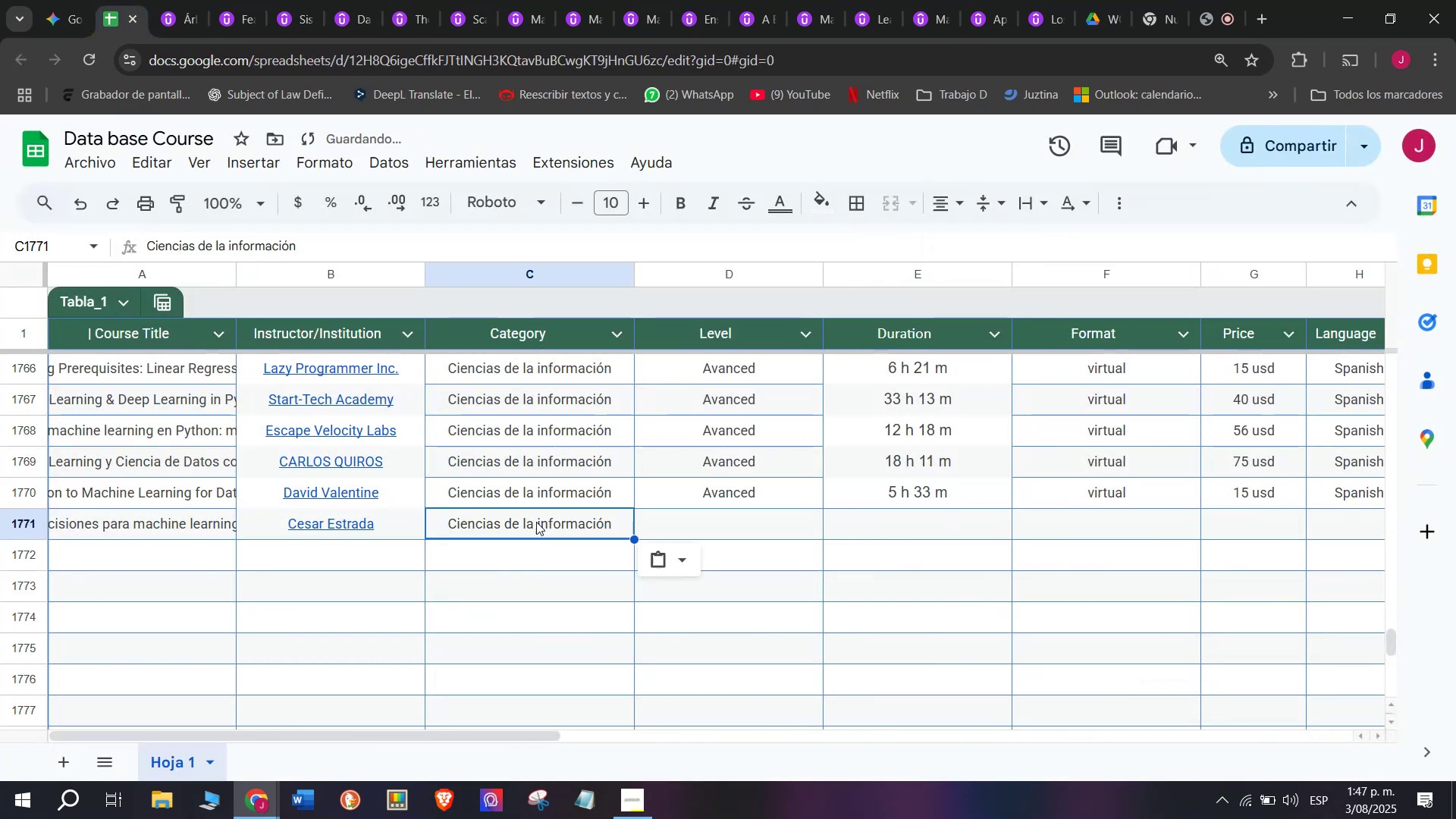 
key(Z)
 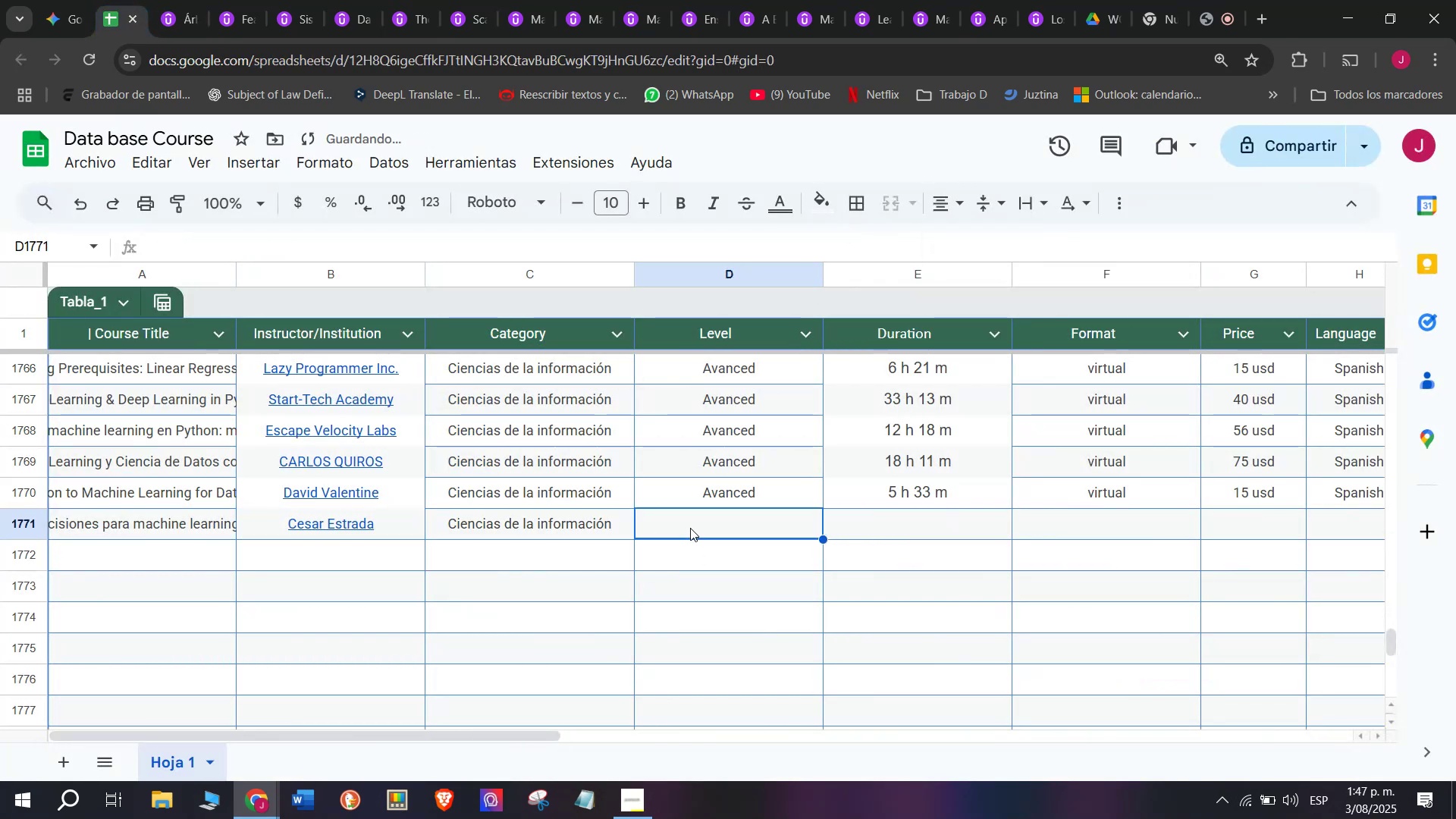 
key(Control+V)
 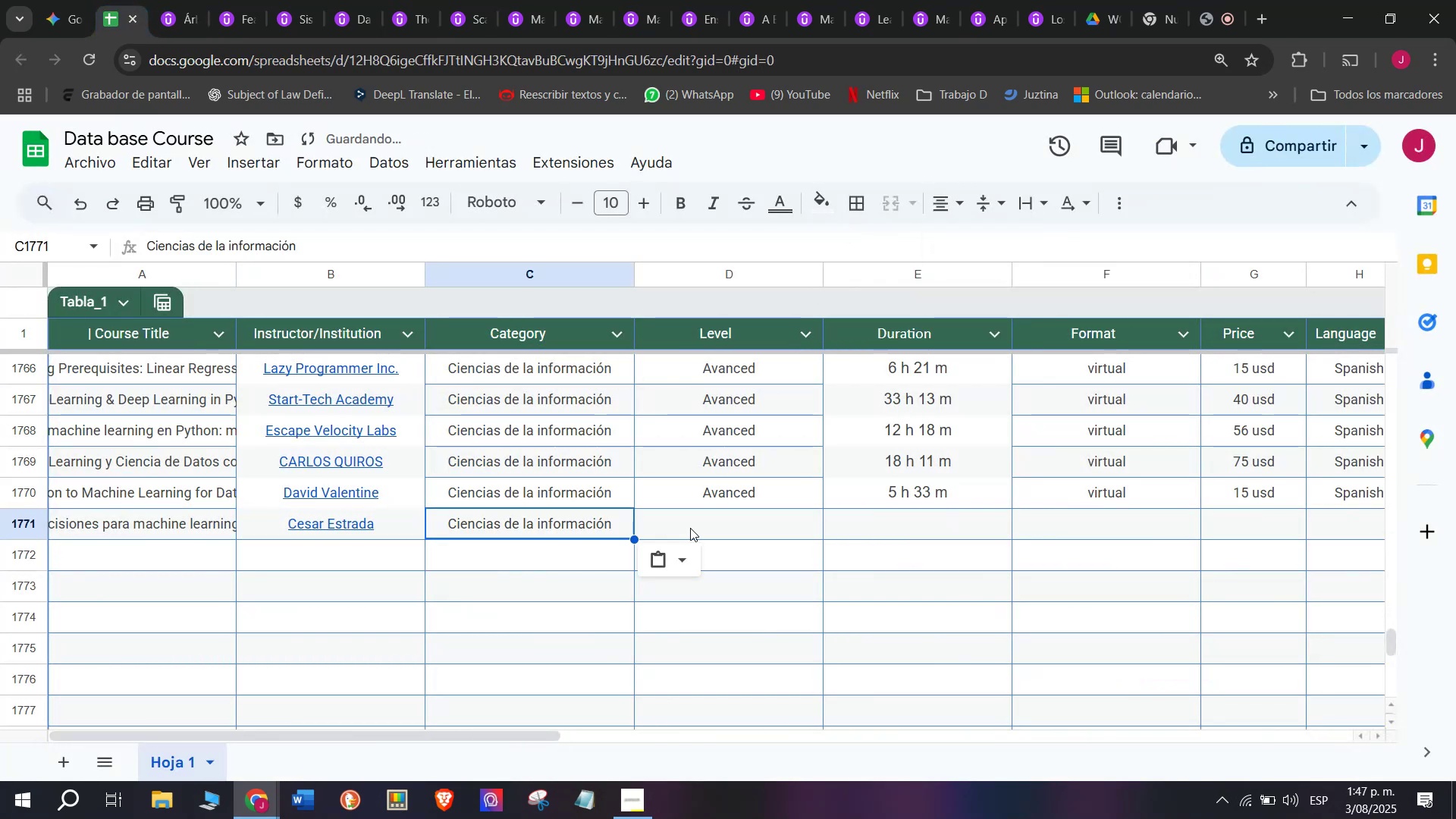 
double_click([690, 528])
 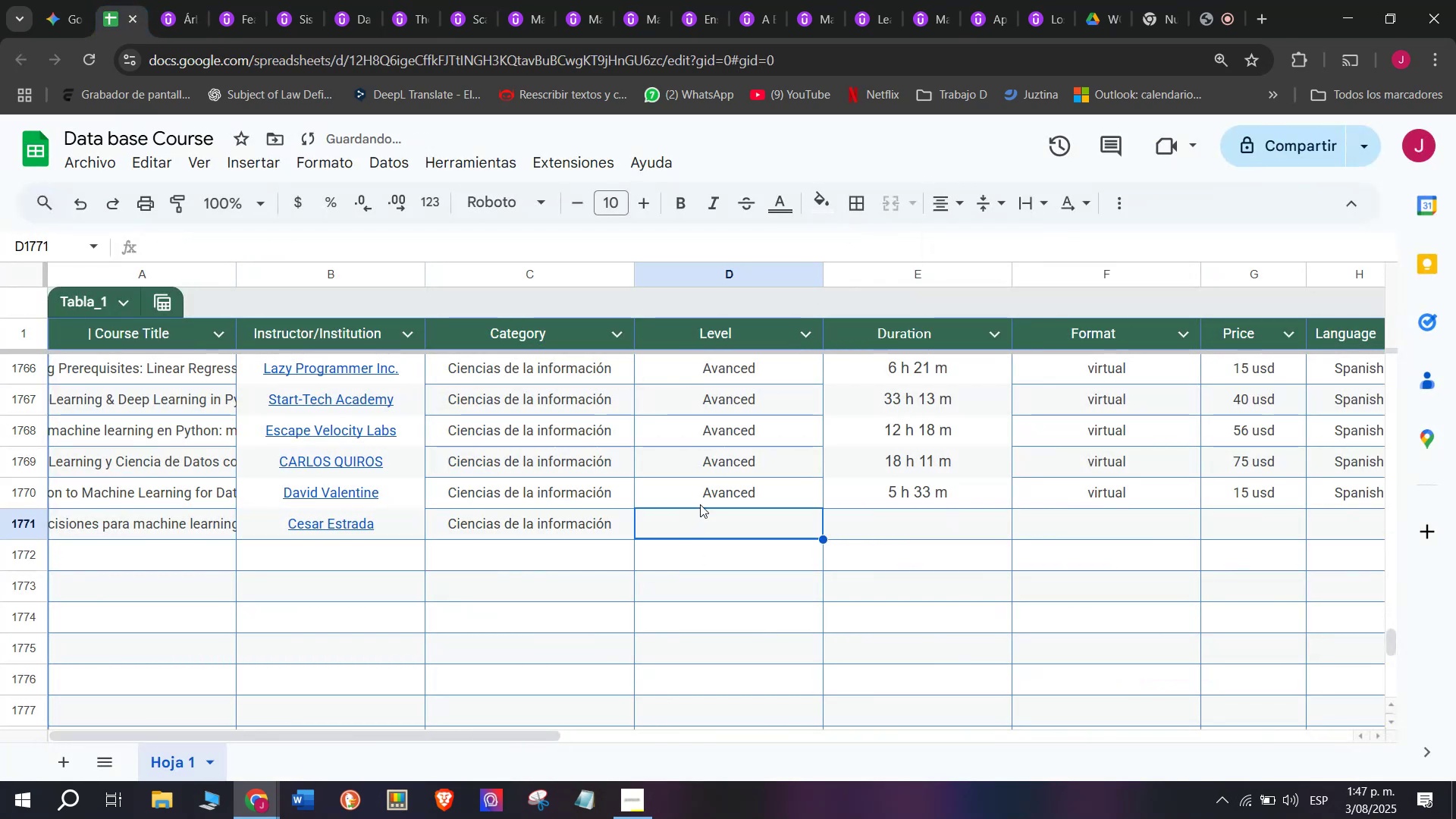 
left_click([700, 504])
 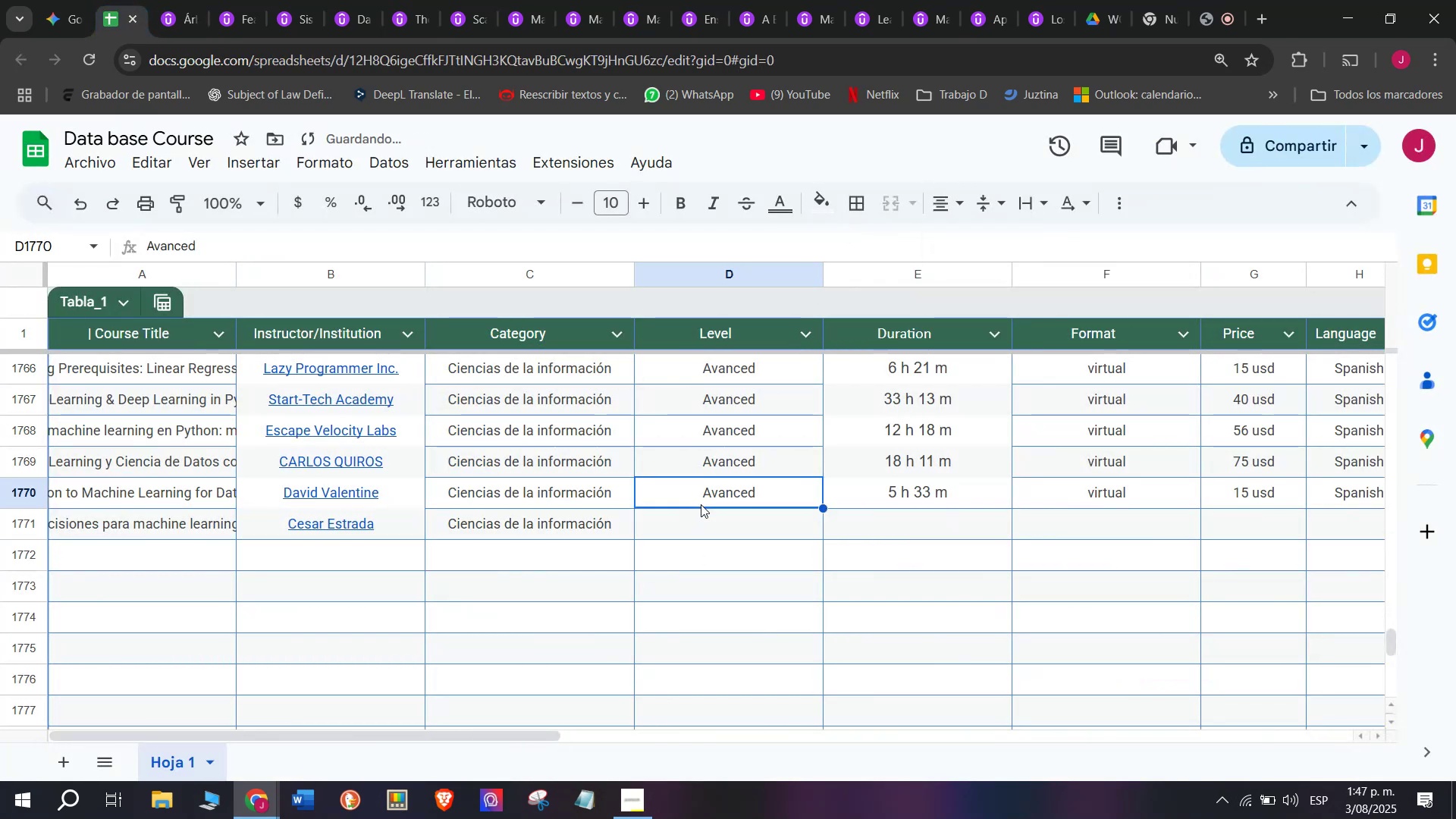 
key(Control+ControlLeft)
 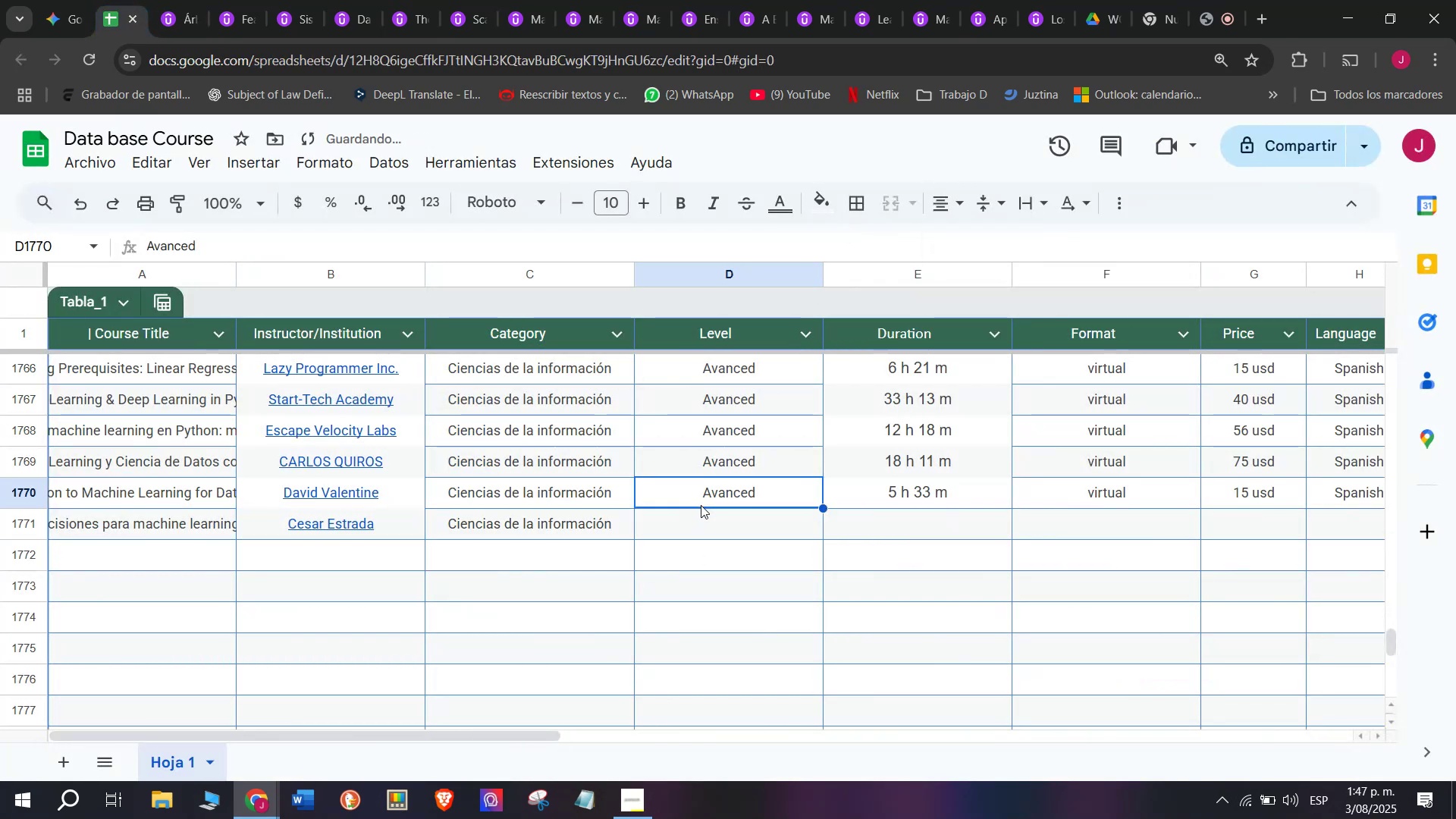 
key(Break)
 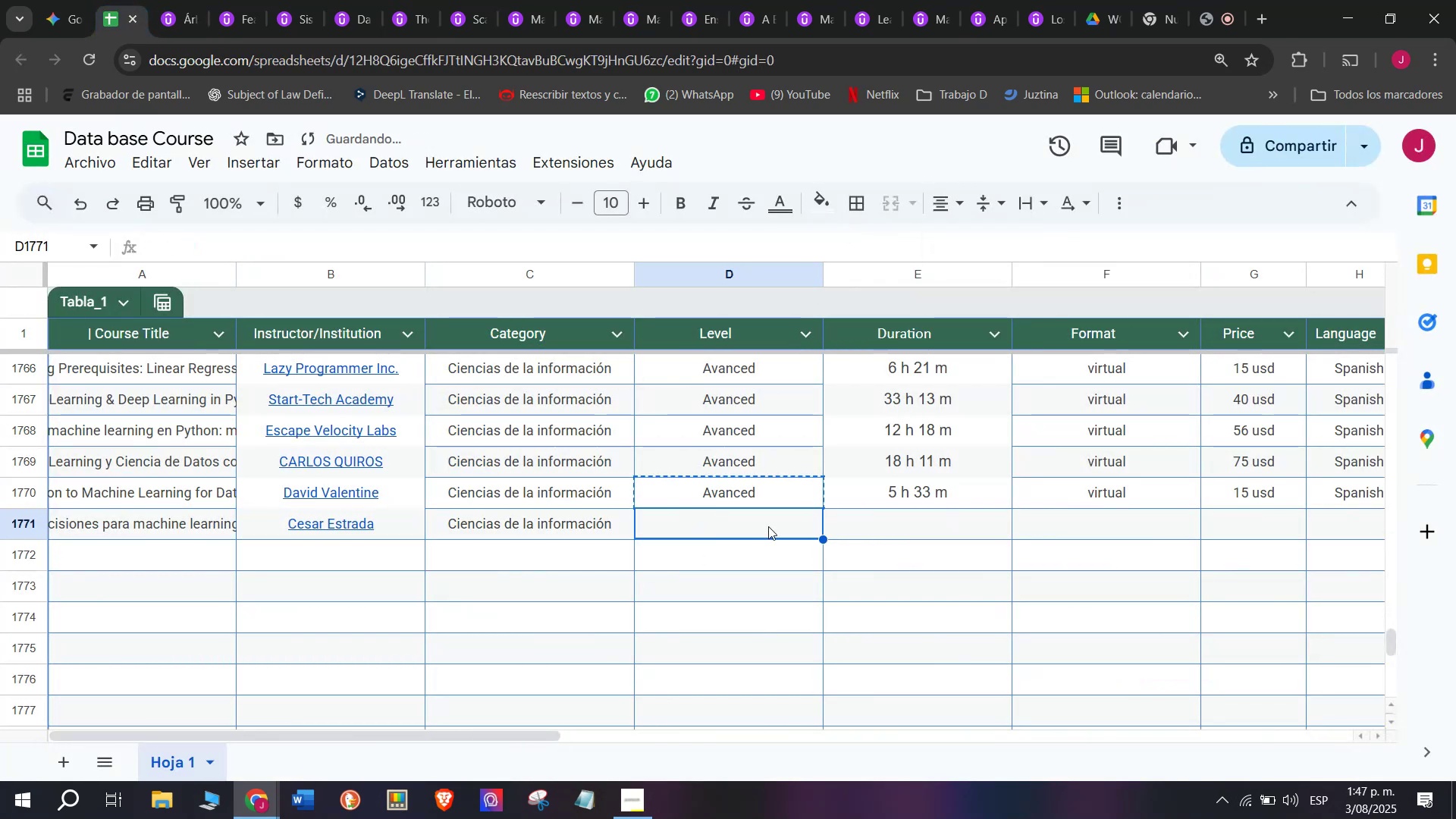 
key(Control+C)
 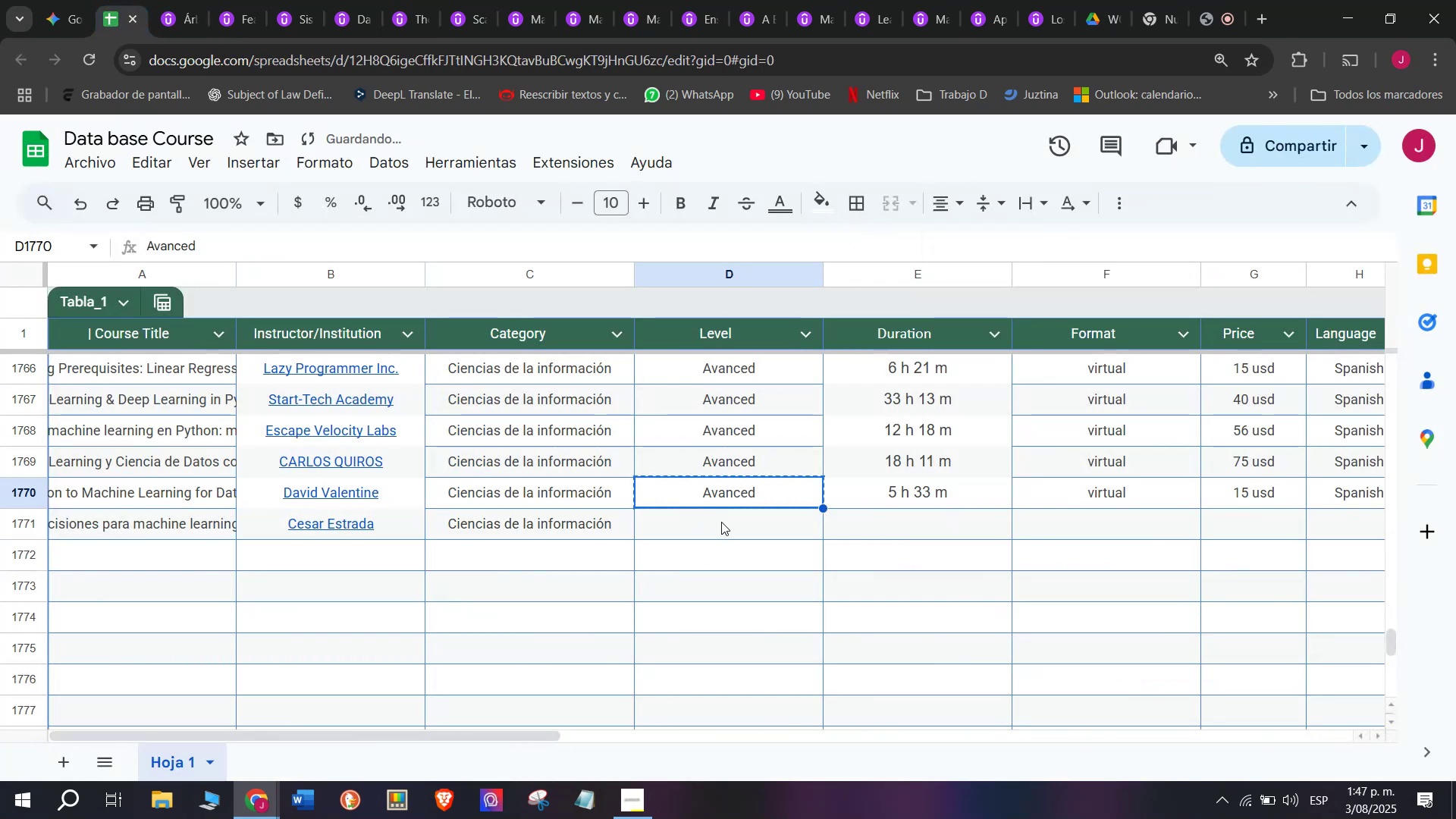 
double_click([721, 522])
 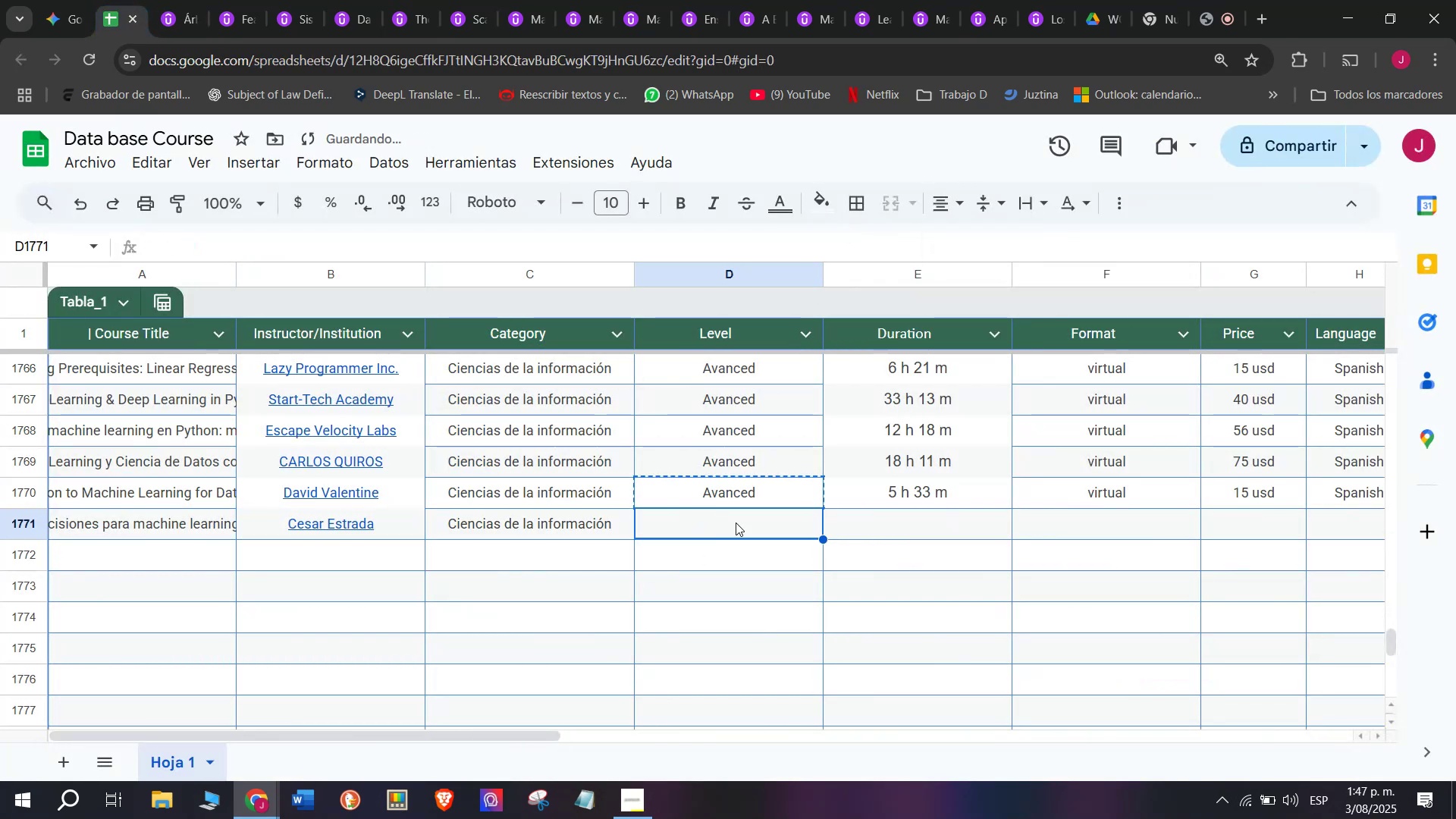 
key(Z)
 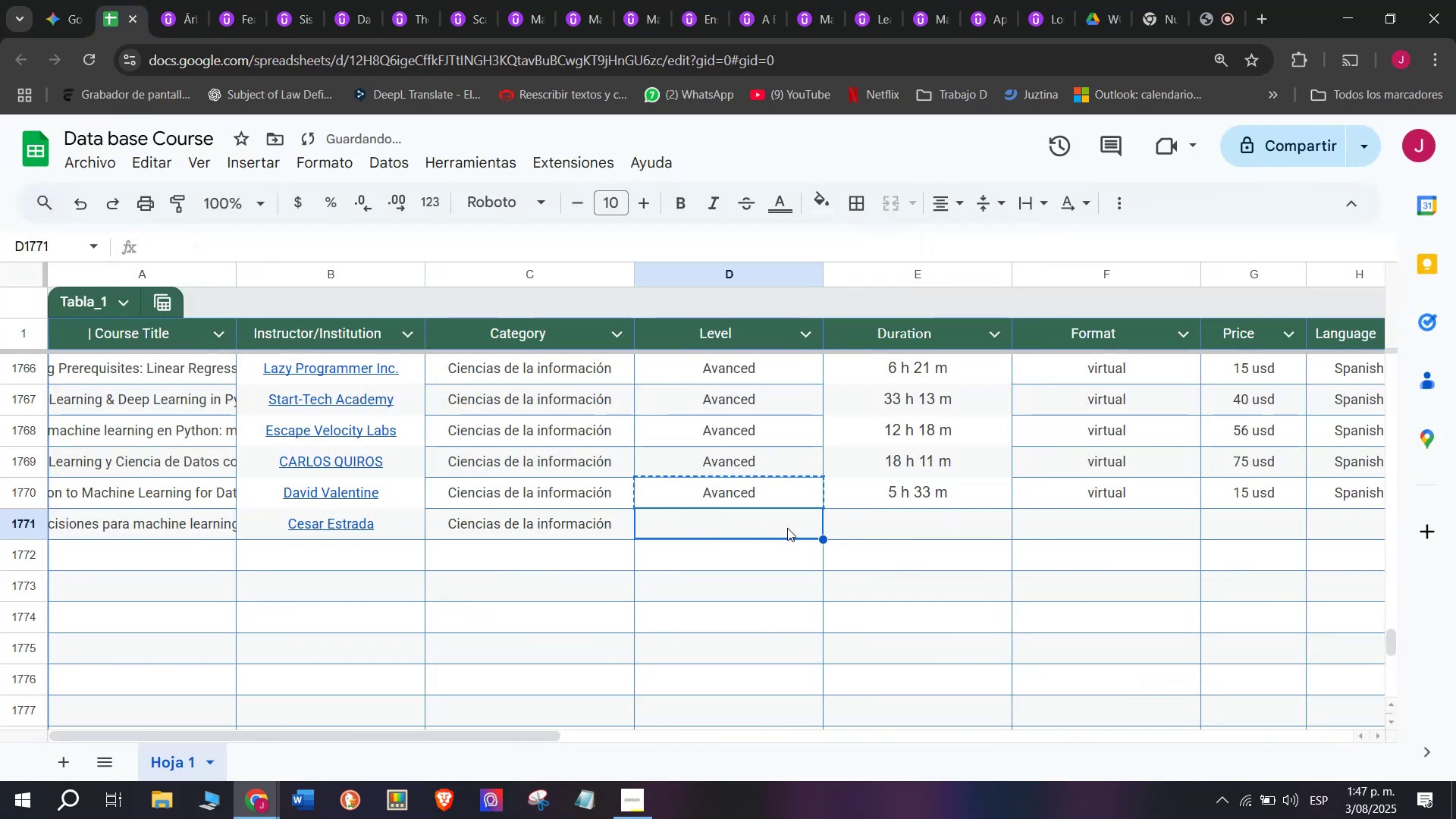 
key(Control+ControlLeft)
 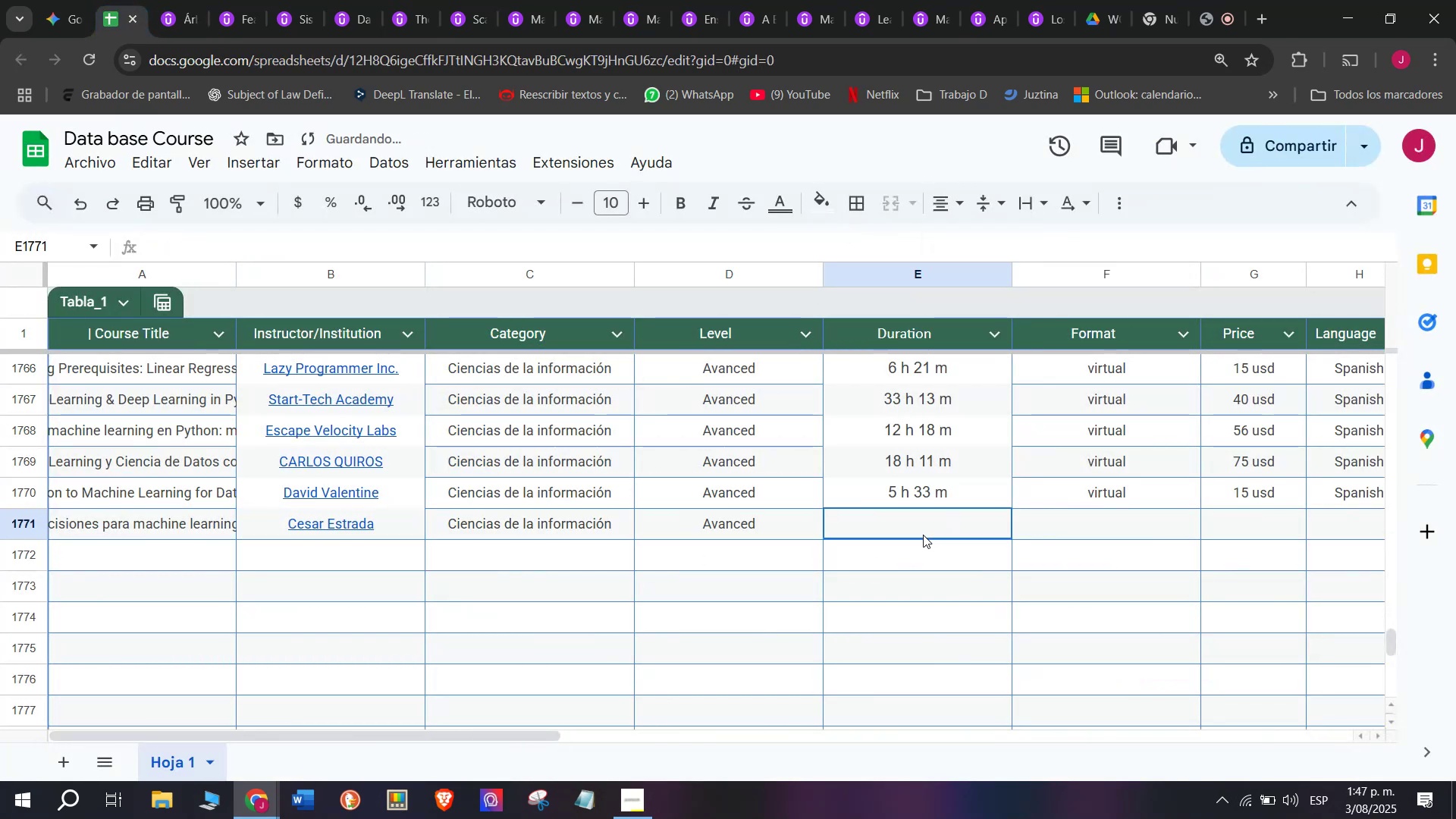 
key(Control+V)
 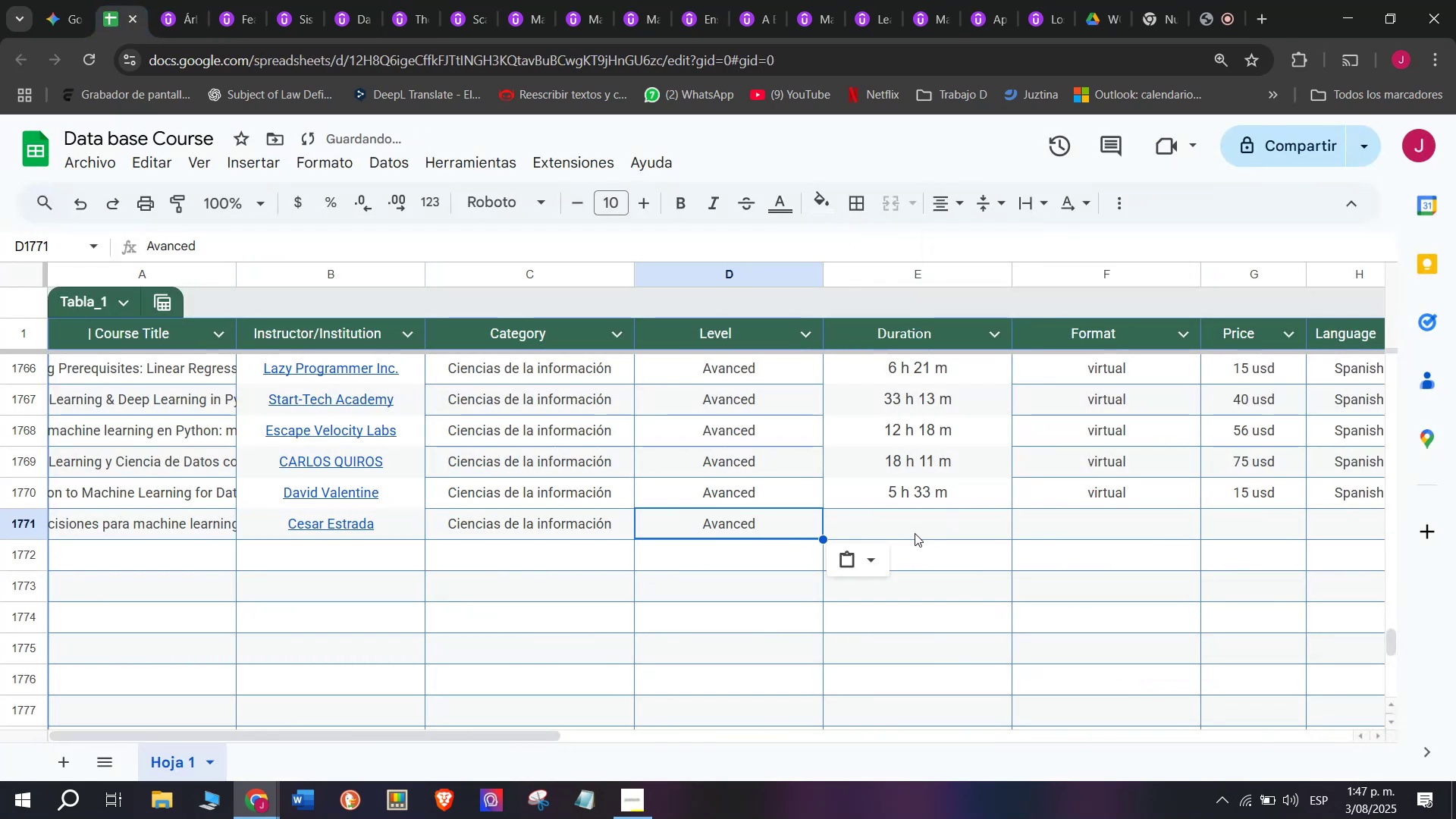 
left_click([923, 535])
 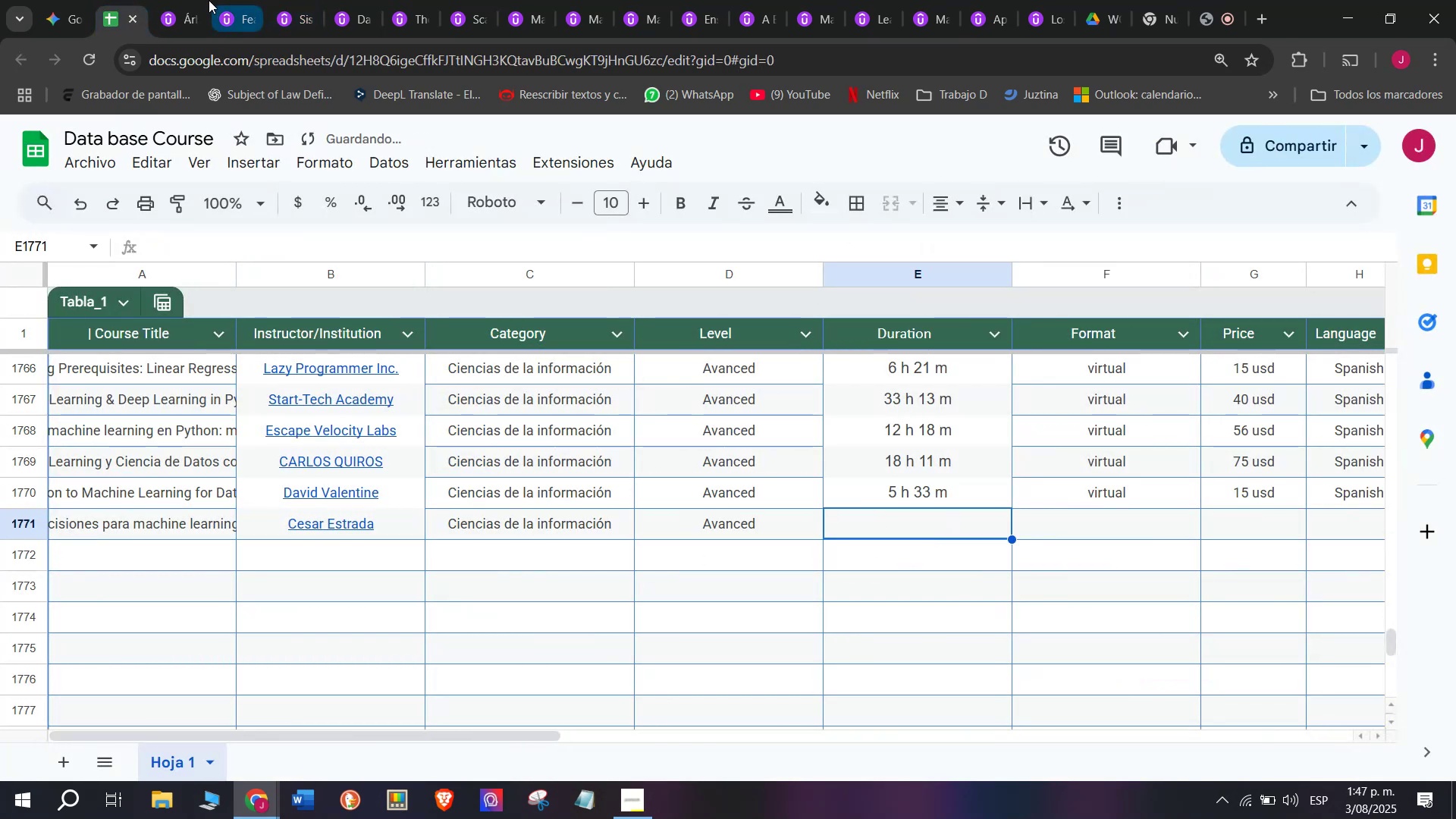 
left_click([185, 0])
 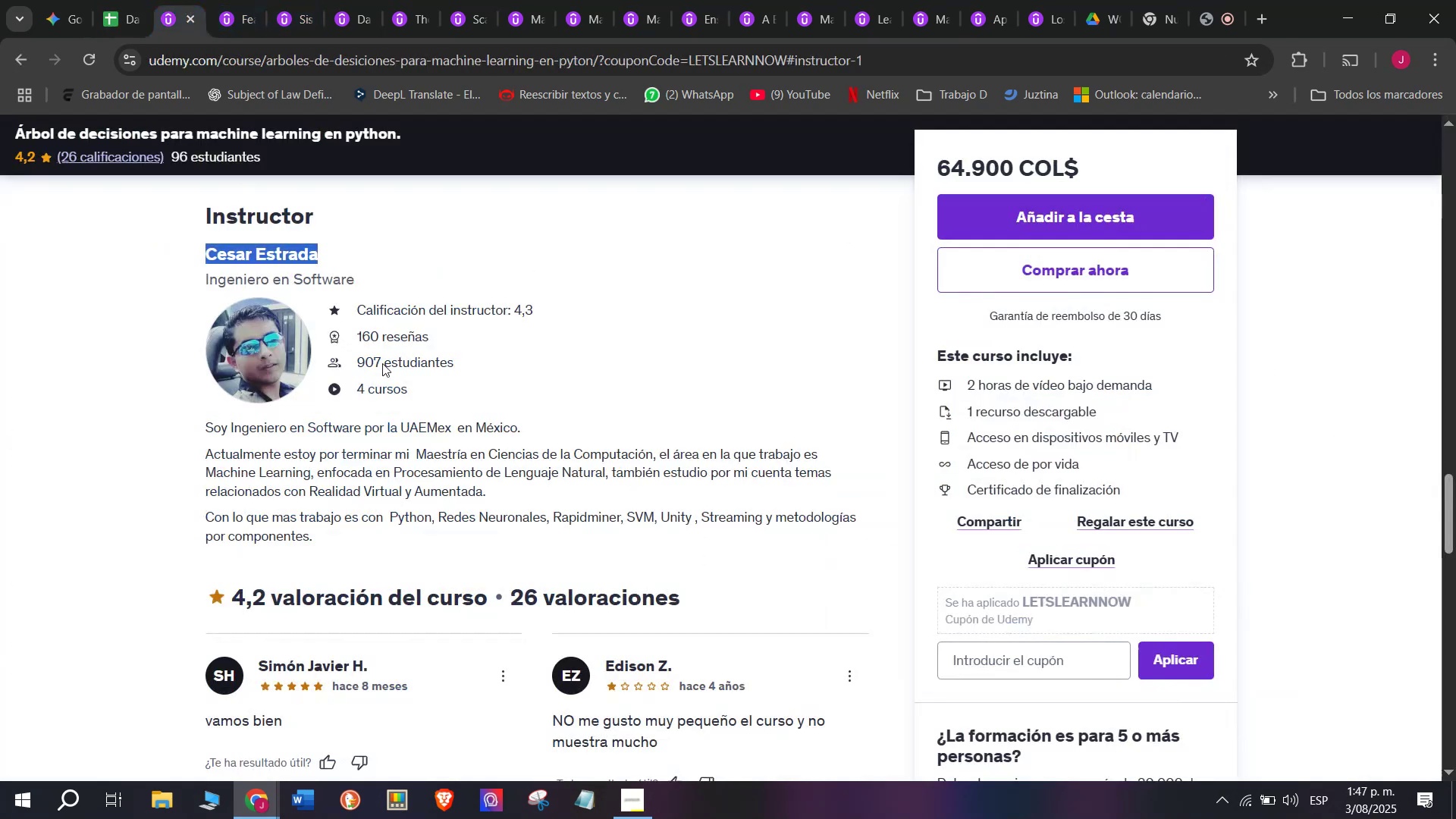 
scroll: coordinate [401, 629], scroll_direction: up, amount: 9.0
 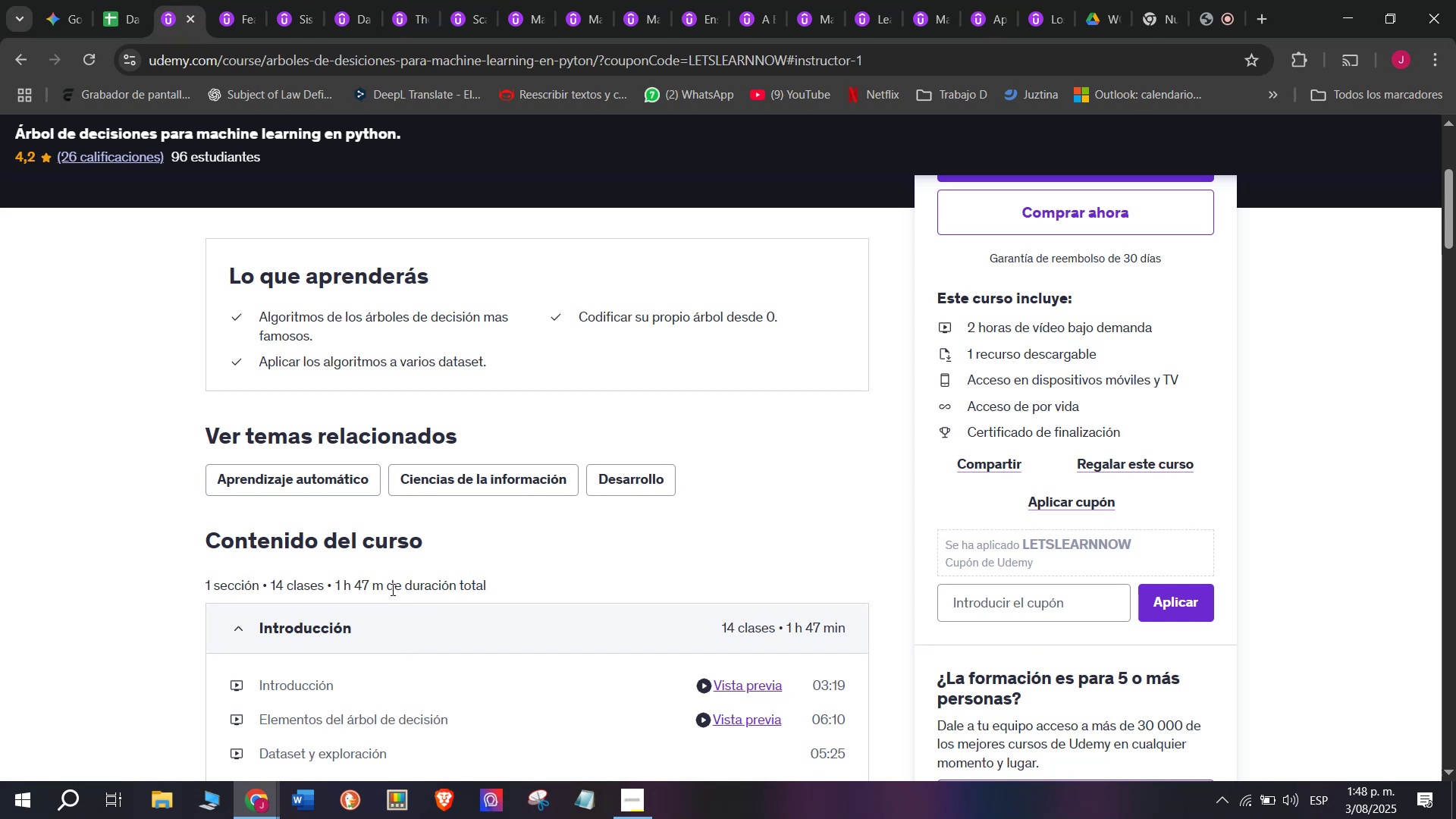 
left_click_drag(start_coordinate=[387, 581], to_coordinate=[333, 570])
 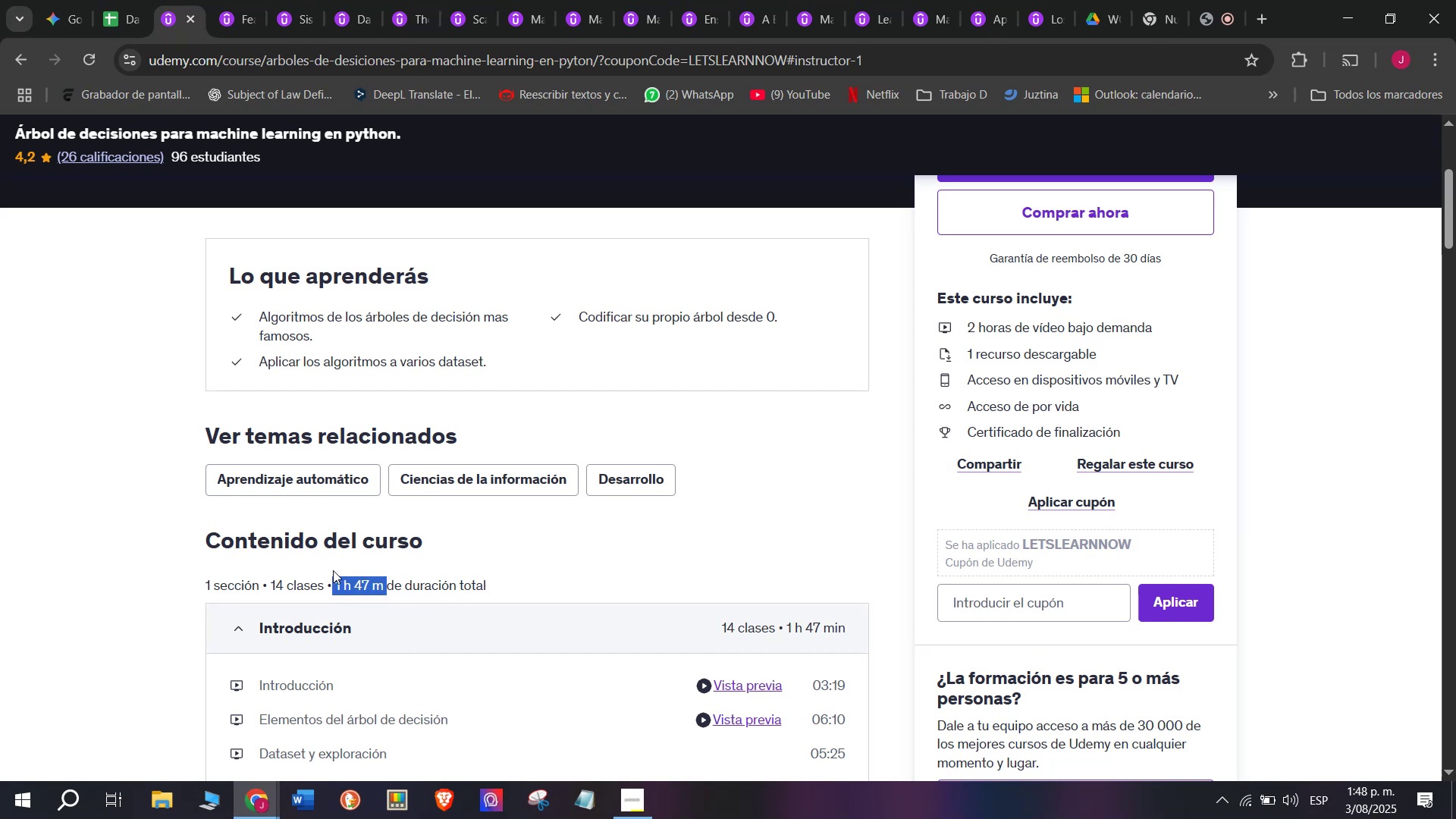 
key(Control+ControlLeft)
 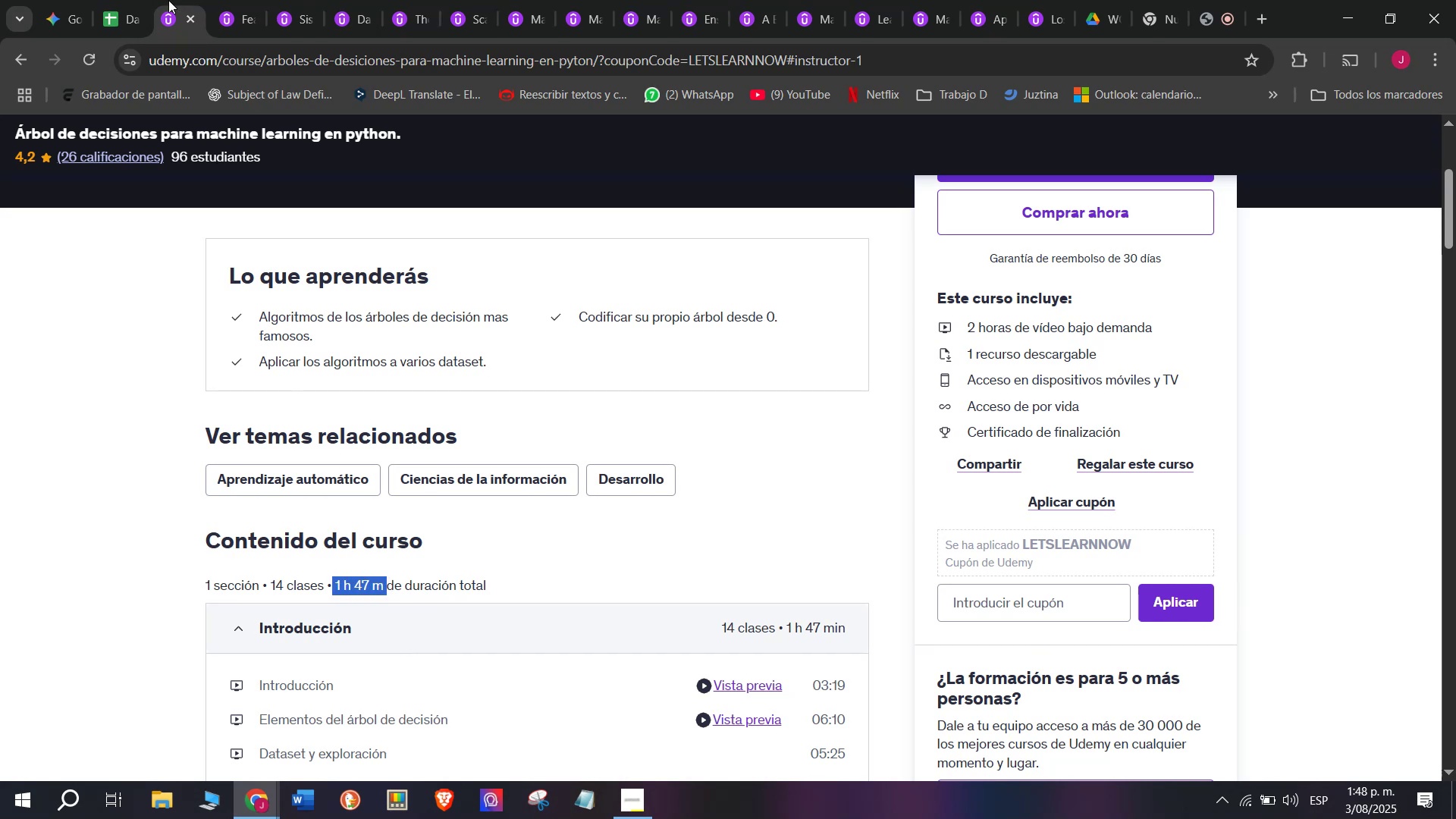 
key(Break)
 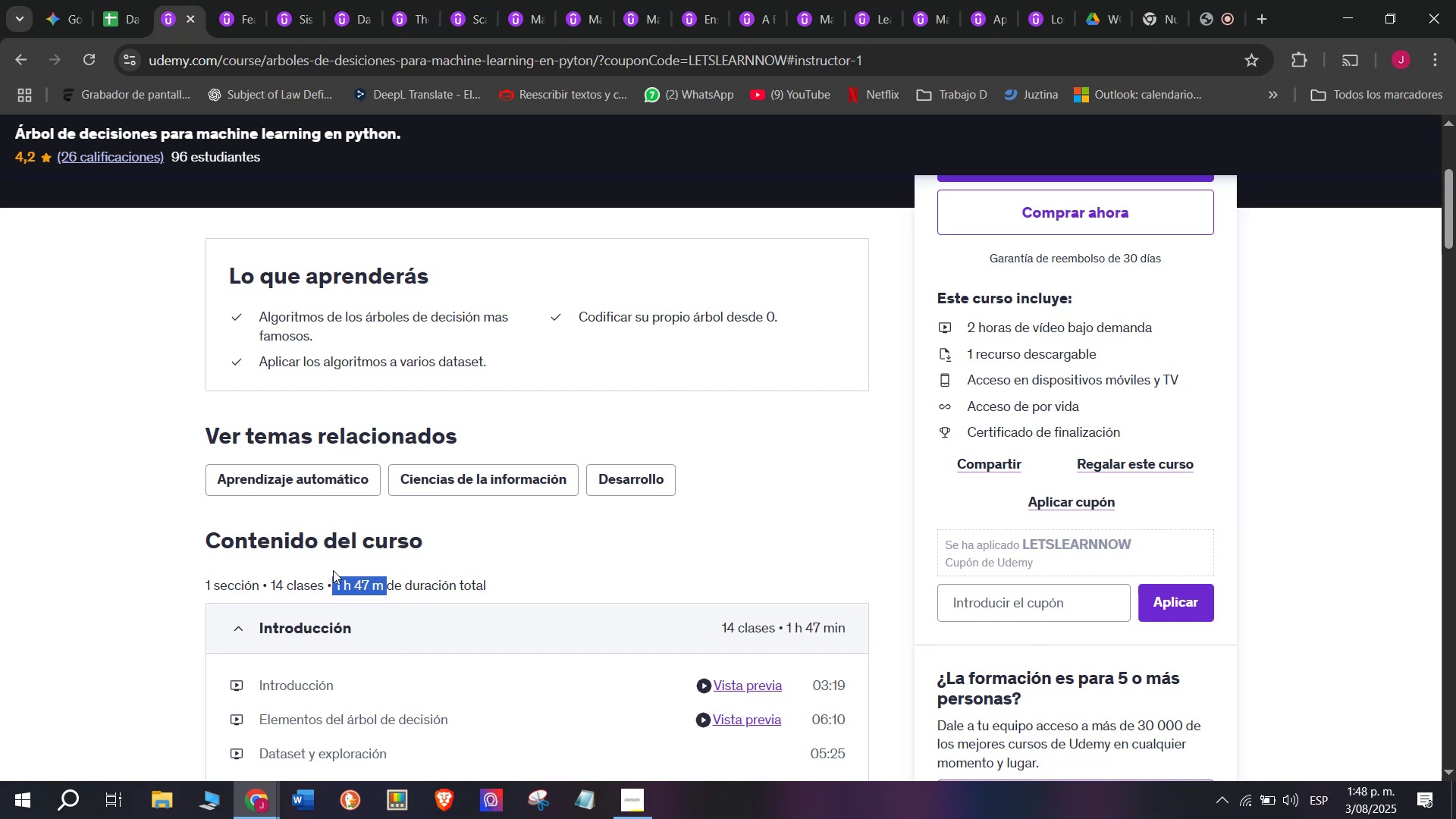 
key(Control+C)
 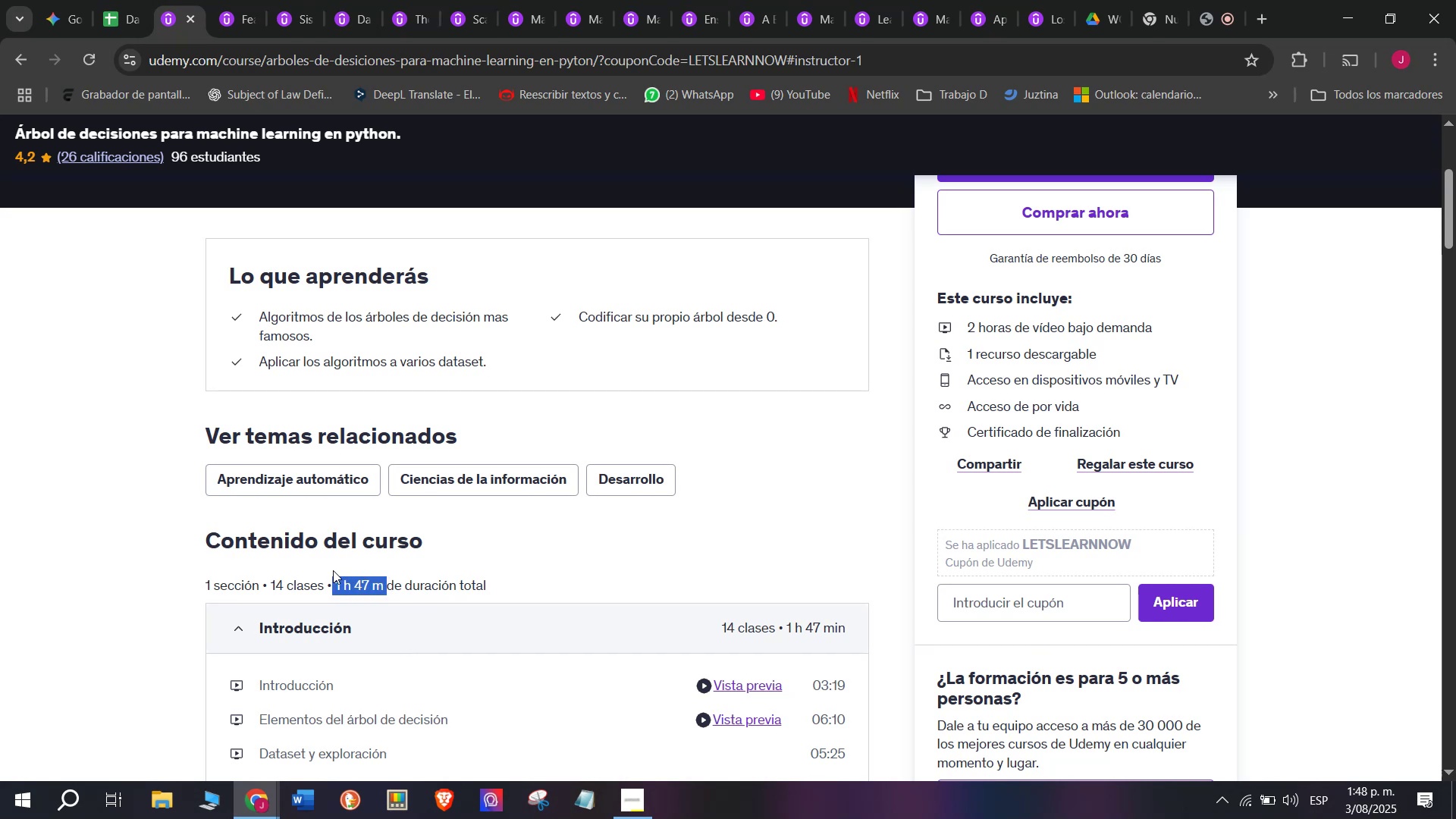 
key(Break)
 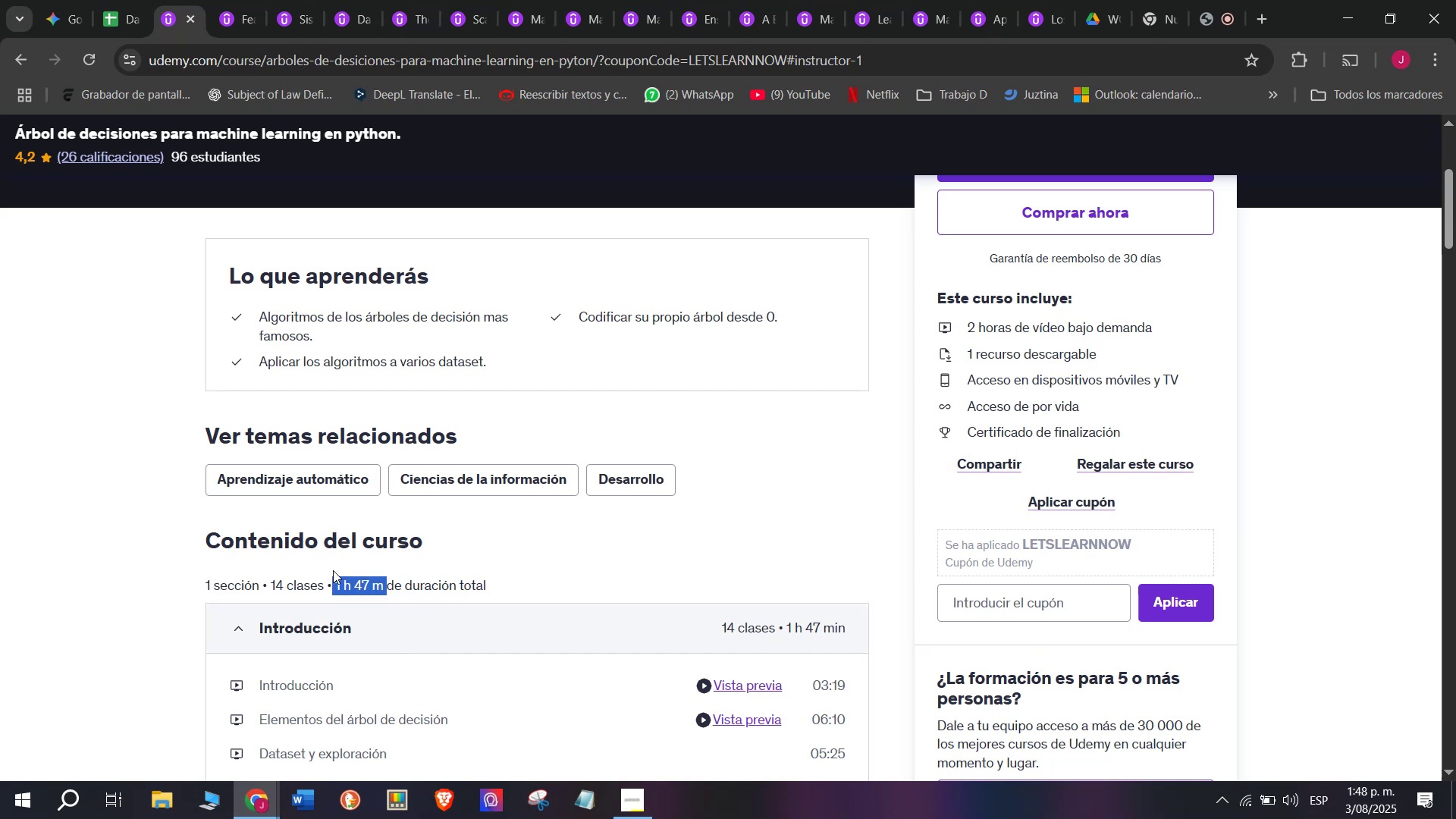 
key(Control+ControlLeft)
 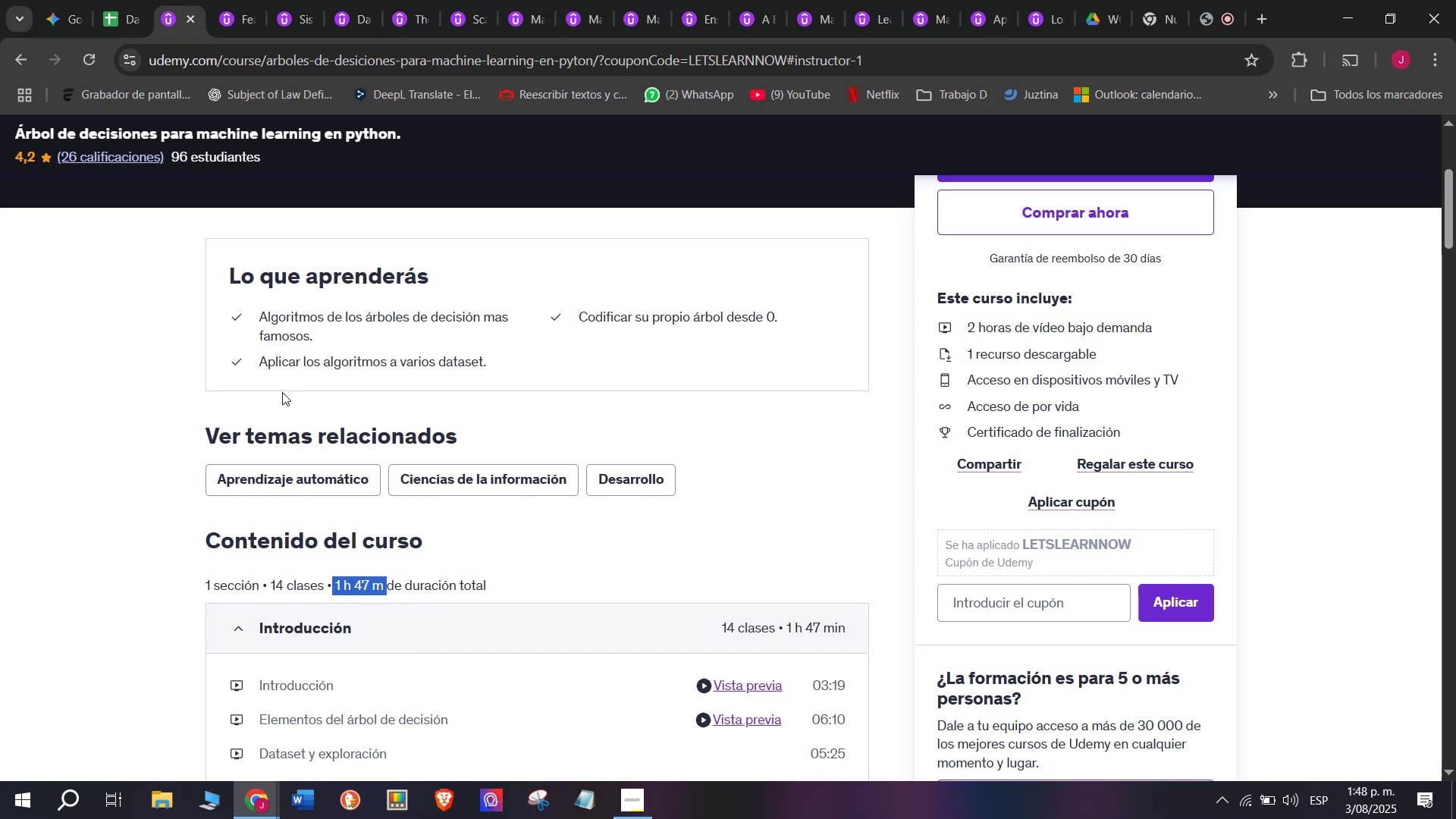 
key(Control+C)
 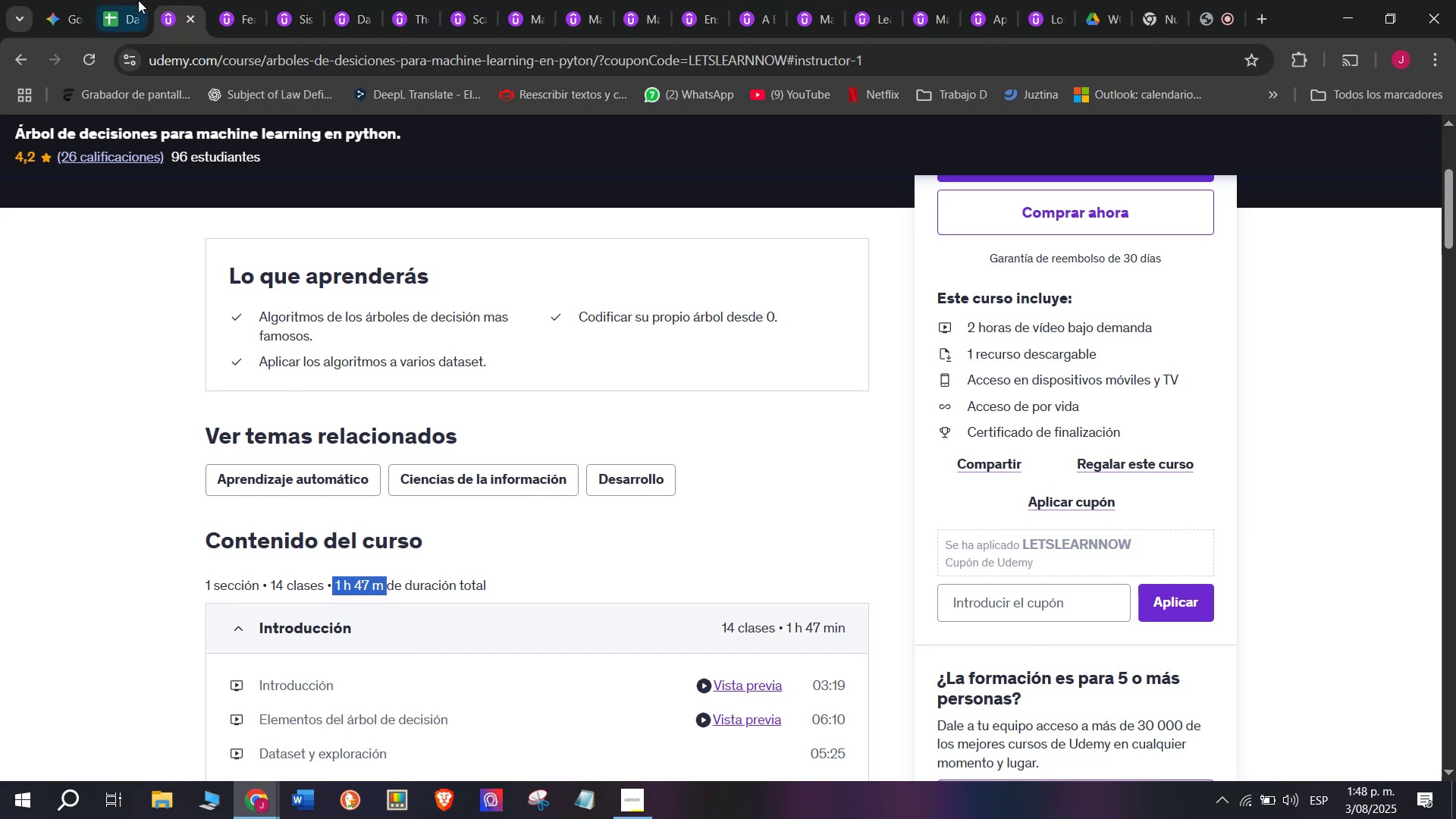 
left_click([136, 0])
 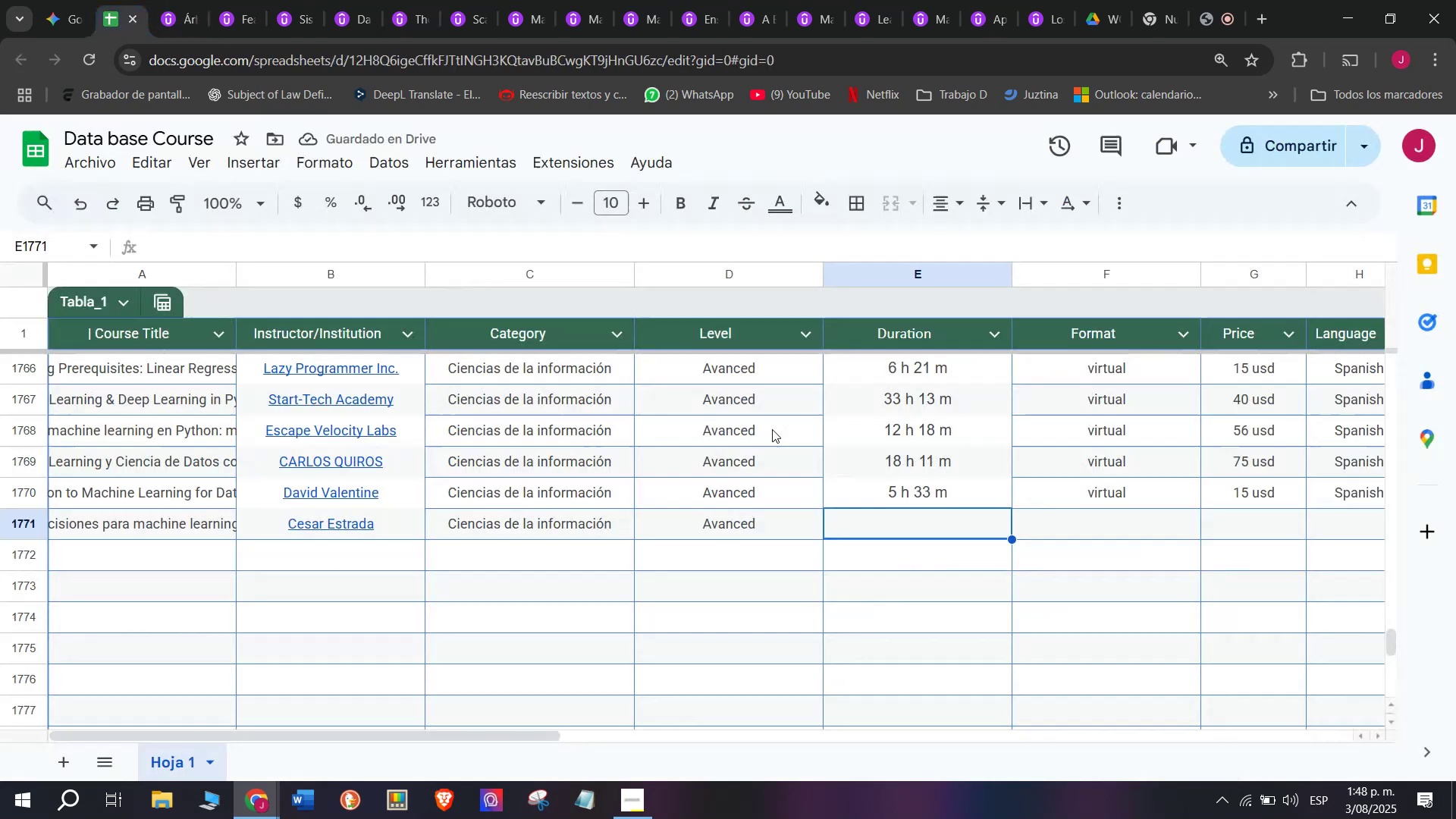 
key(Z)
 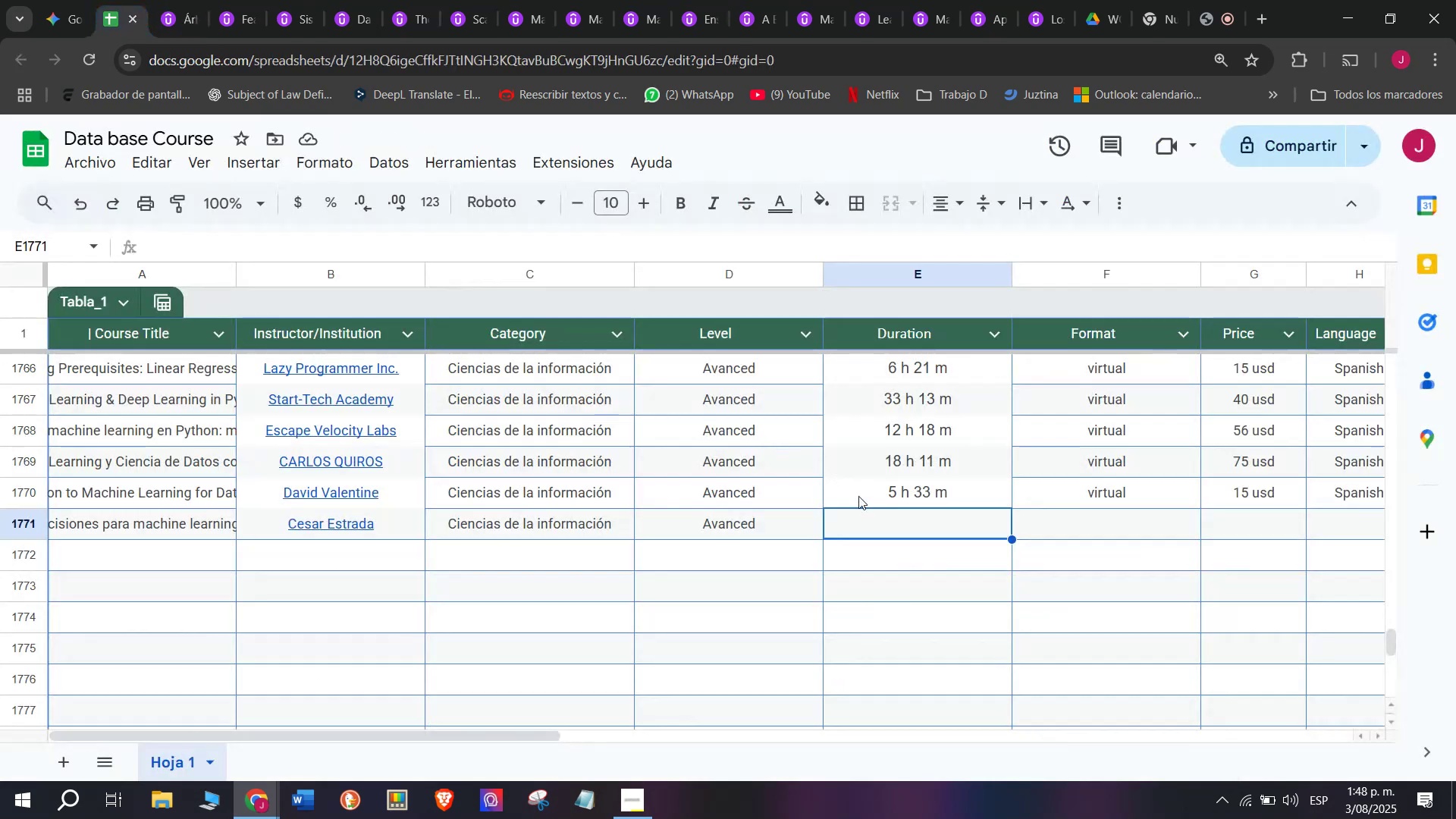 
key(Control+ControlLeft)
 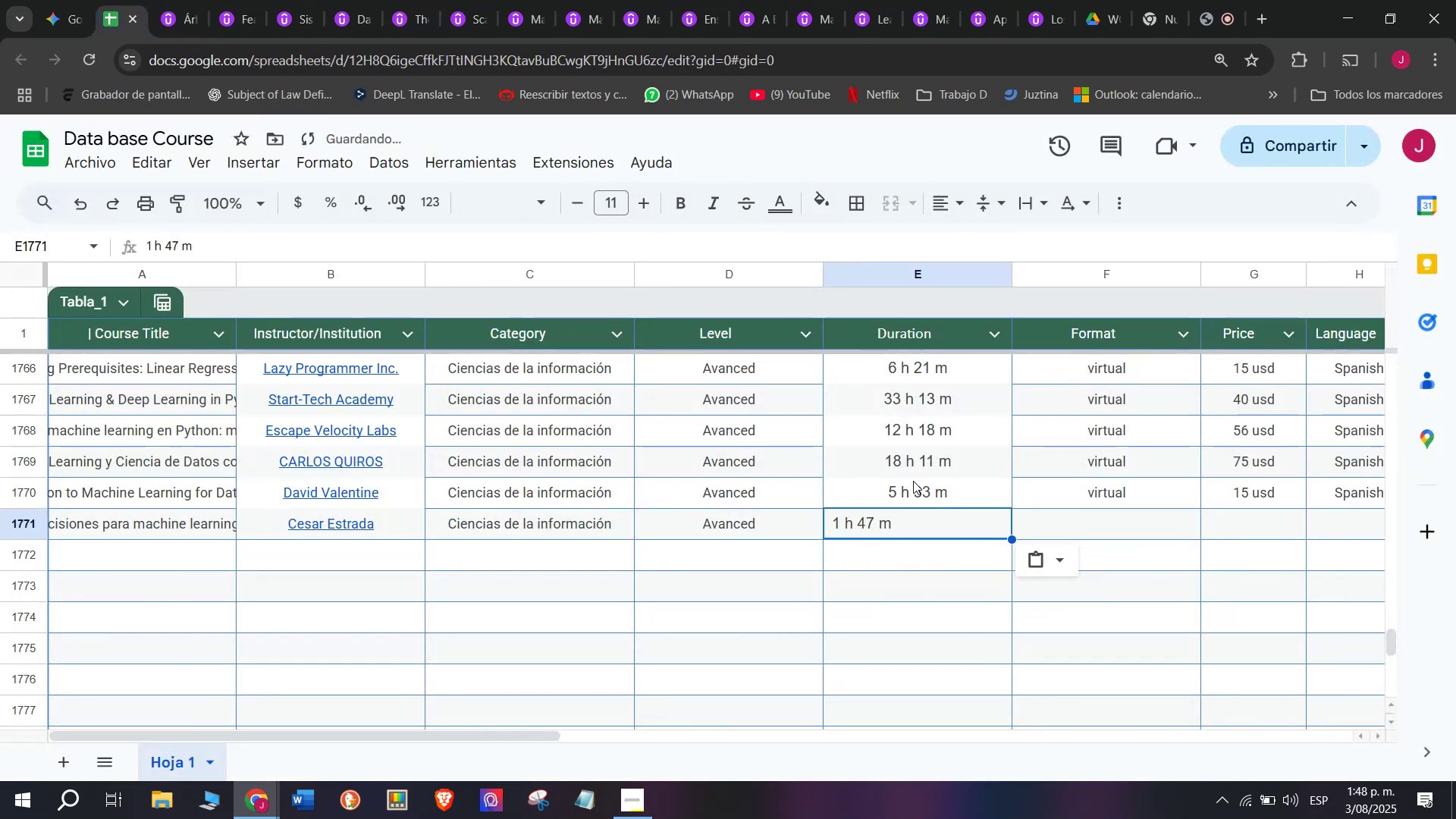 
key(Control+V)
 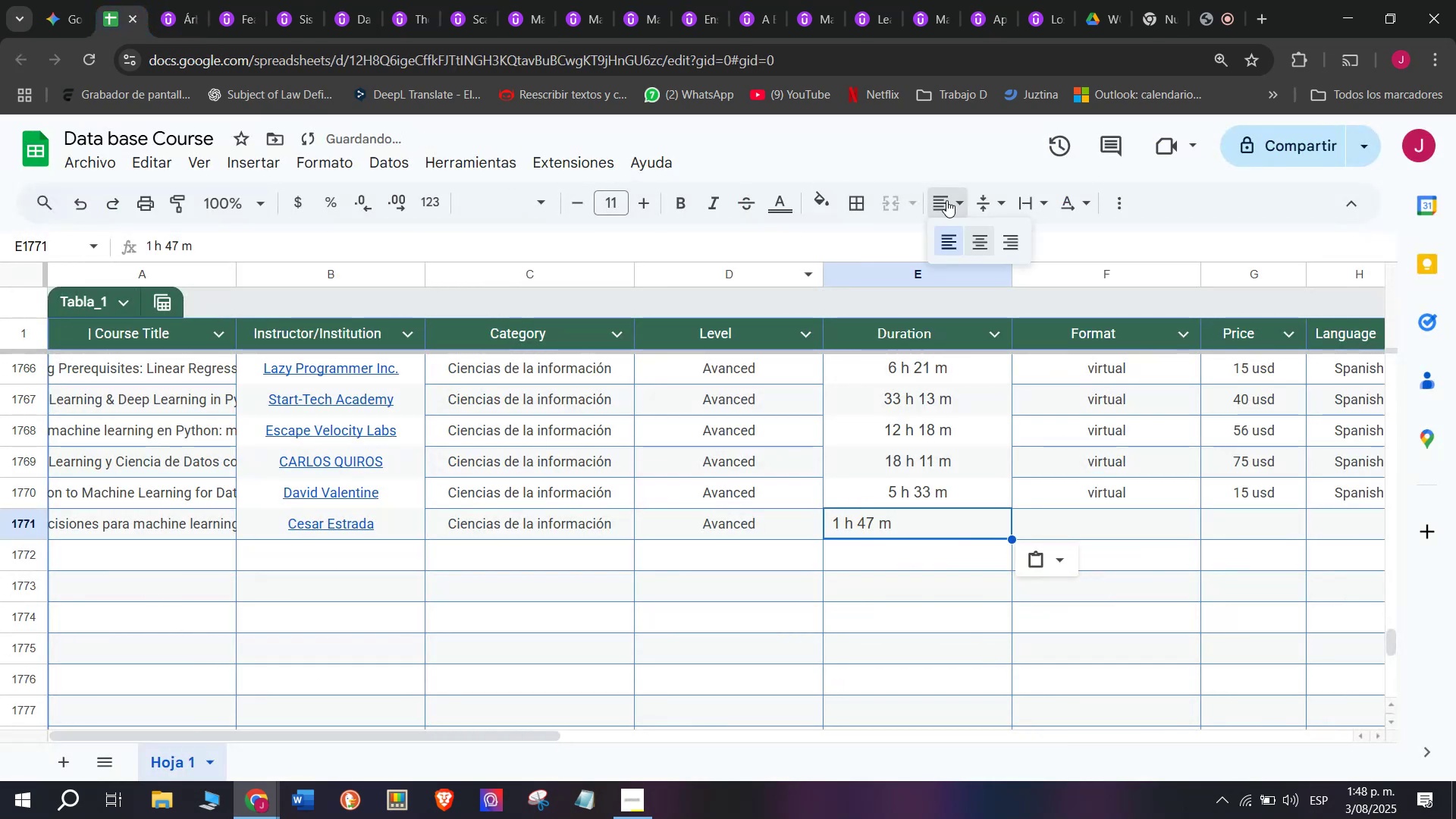 
double_click([987, 240])
 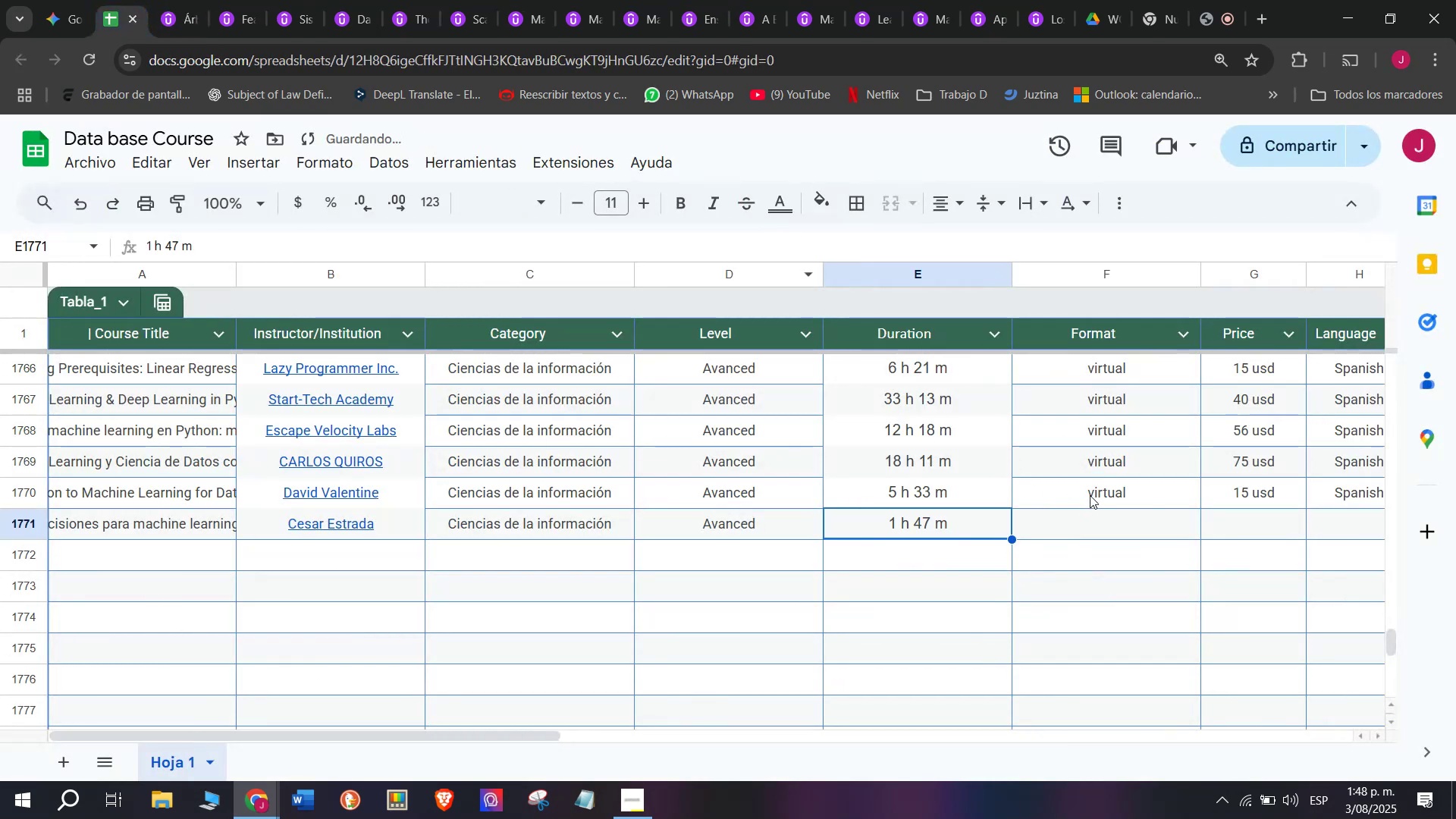 
left_click([1094, 485])
 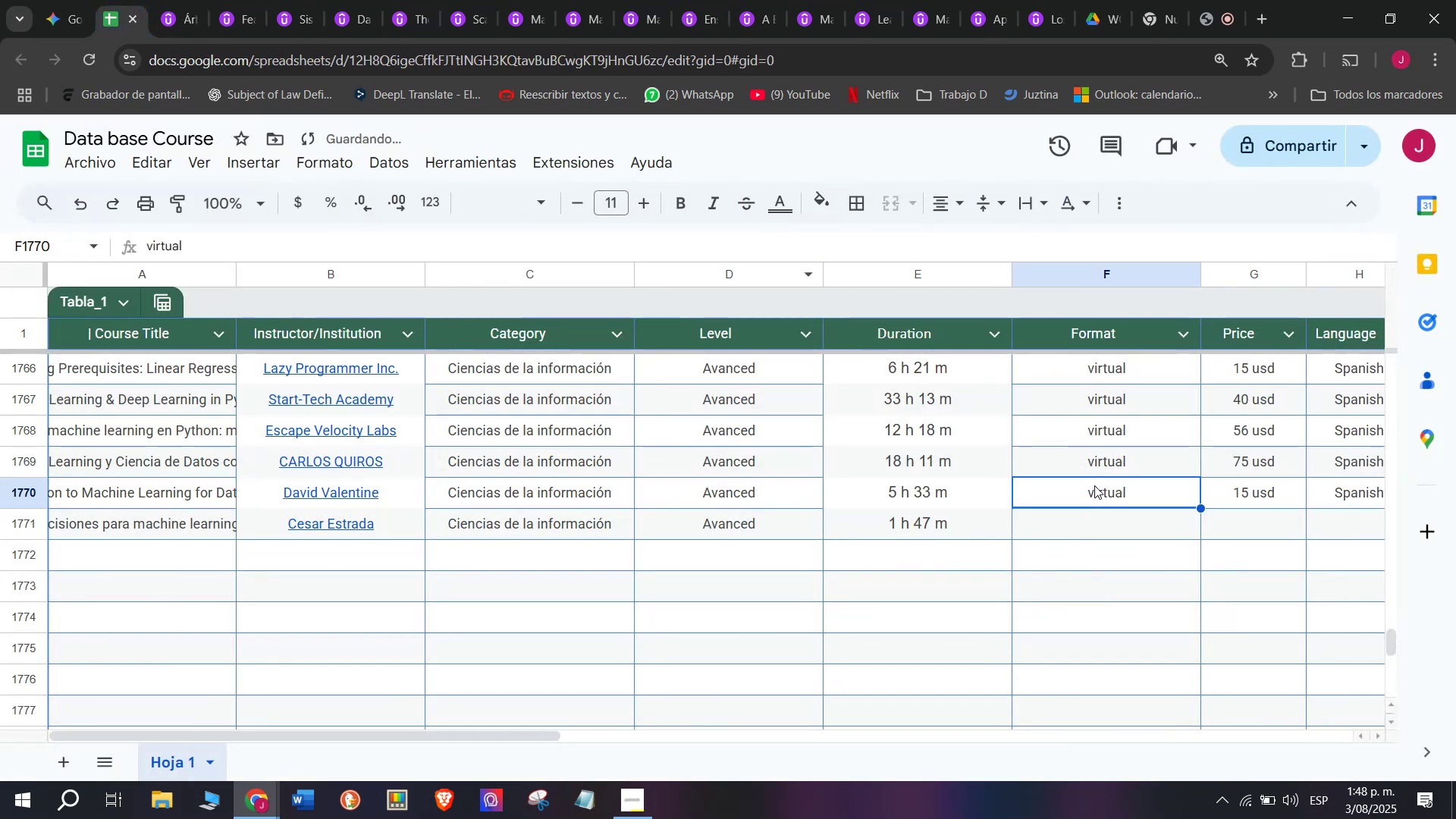 
key(Control+ControlLeft)
 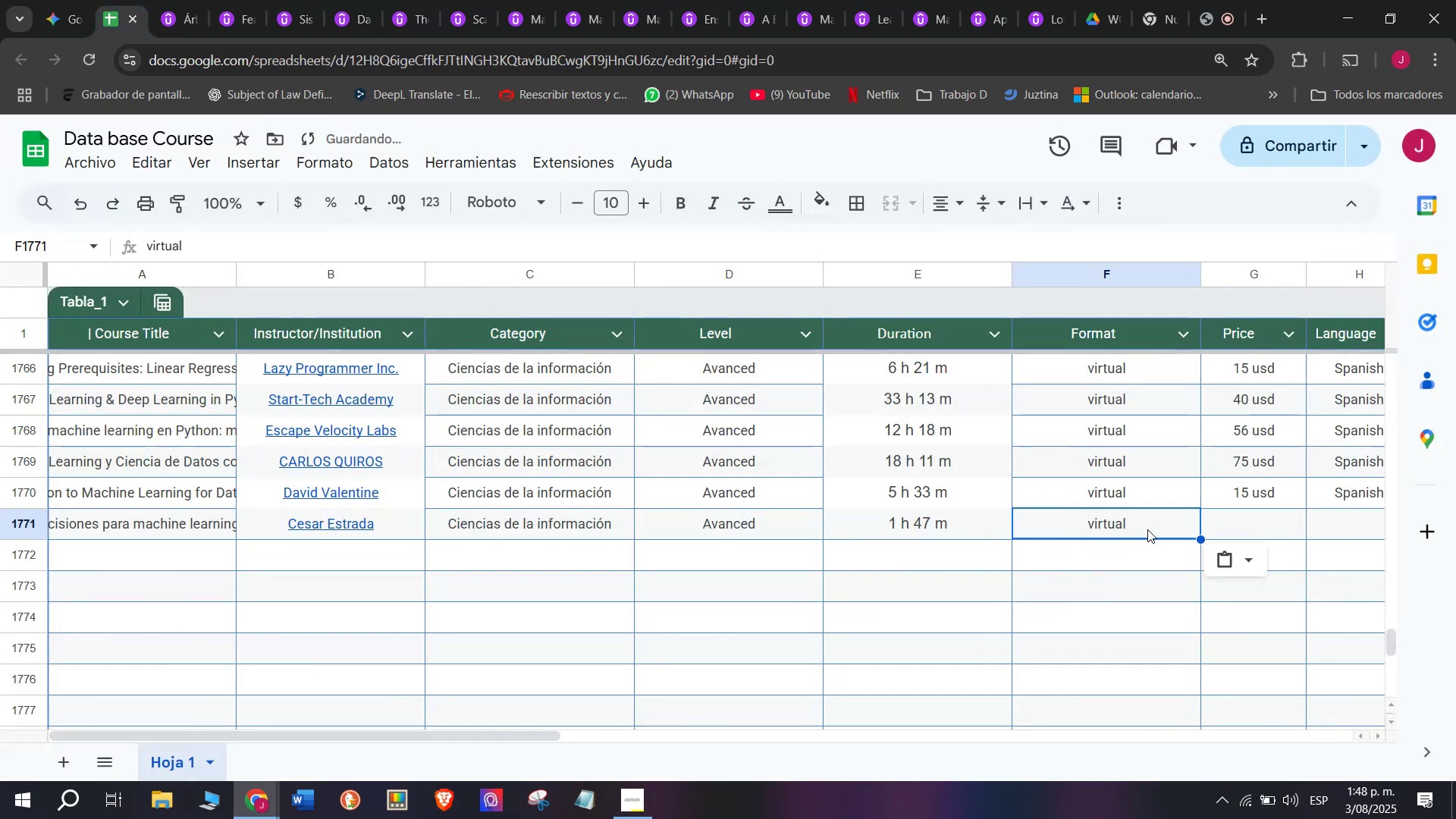 
key(Break)
 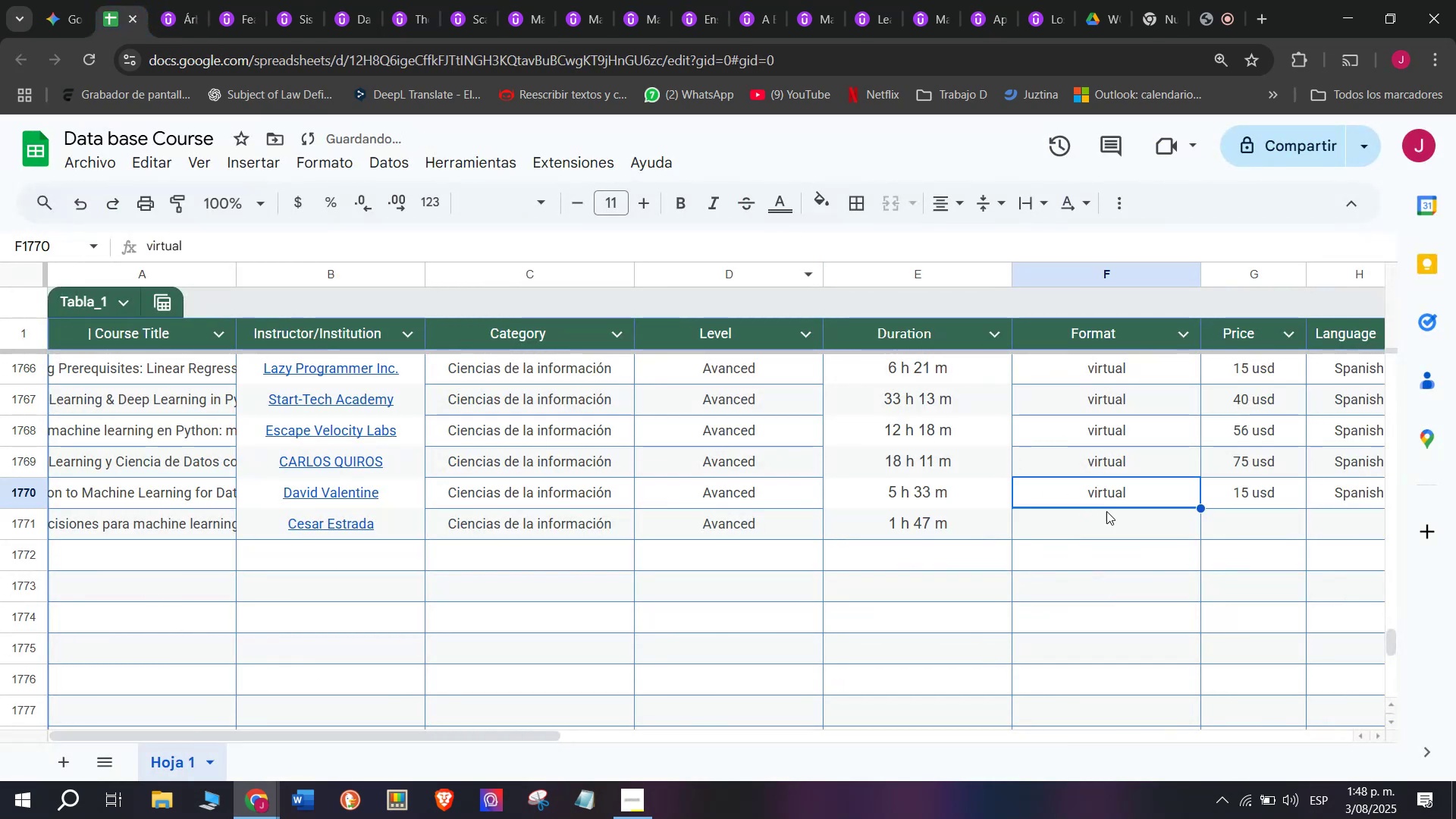 
key(Control+C)
 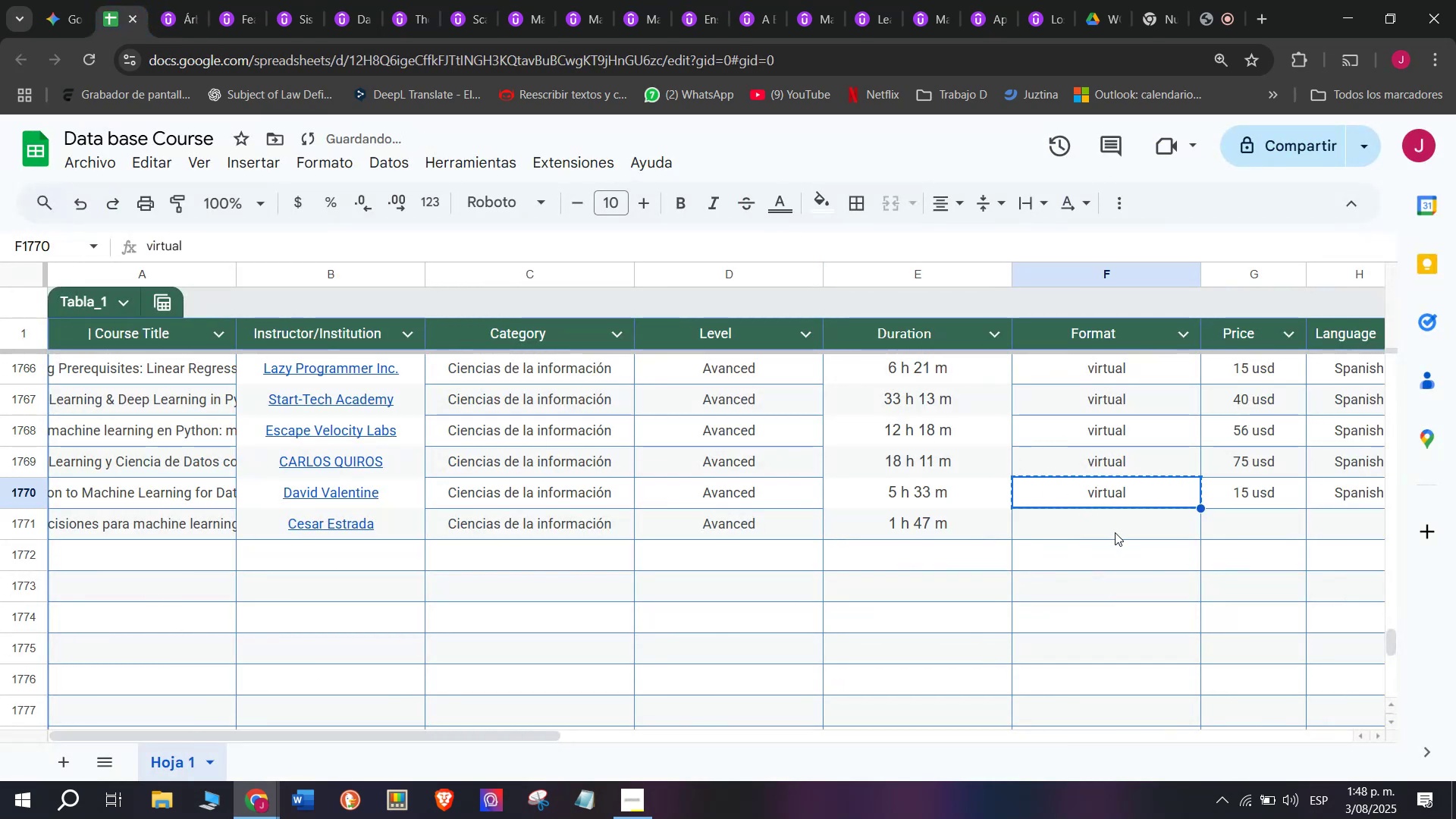 
double_click([1115, 532])
 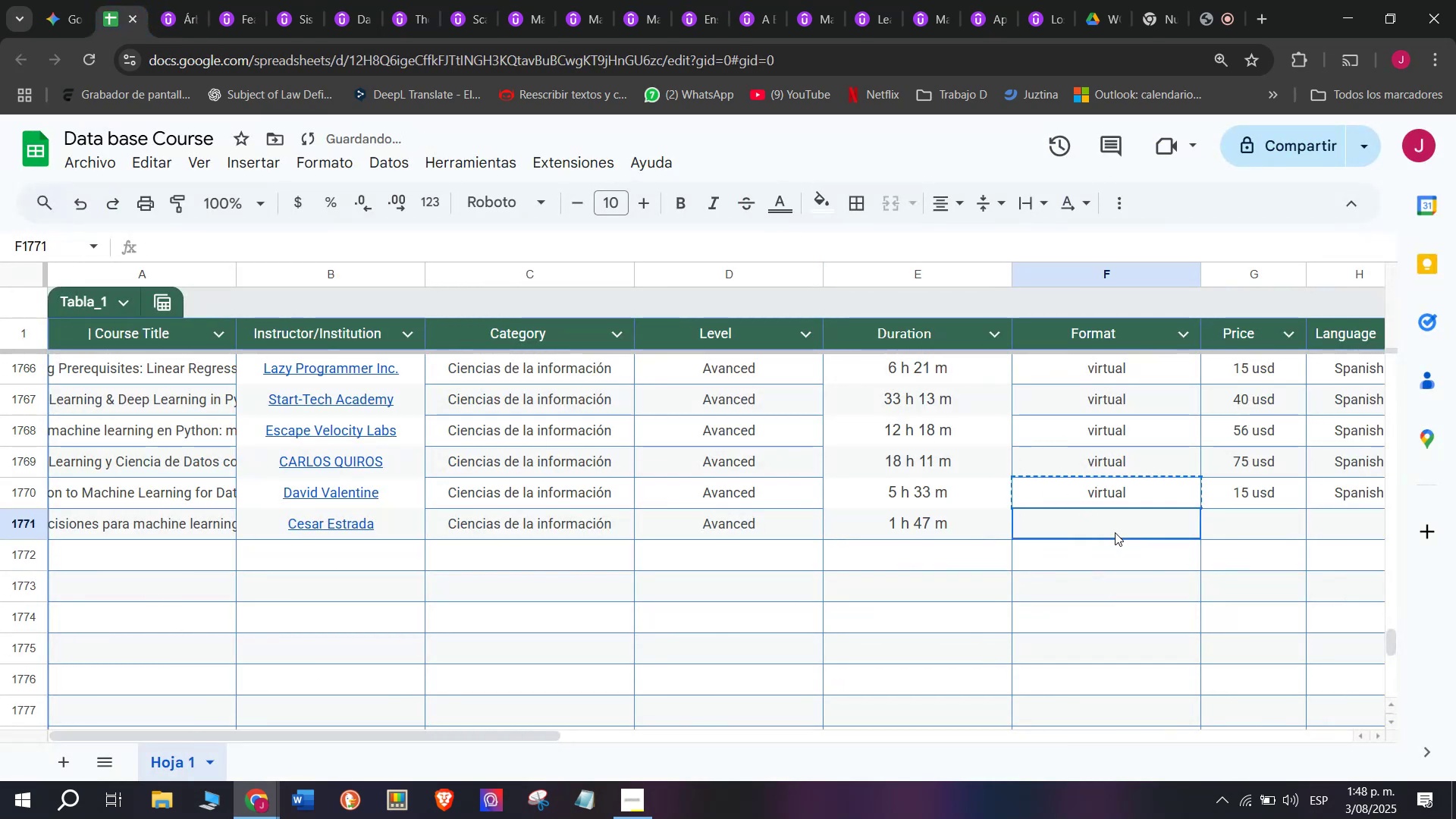 
key(Z)
 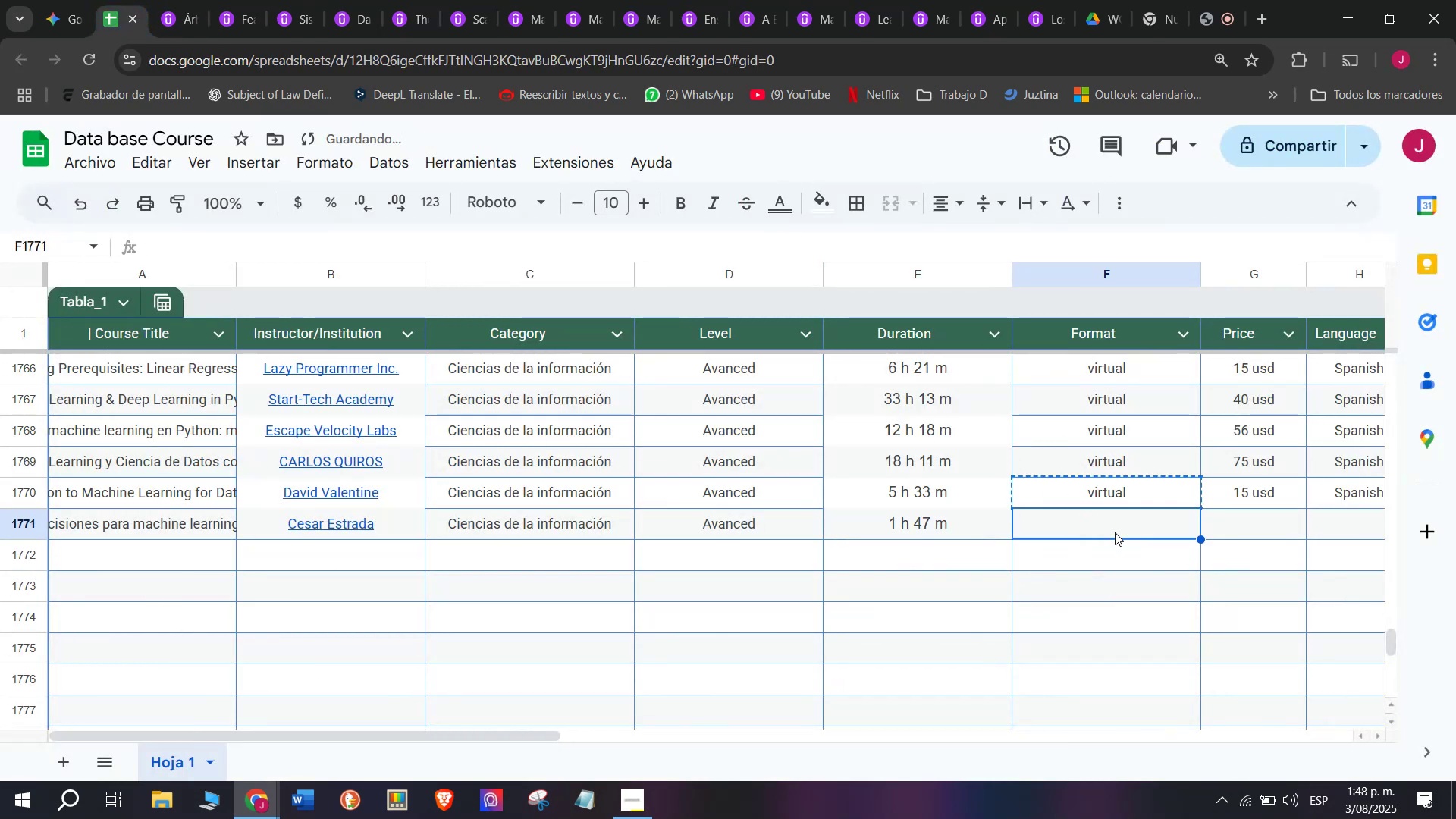 
key(Control+ControlLeft)
 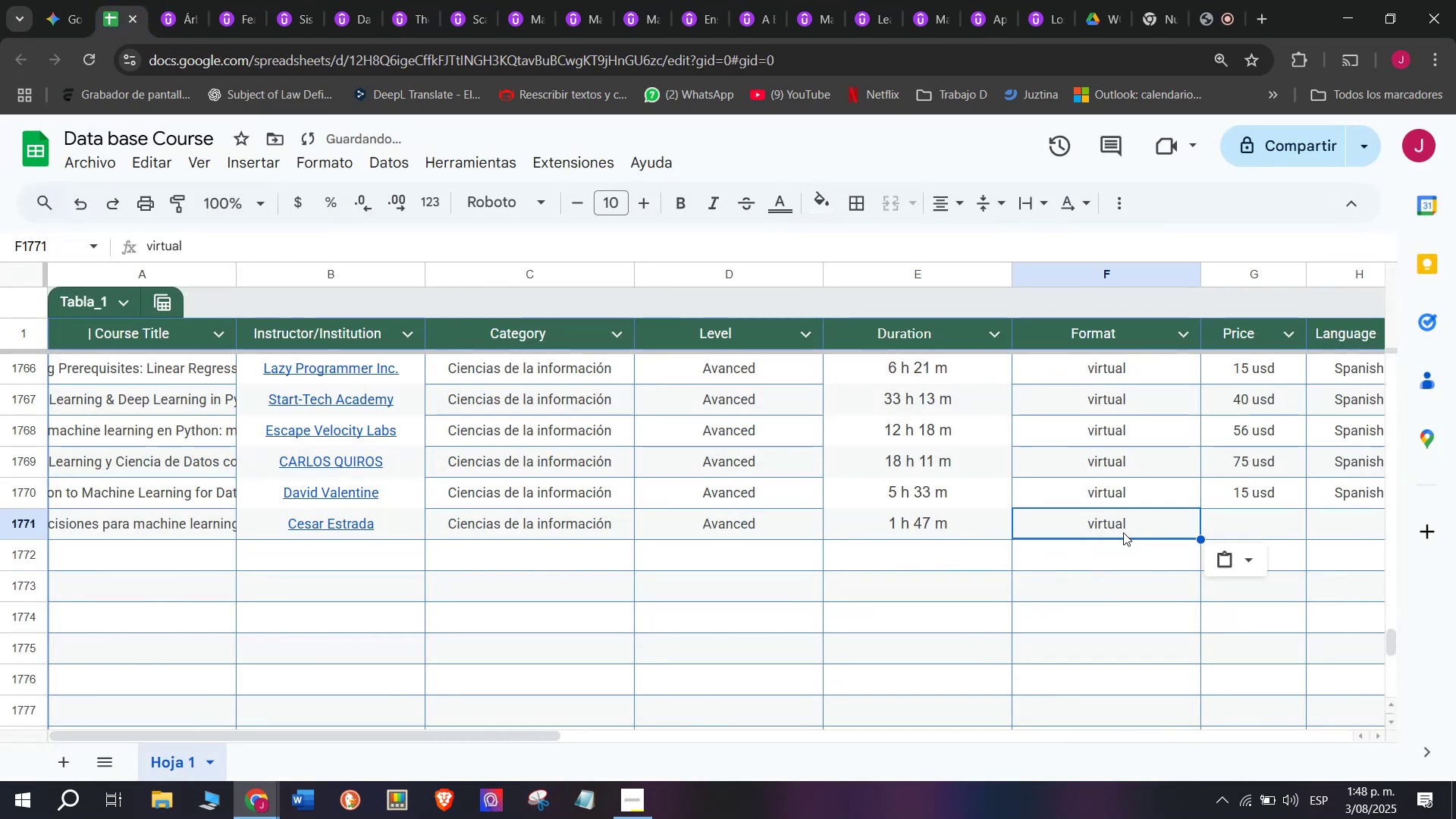 
key(Control+V)
 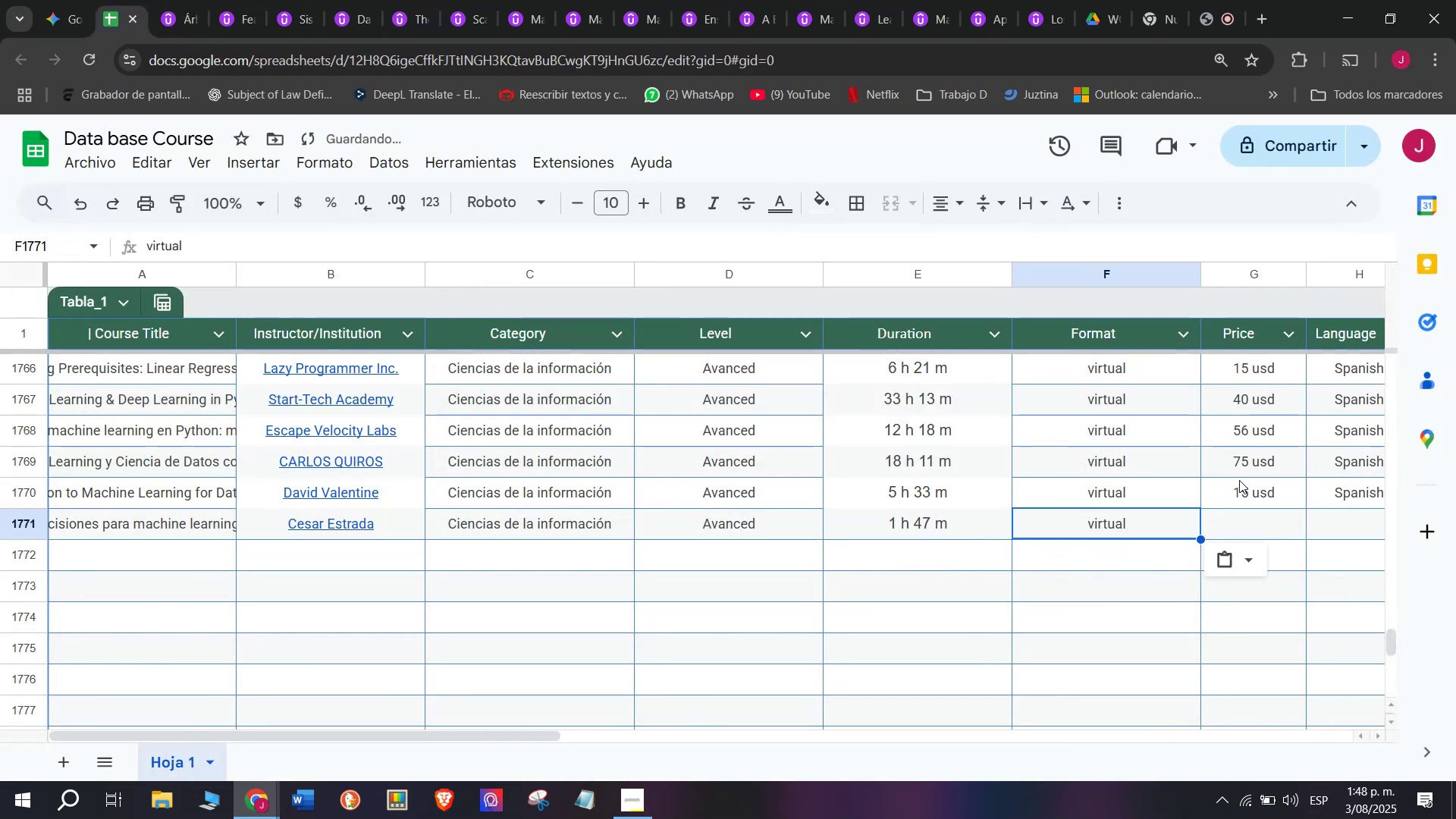 
left_click([1239, 480])
 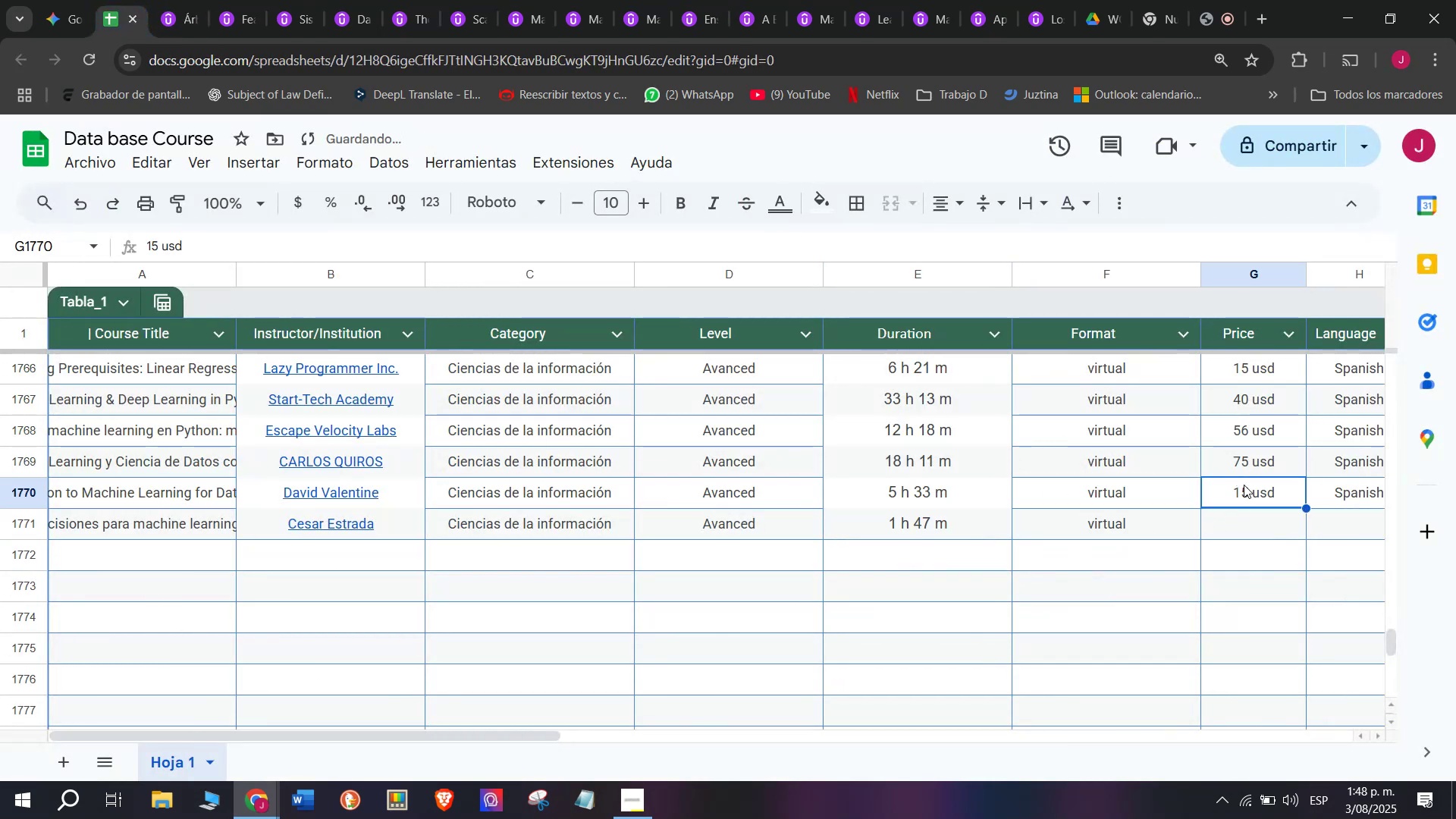 
key(Control+C)
 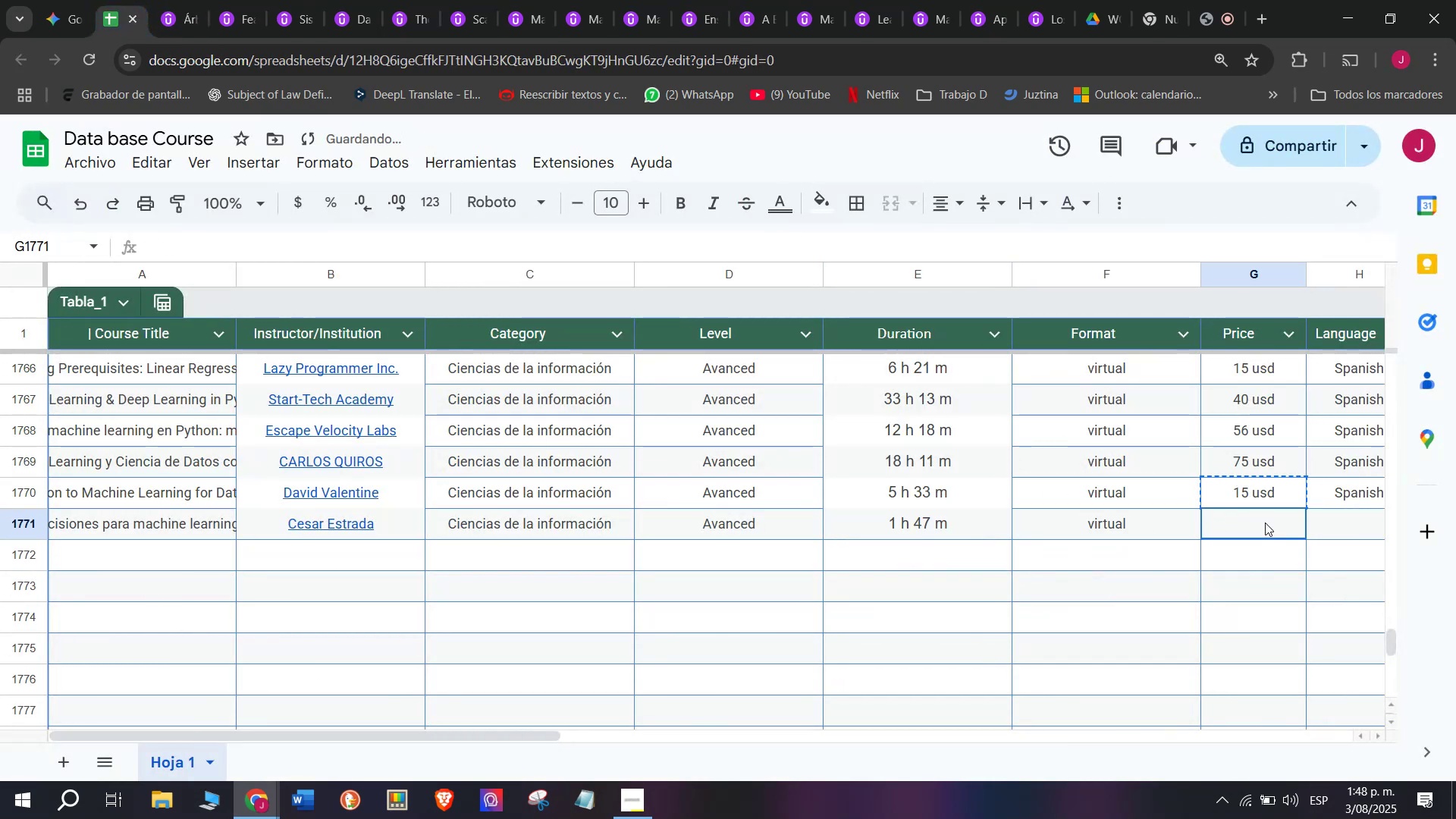 
key(Control+ControlLeft)
 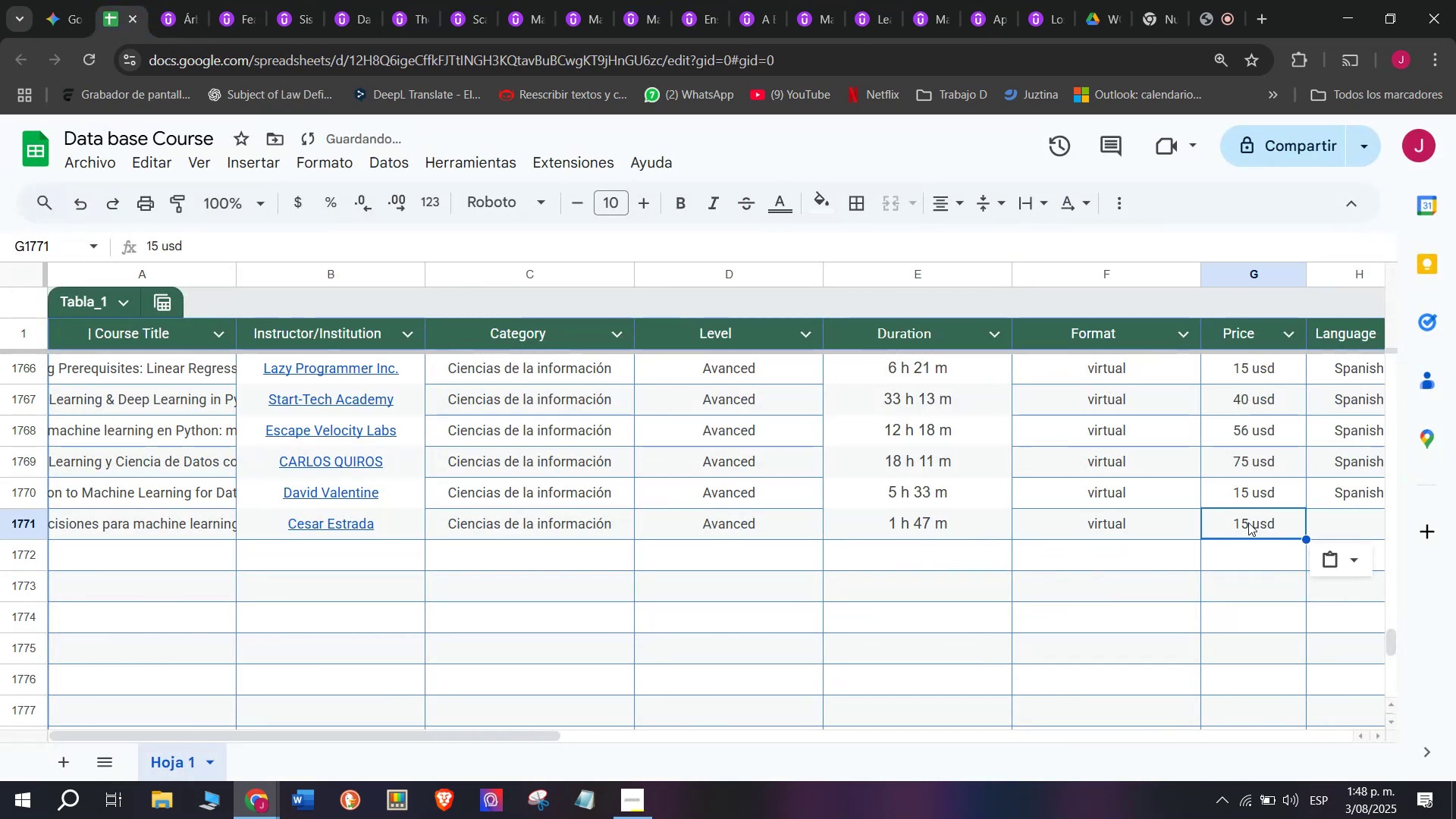 
key(Break)
 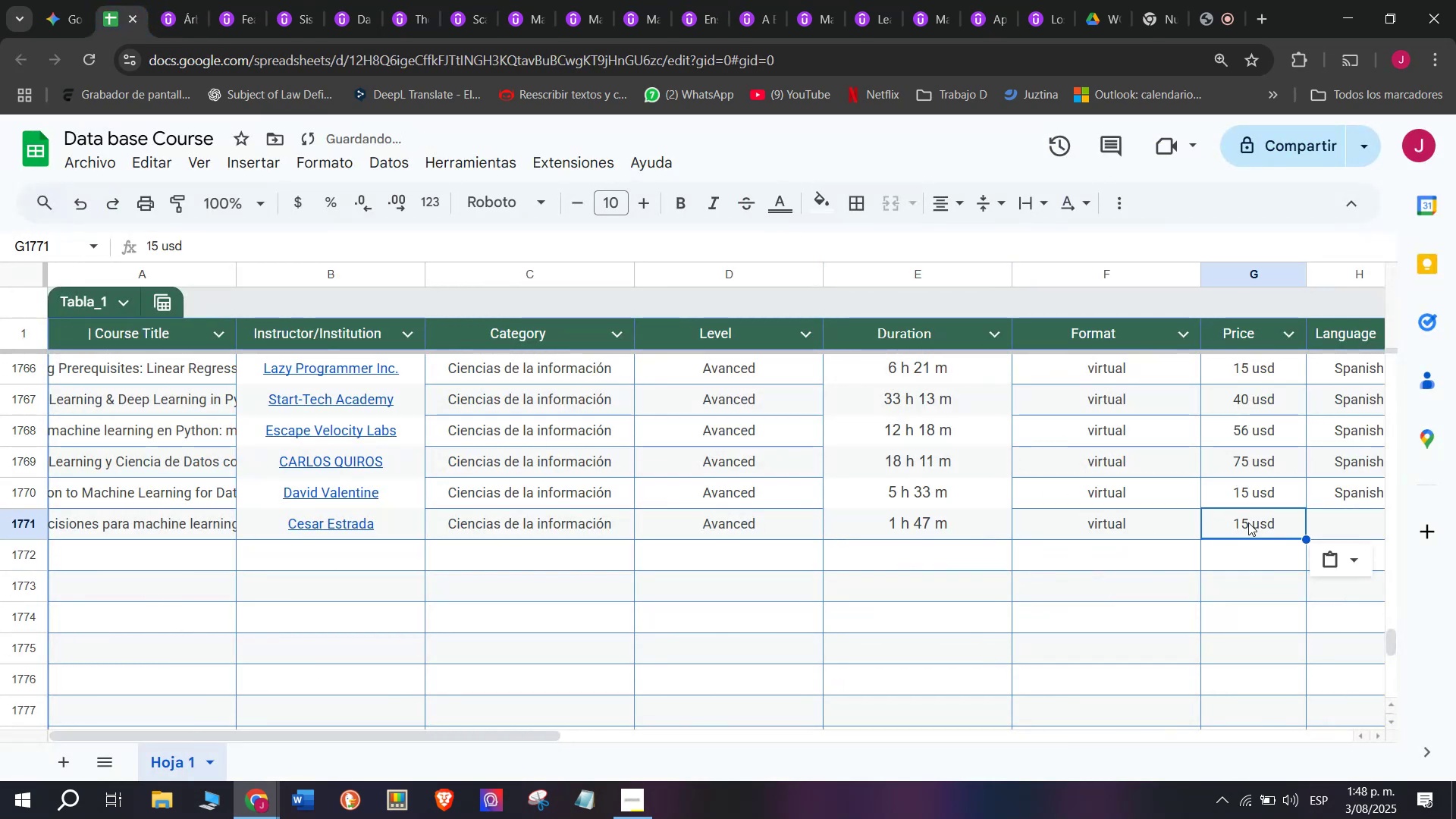 
key(Control+ControlLeft)
 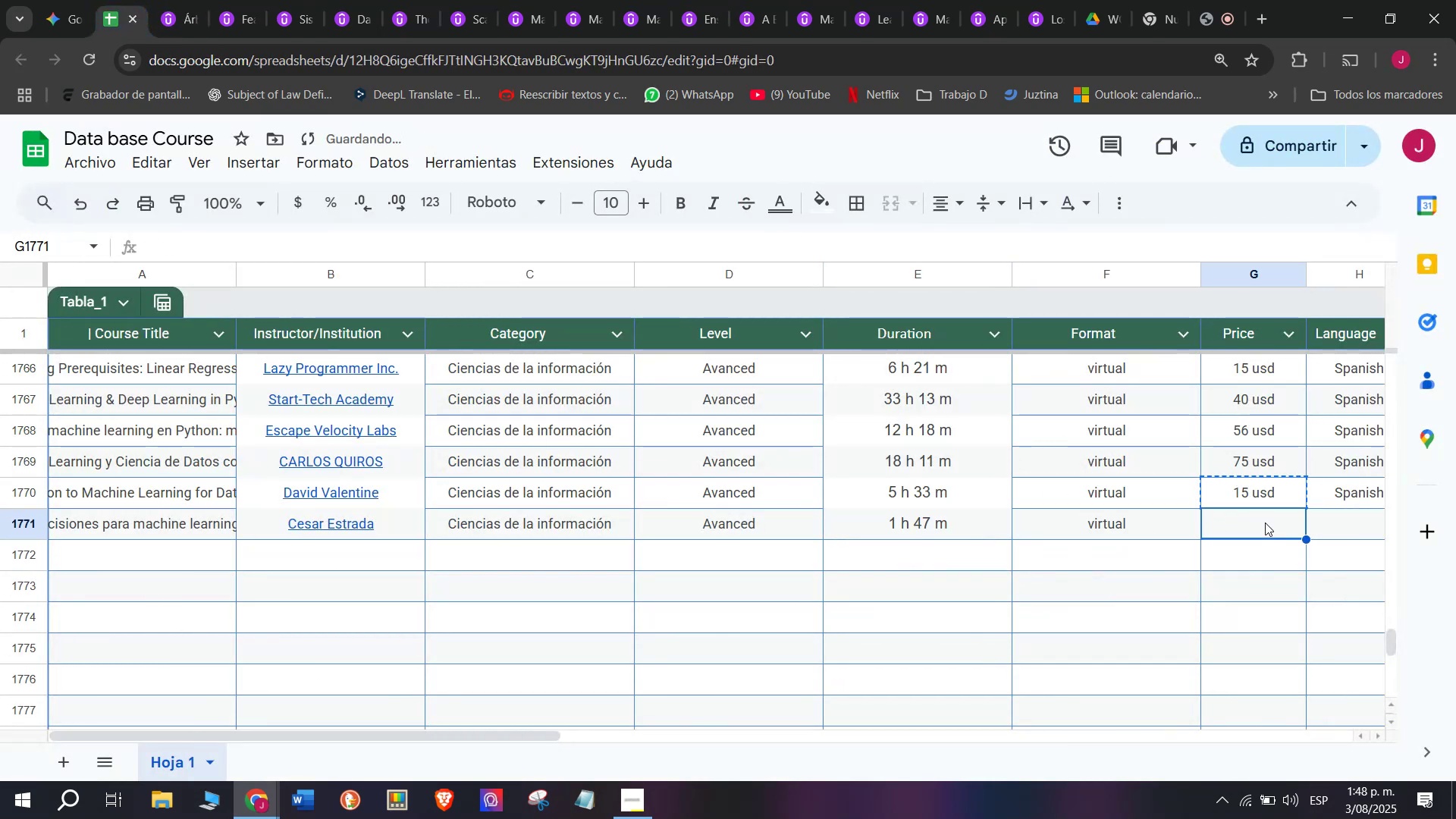 
key(Z)
 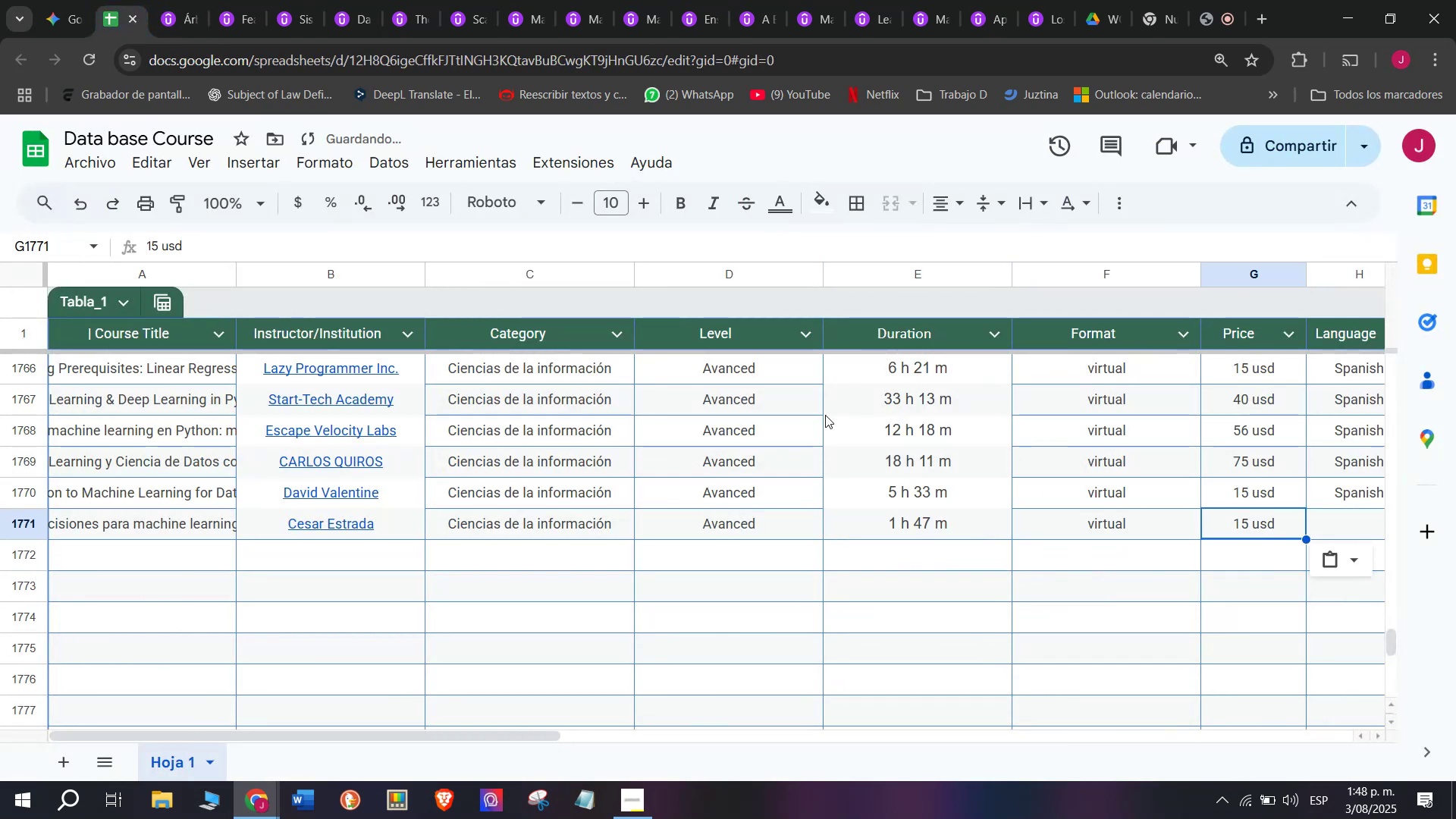 
key(Control+V)
 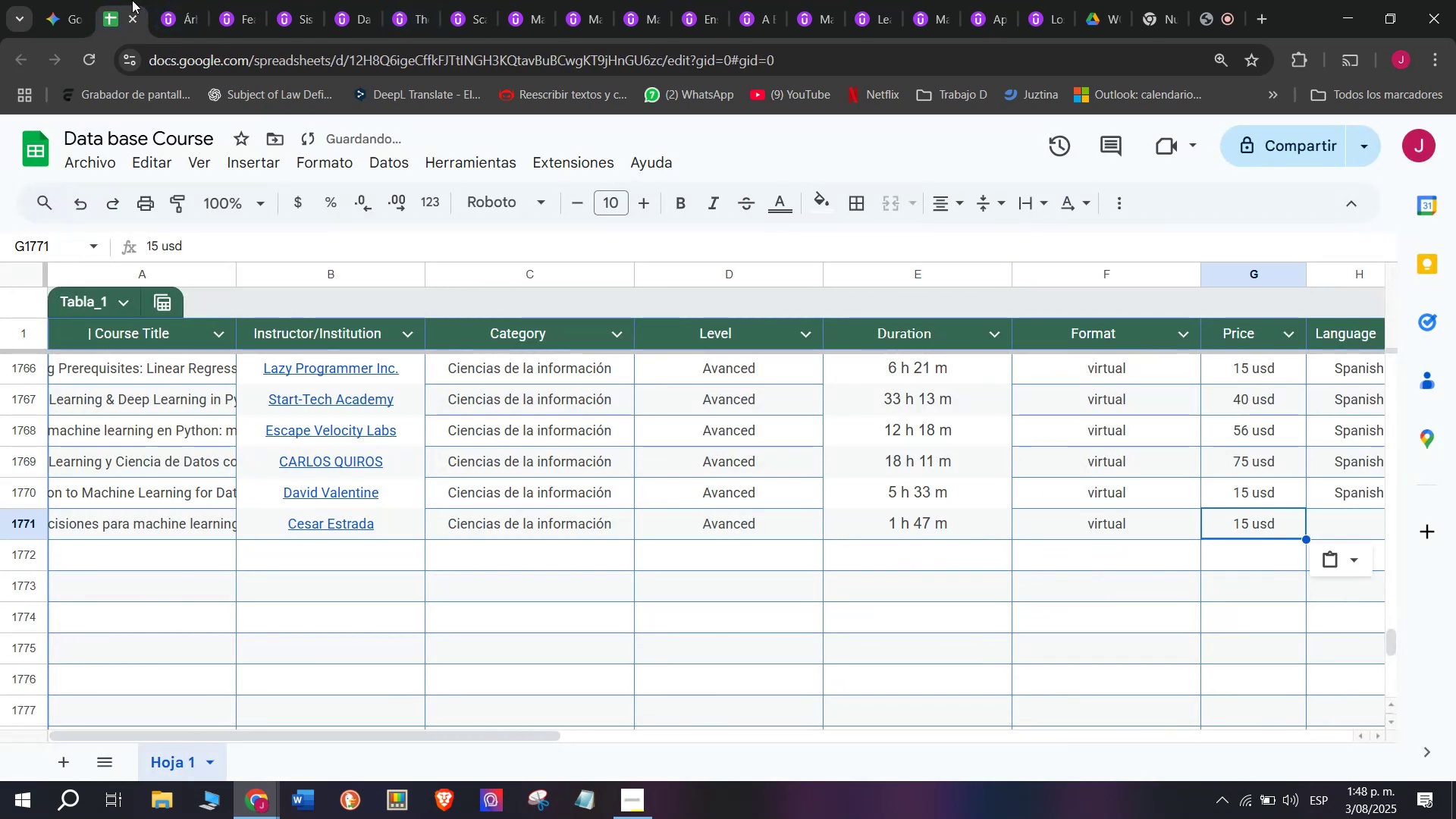 
left_click([151, 1])
 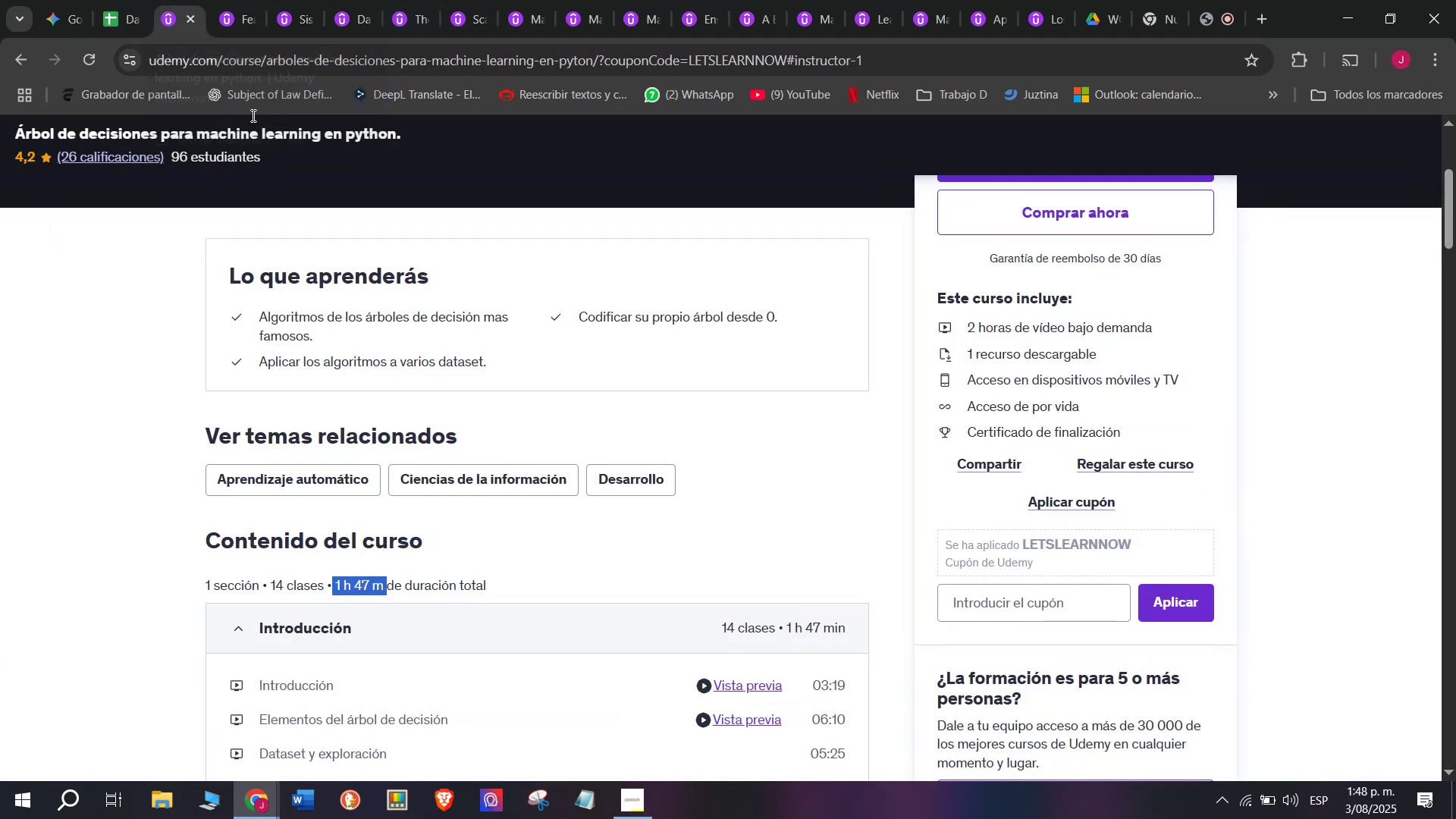 
scroll: coordinate [408, 380], scroll_direction: up, amount: 2.0
 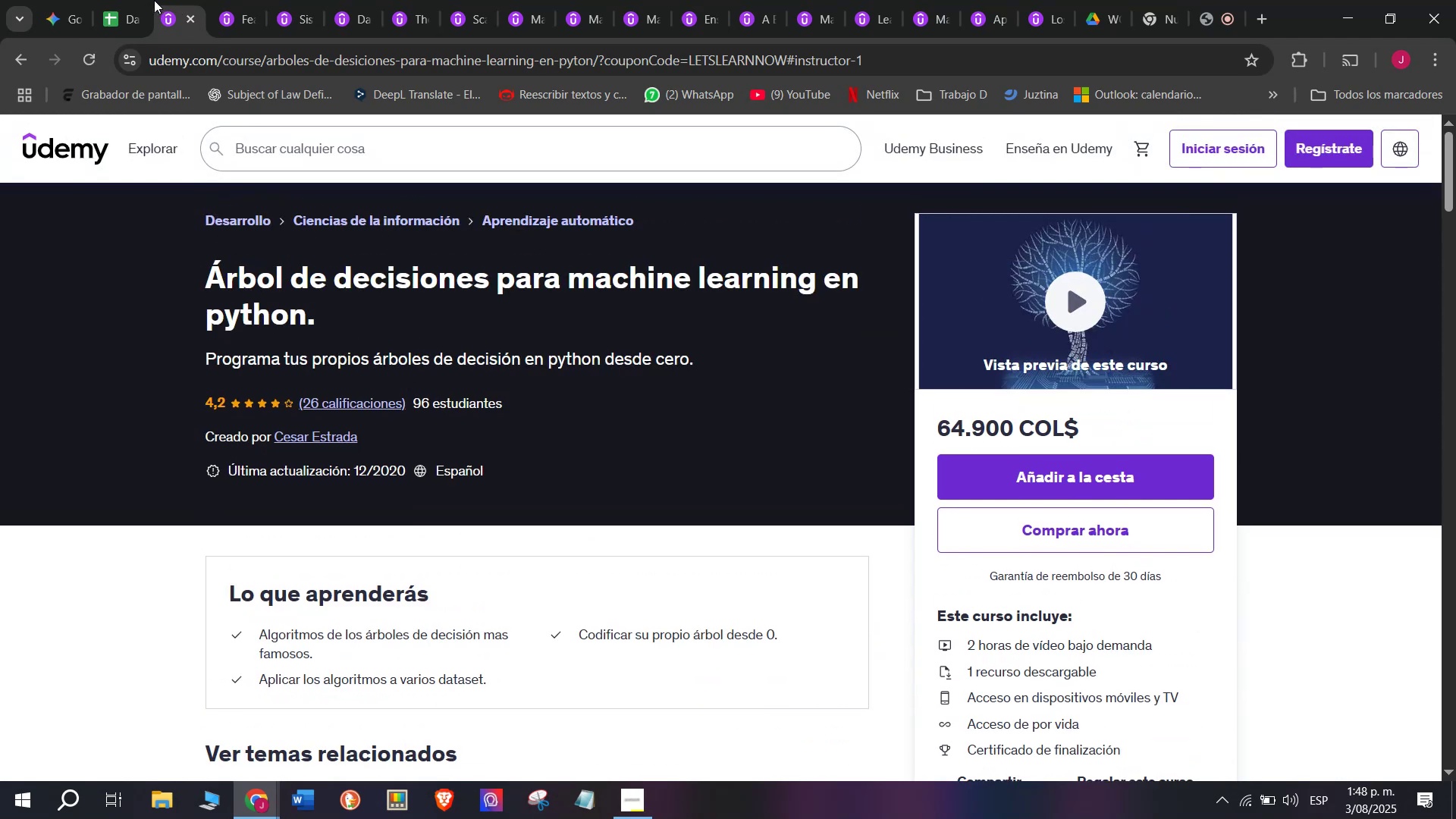 
left_click([135, 0])
 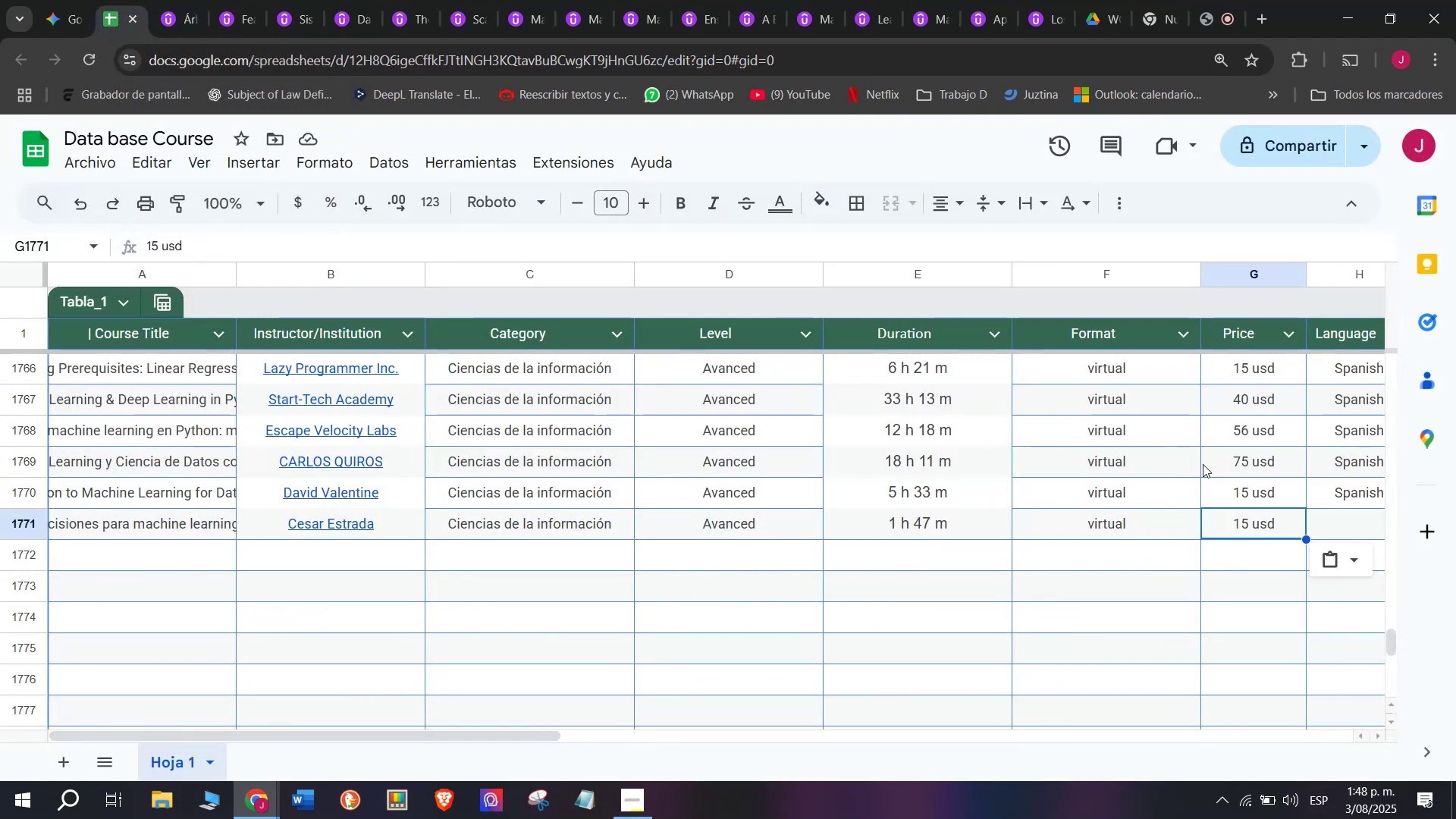 
scroll: coordinate [187, 495], scroll_direction: down, amount: 2.0
 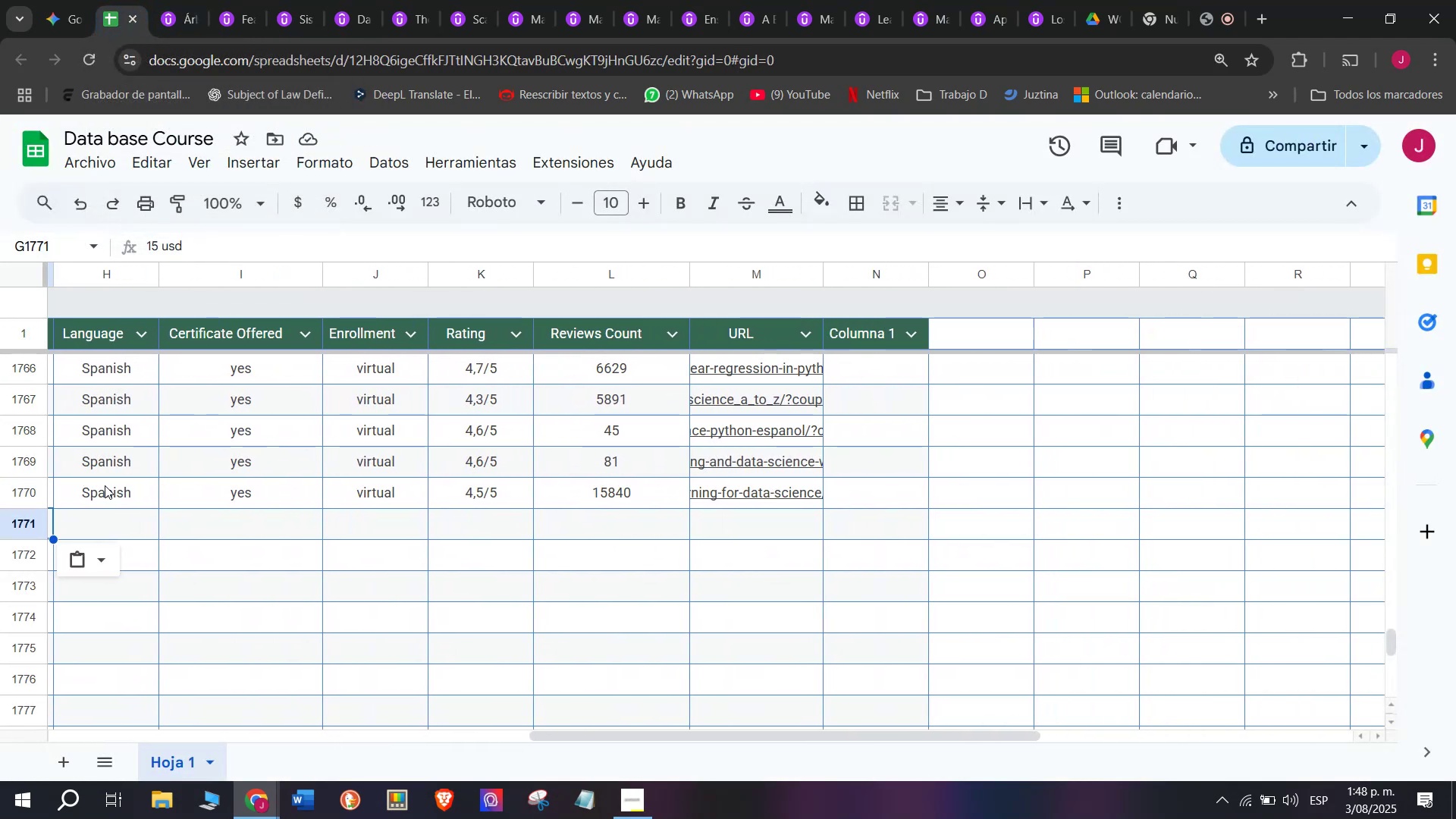 
left_click([105, 485])
 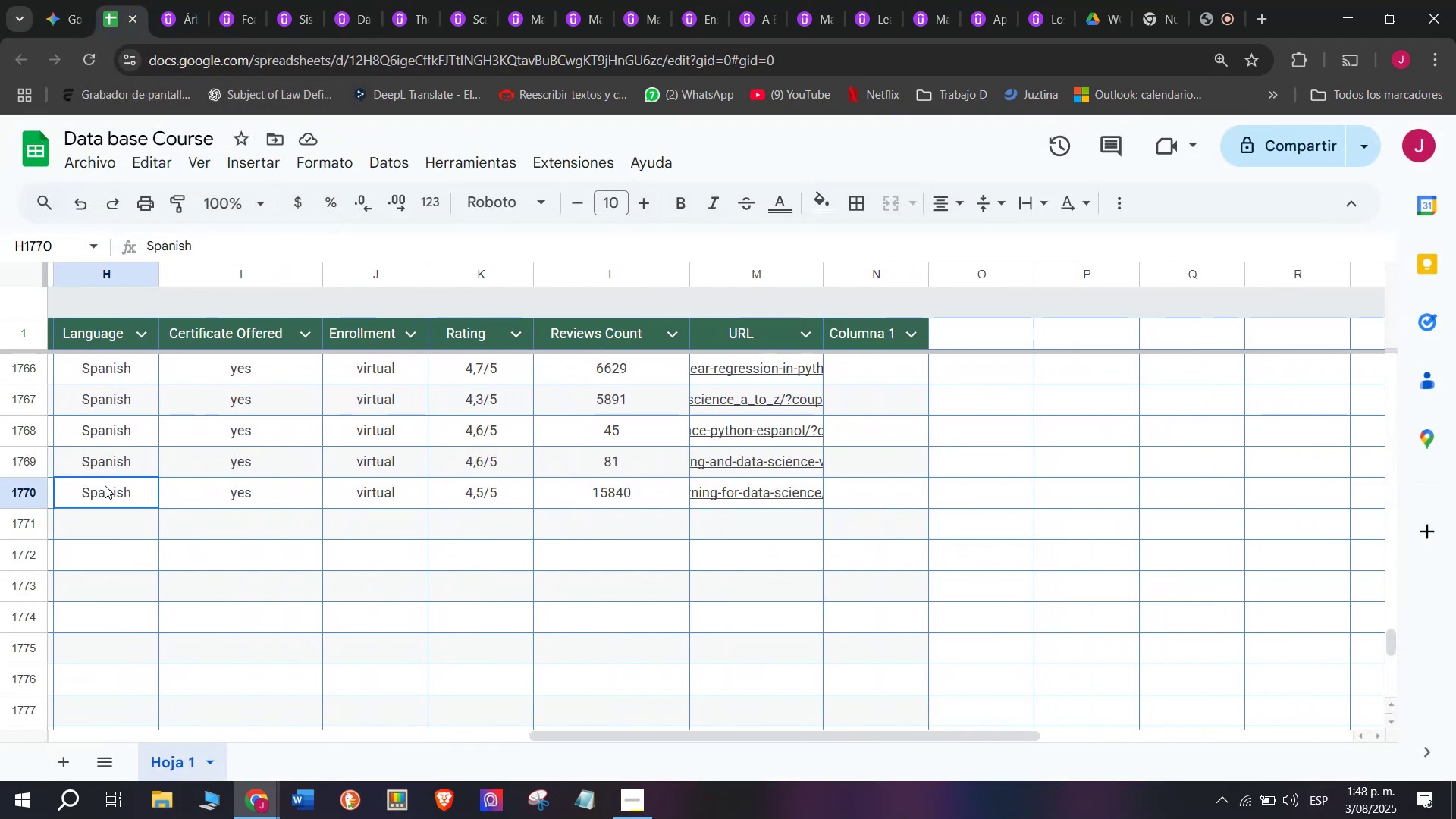 
key(Break)
 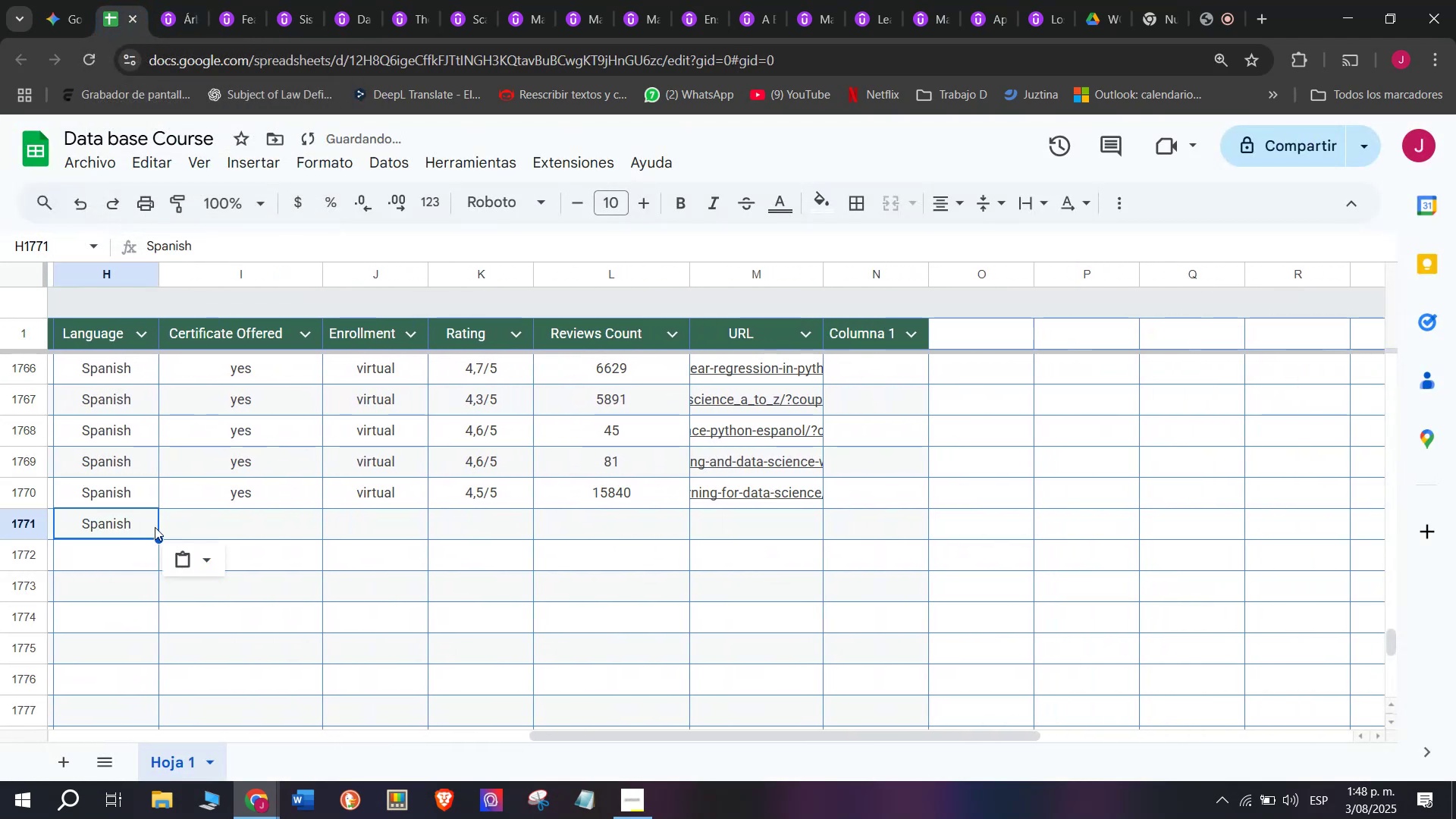 
key(Control+ControlLeft)
 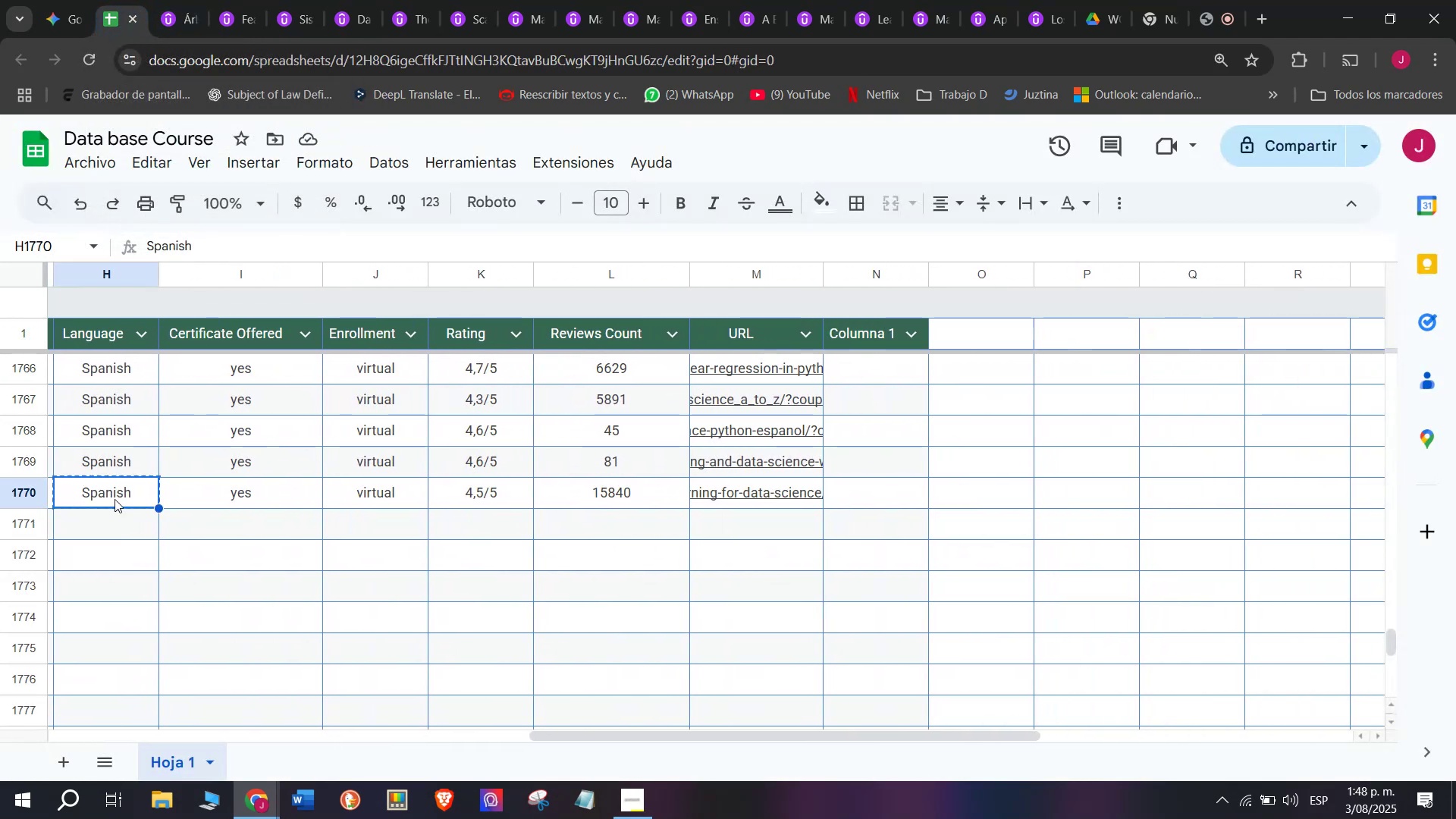 
key(Control+C)
 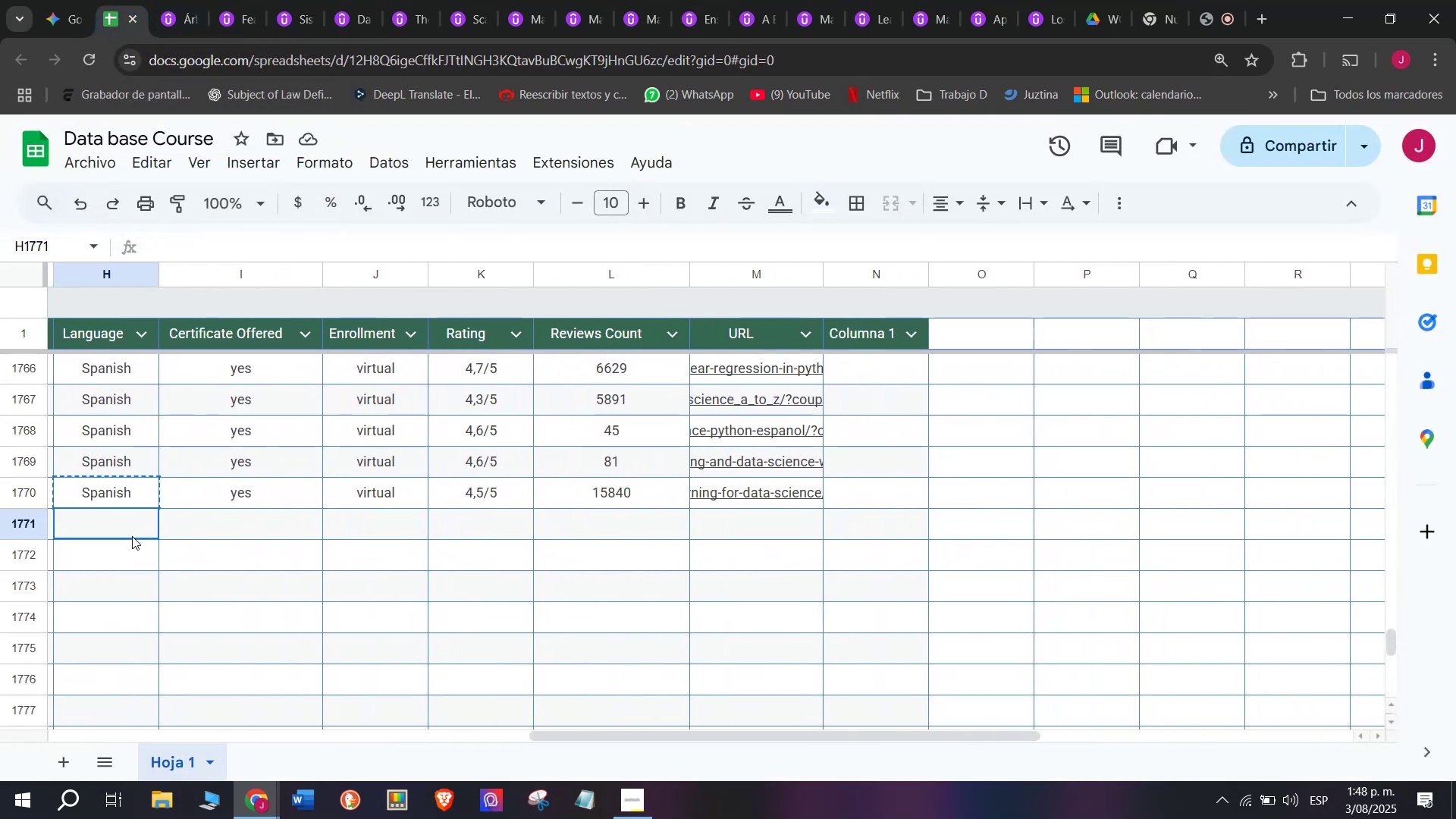 
double_click([132, 536])
 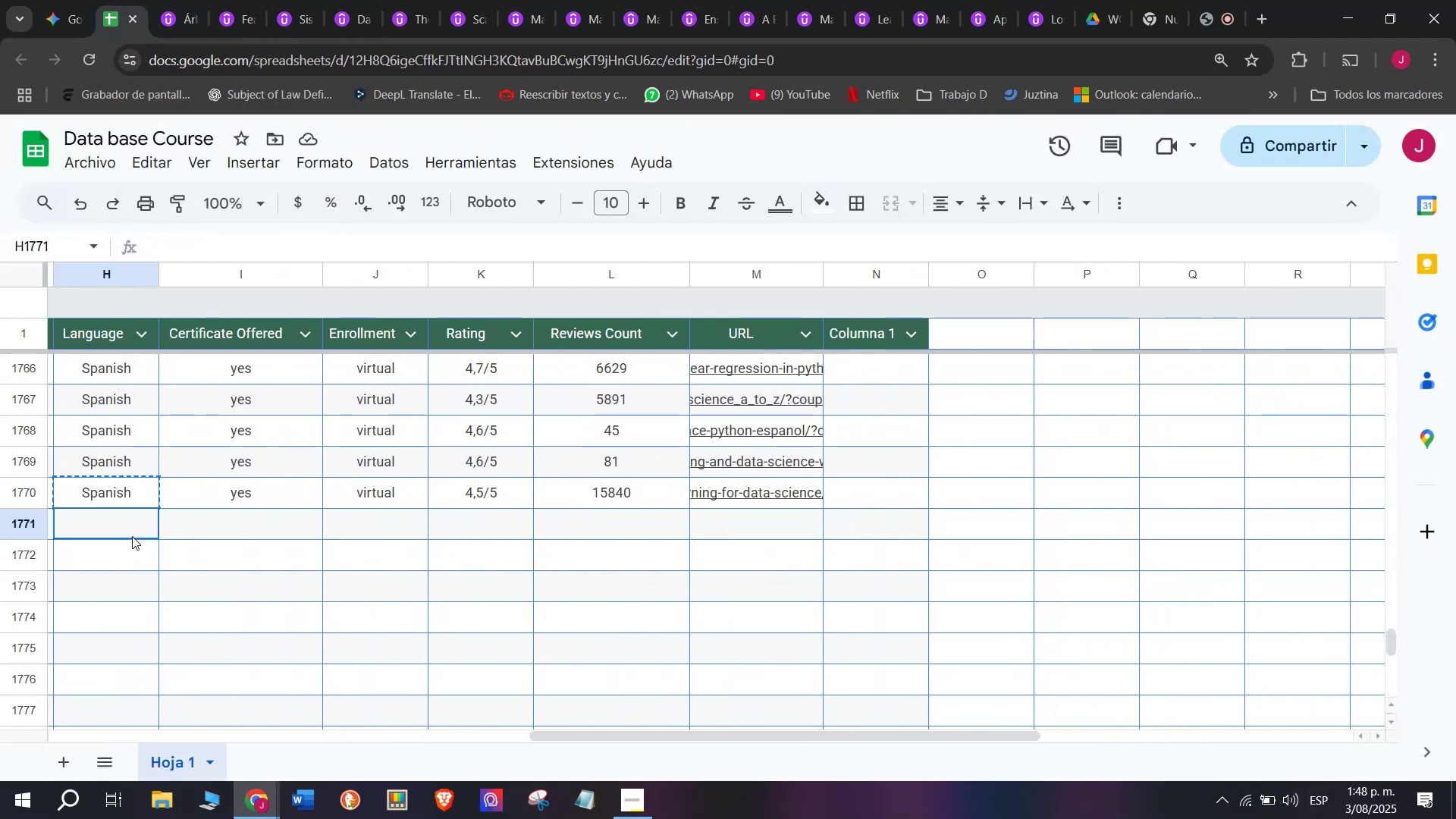 
key(Control+ControlLeft)
 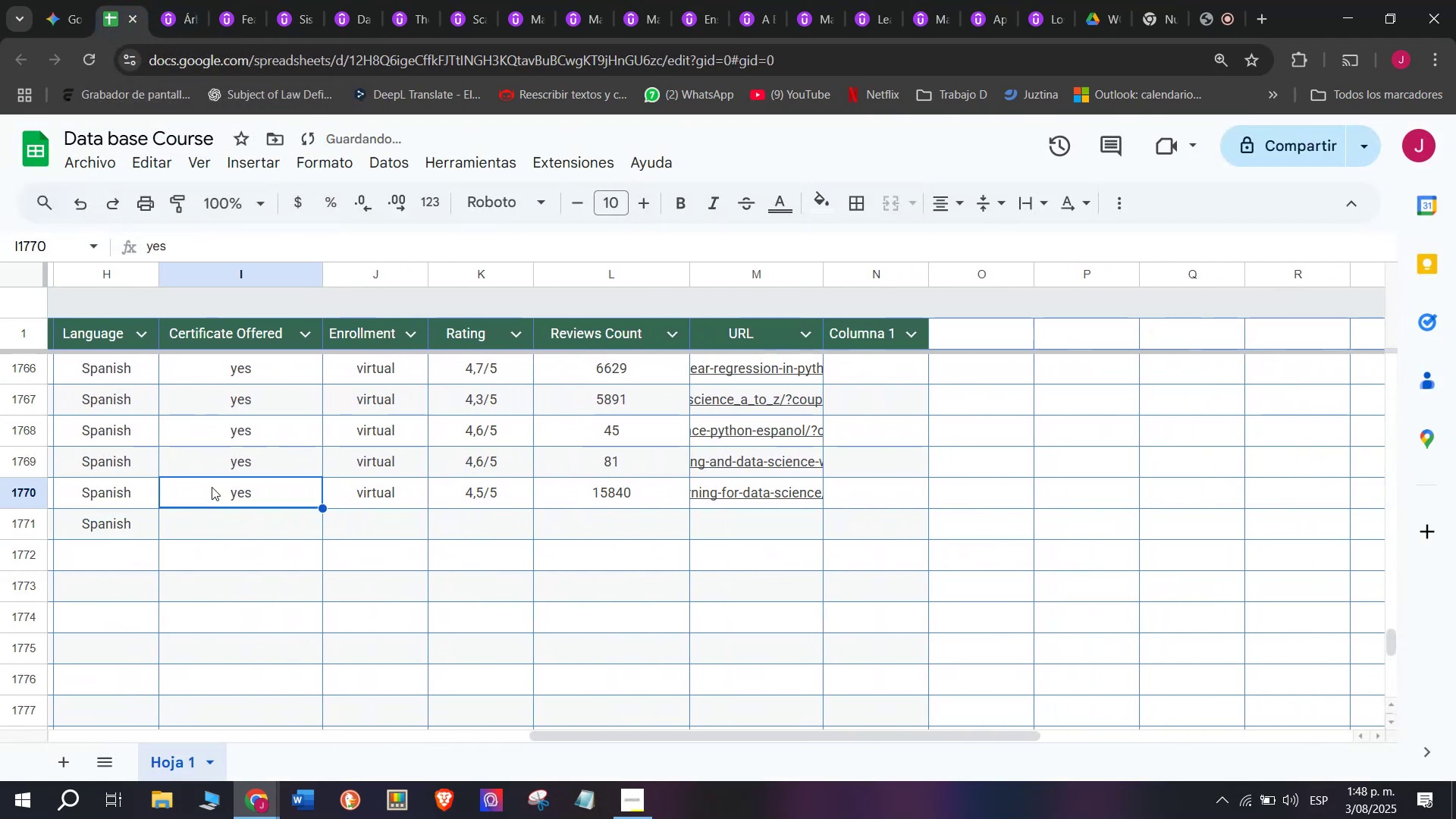 
key(Z)
 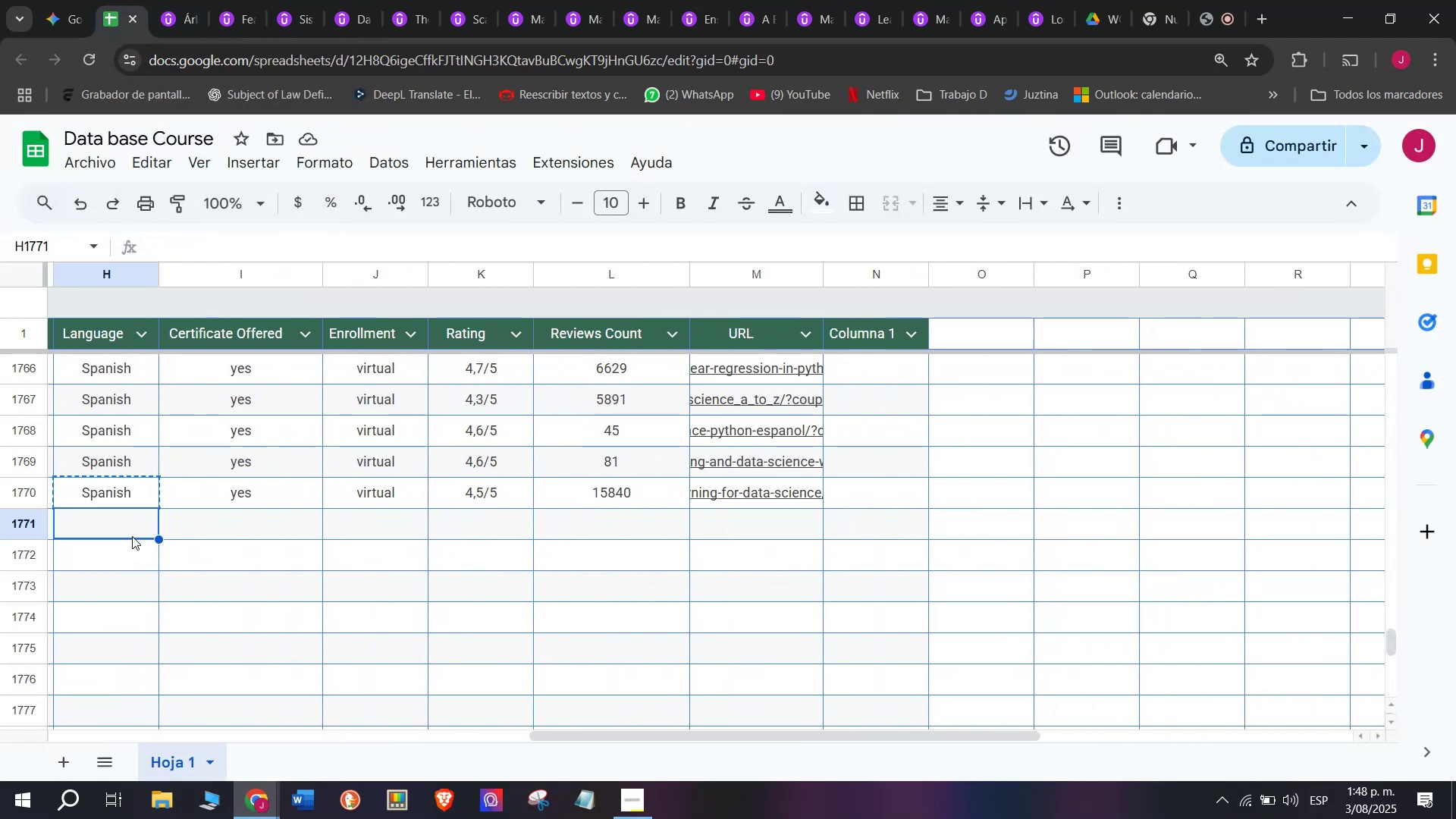 
key(Control+V)
 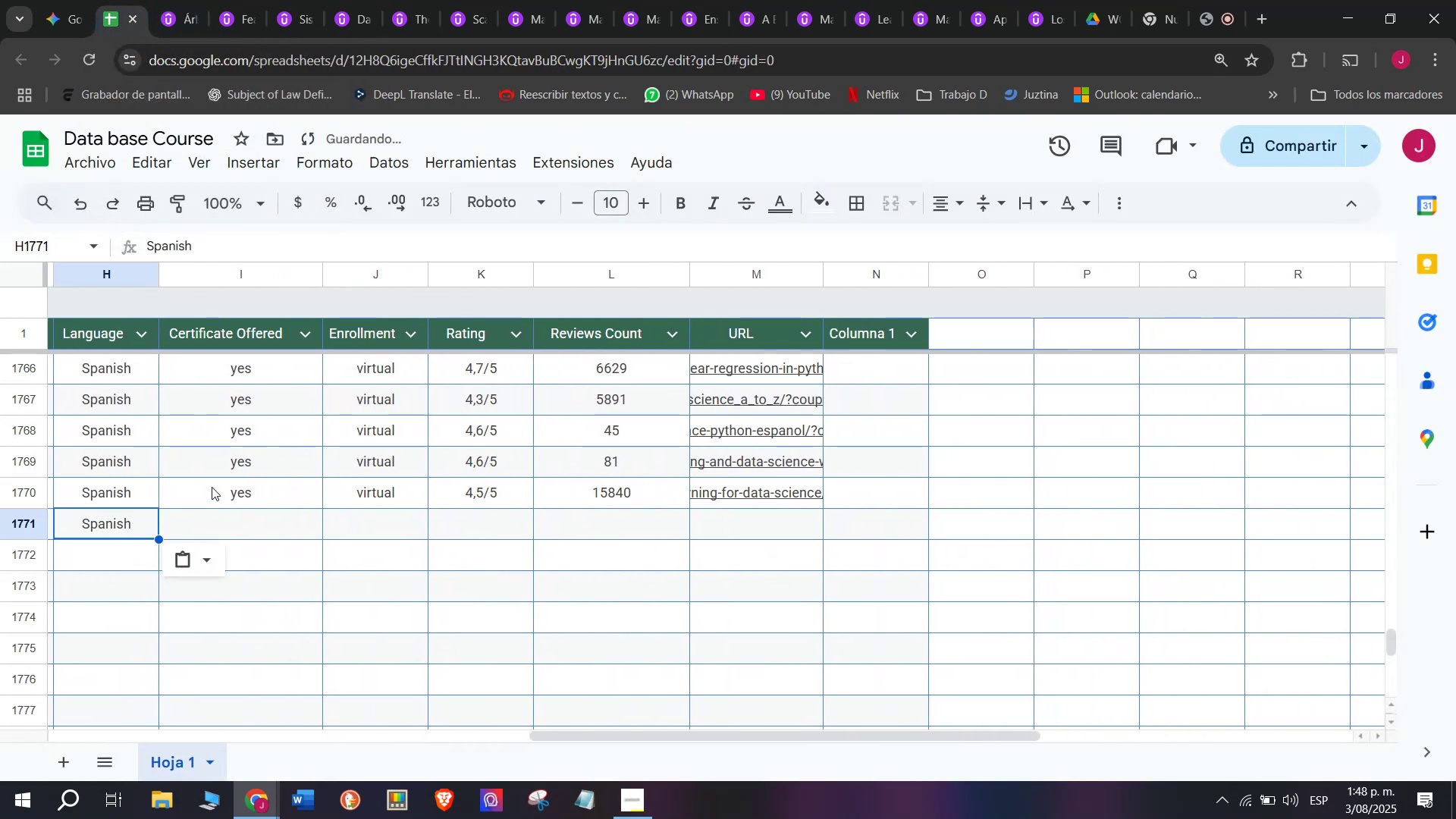 
triple_click([212, 487])
 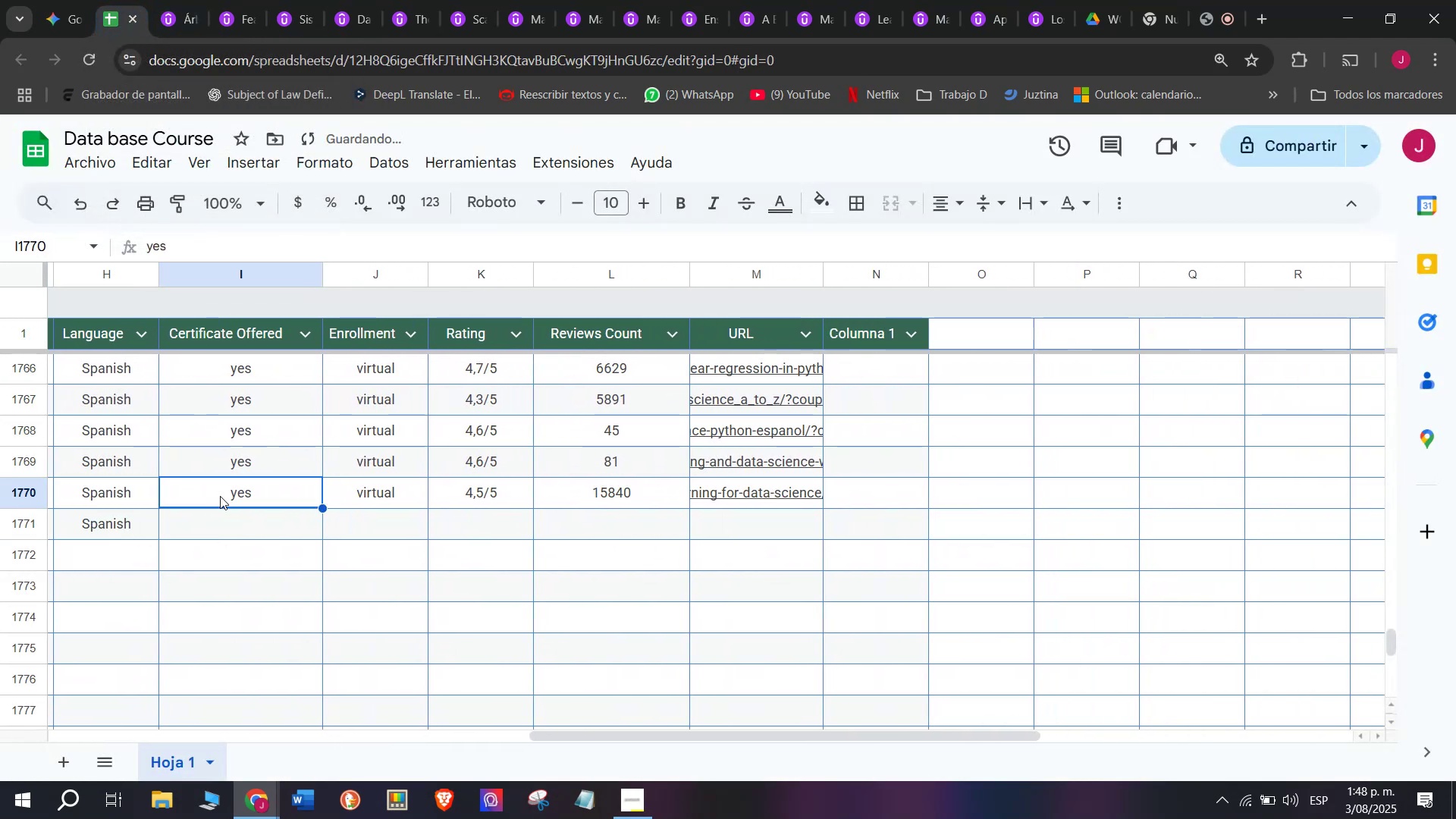 
key(Break)
 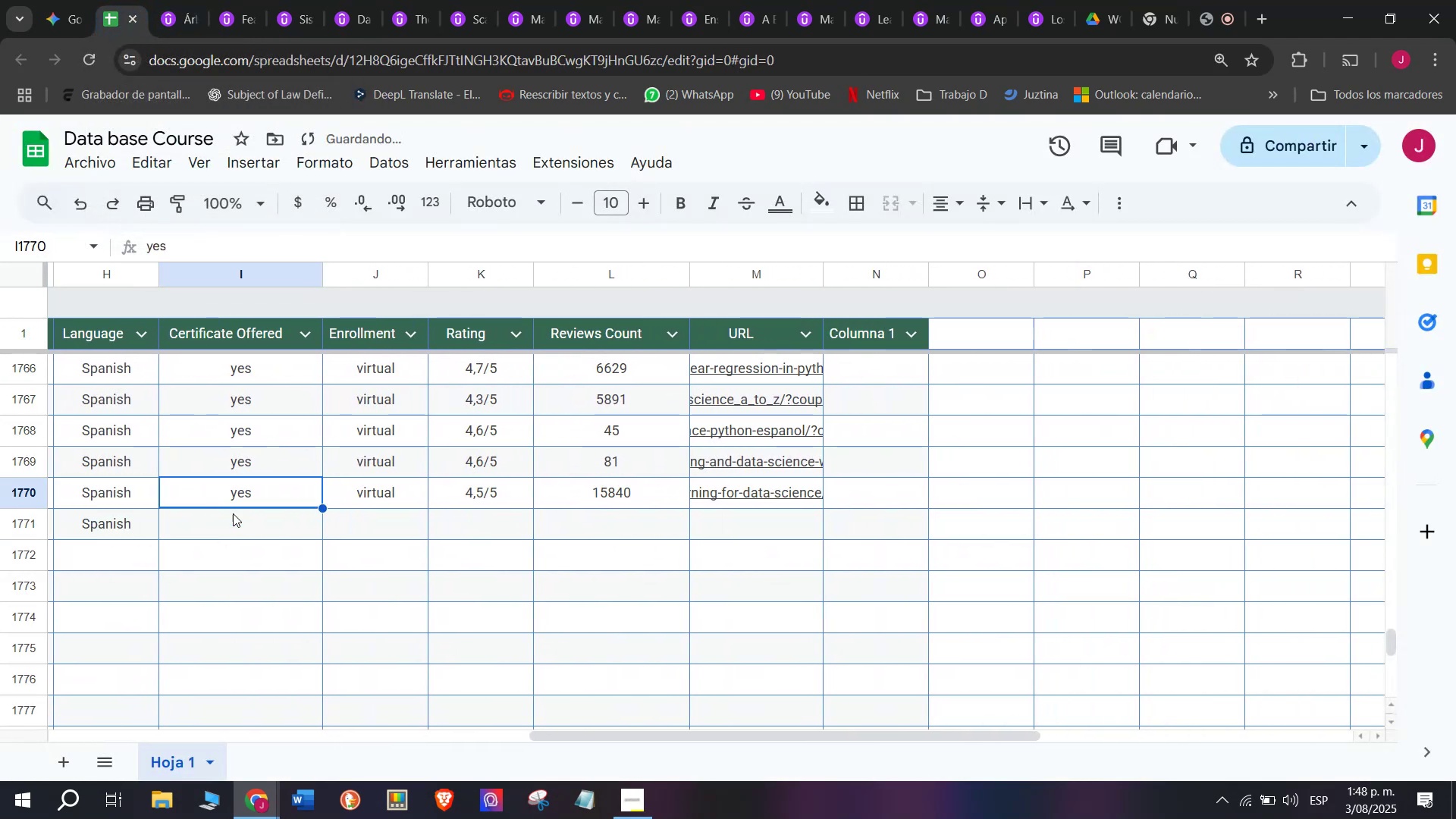 
key(Control+ControlLeft)
 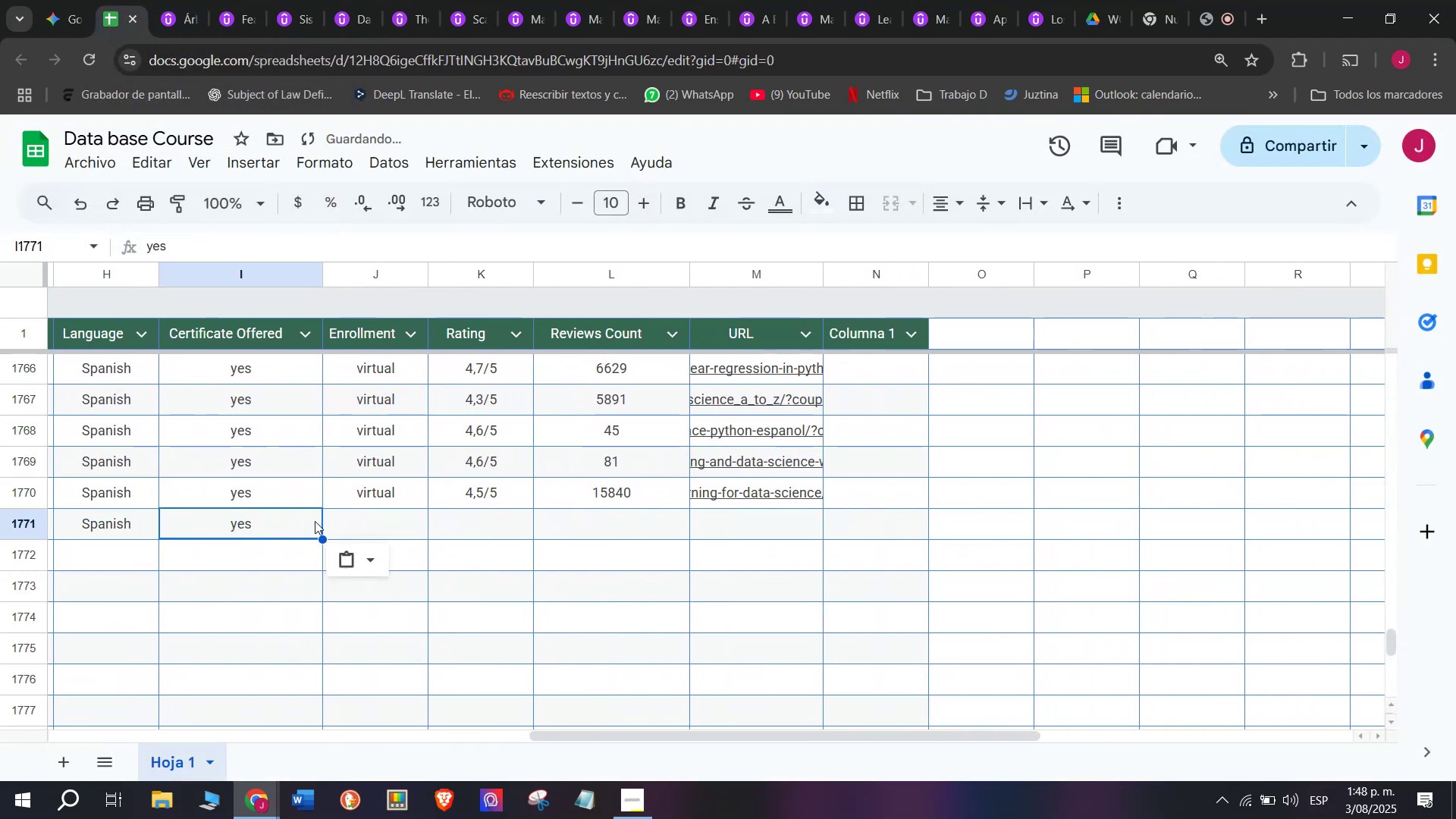 
key(Control+C)
 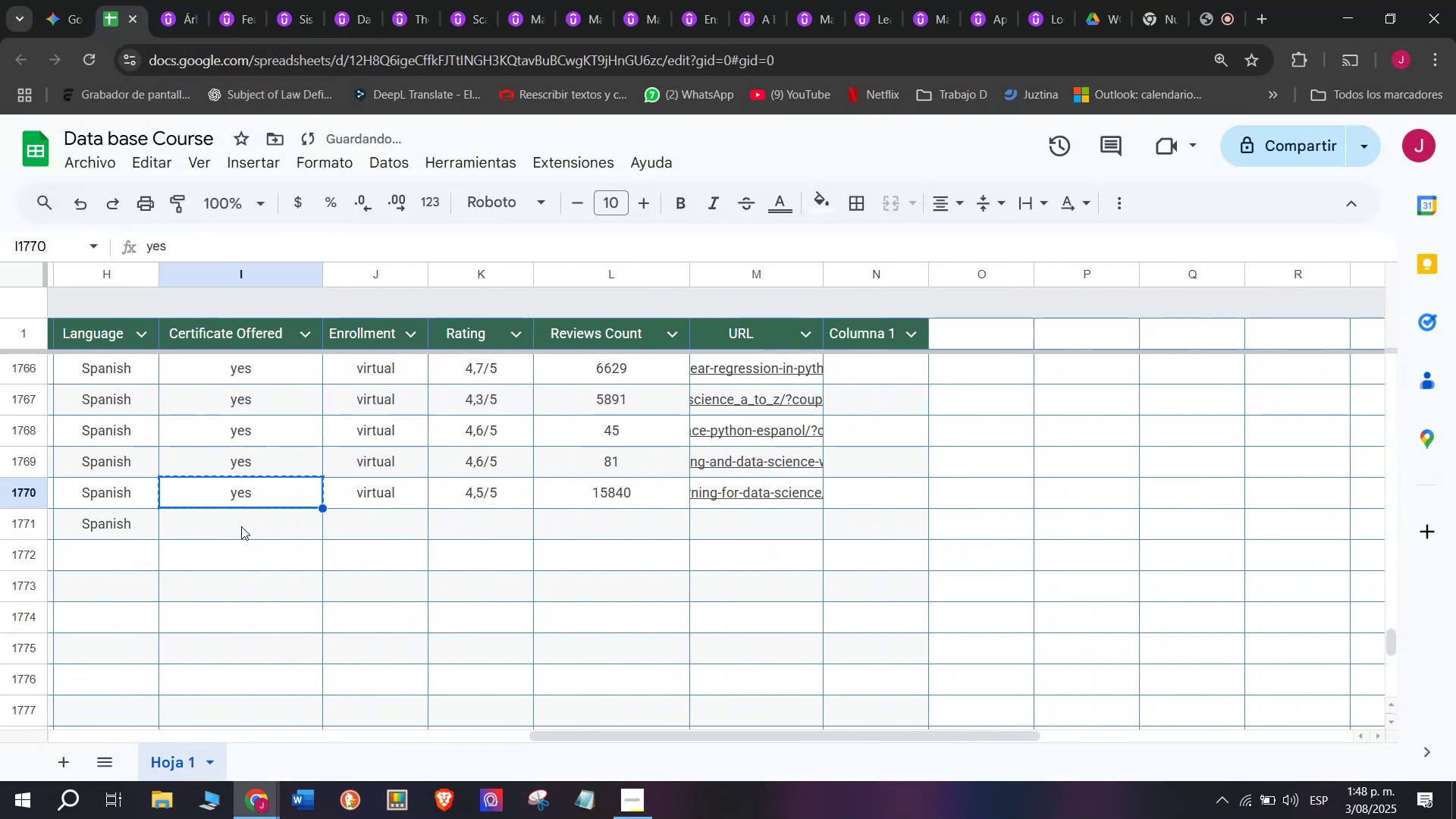 
triple_click([241, 526])
 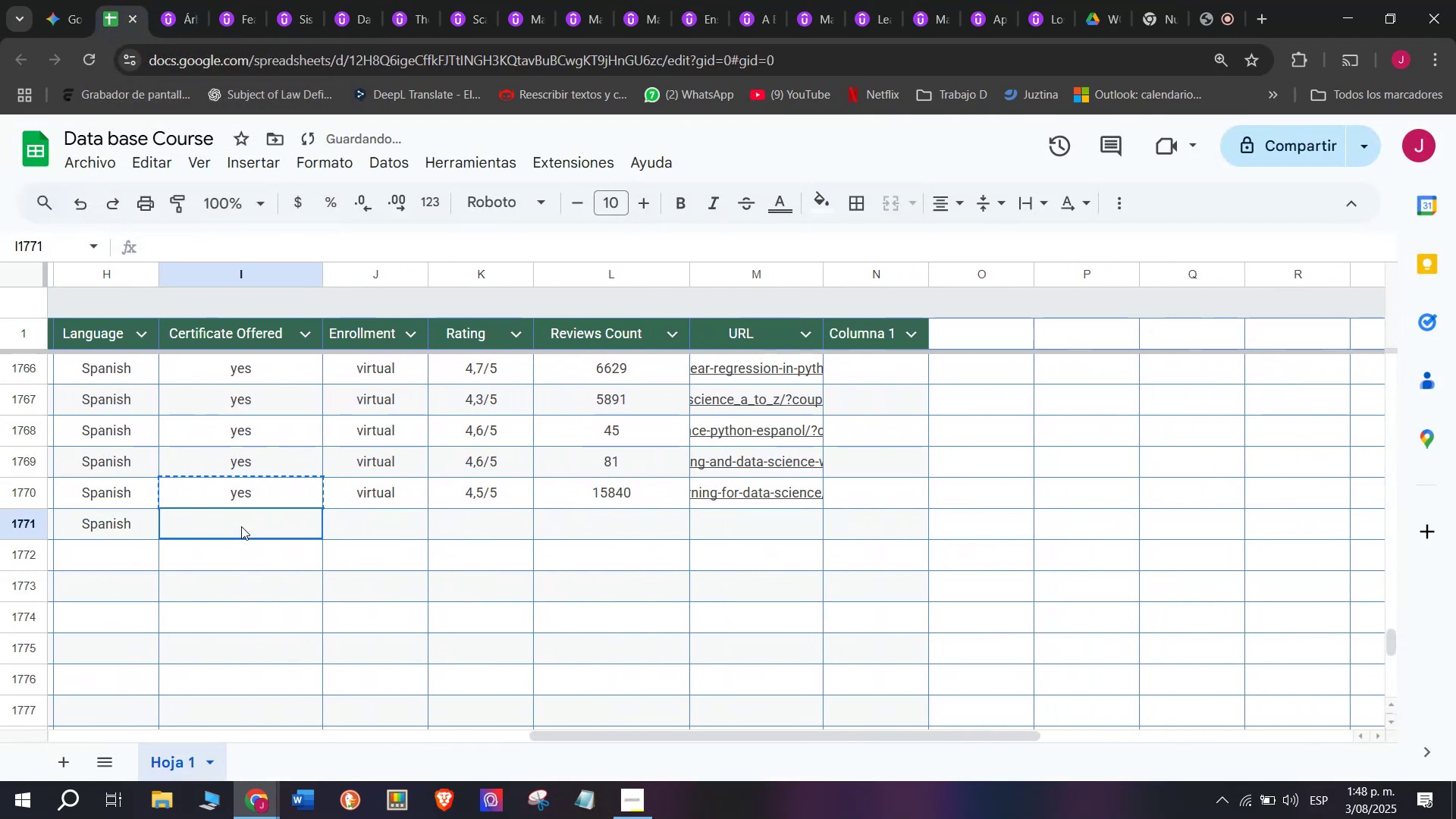 
key(Control+ControlLeft)
 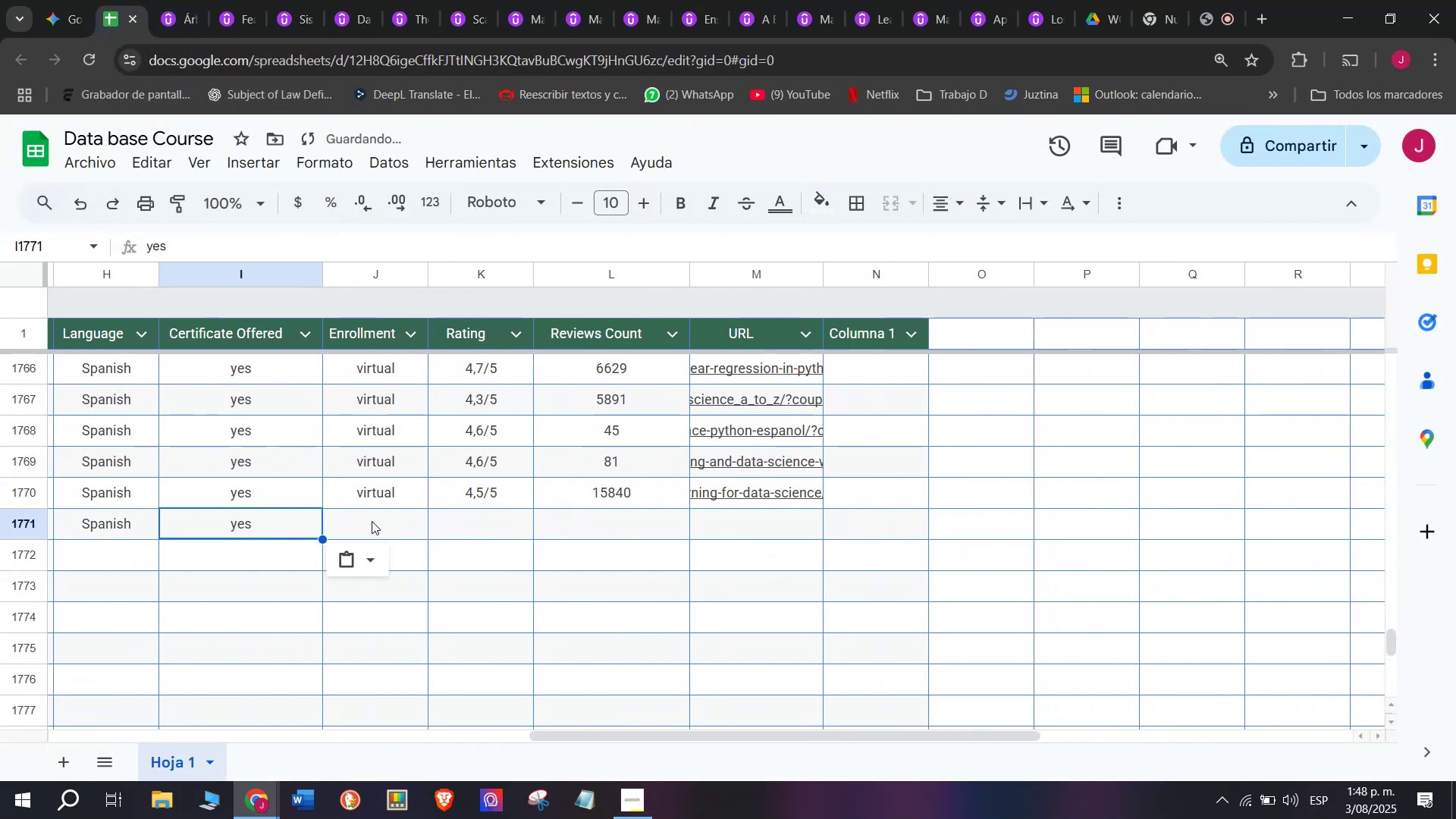 
key(Z)
 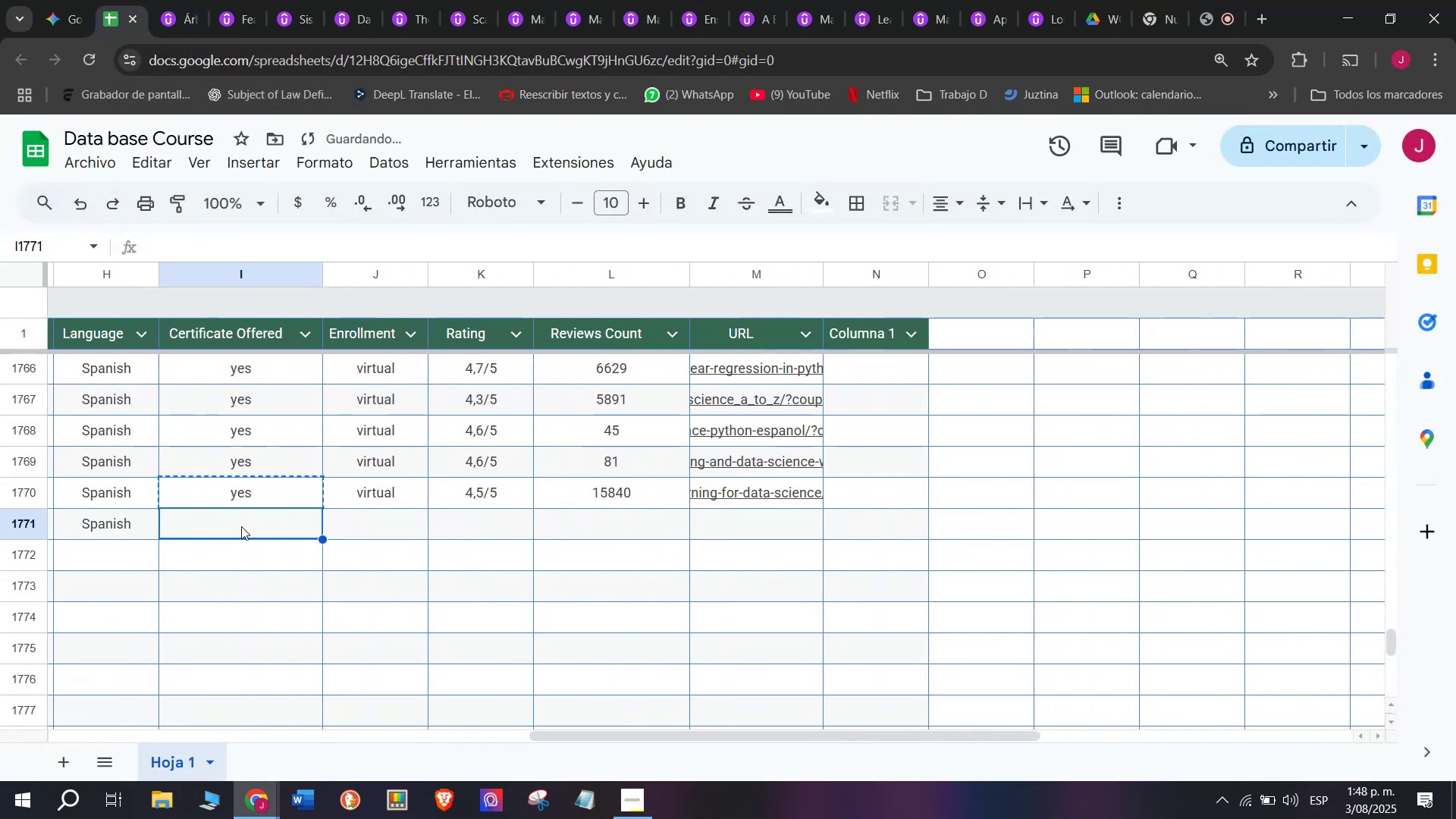 
key(Control+V)
 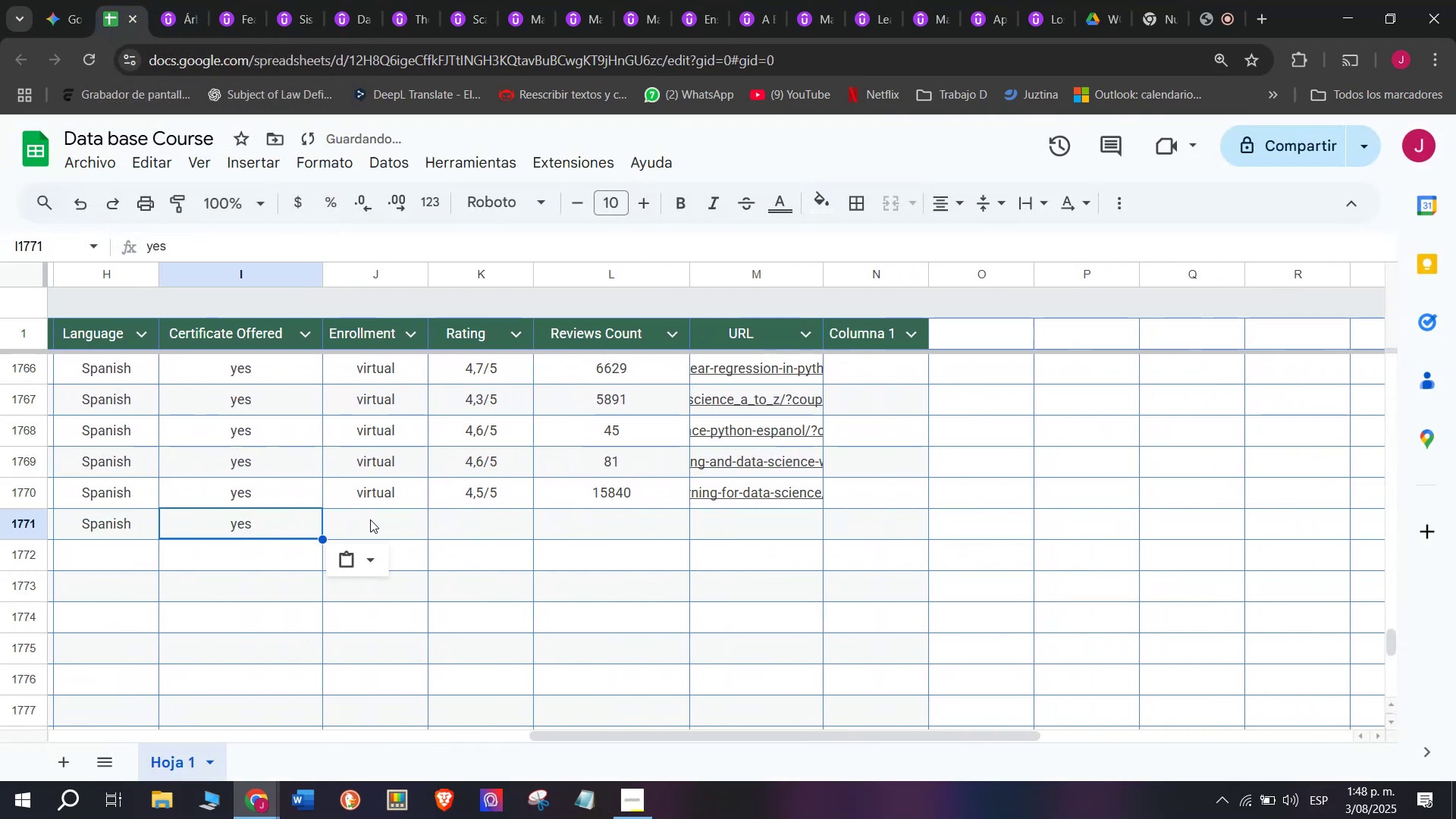 
left_click([372, 521])
 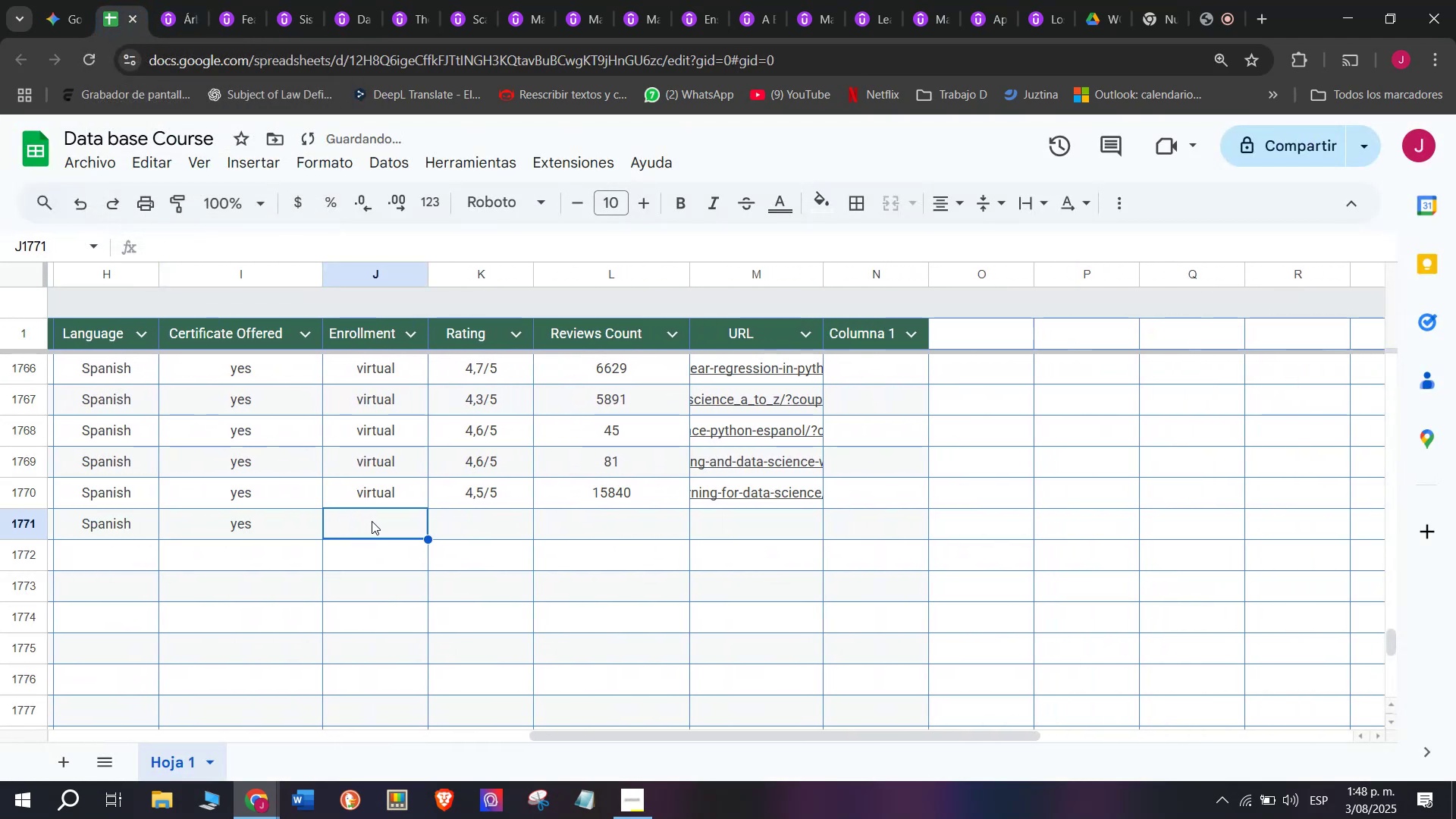 
key(Break)
 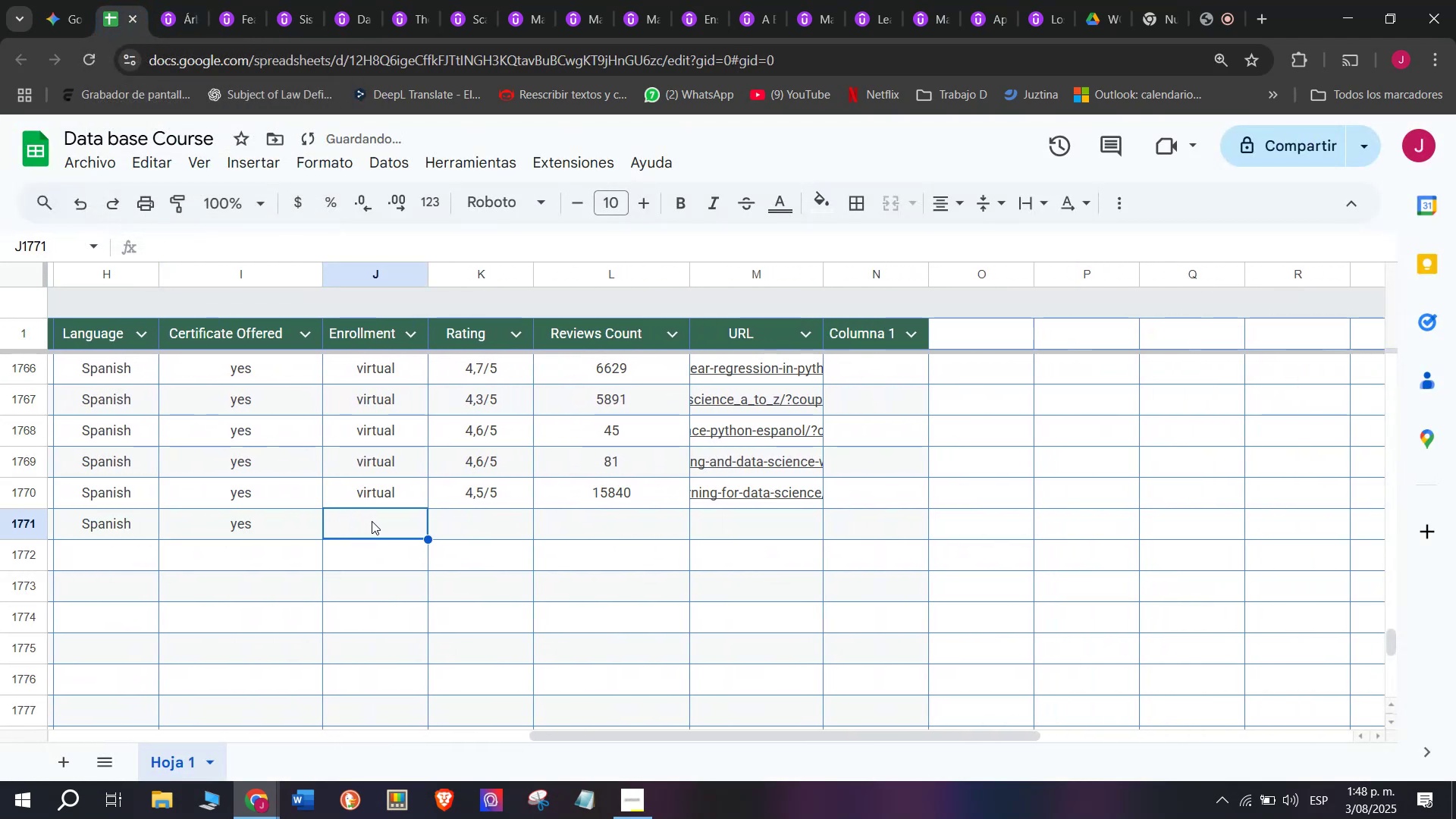 
key(Control+ControlLeft)
 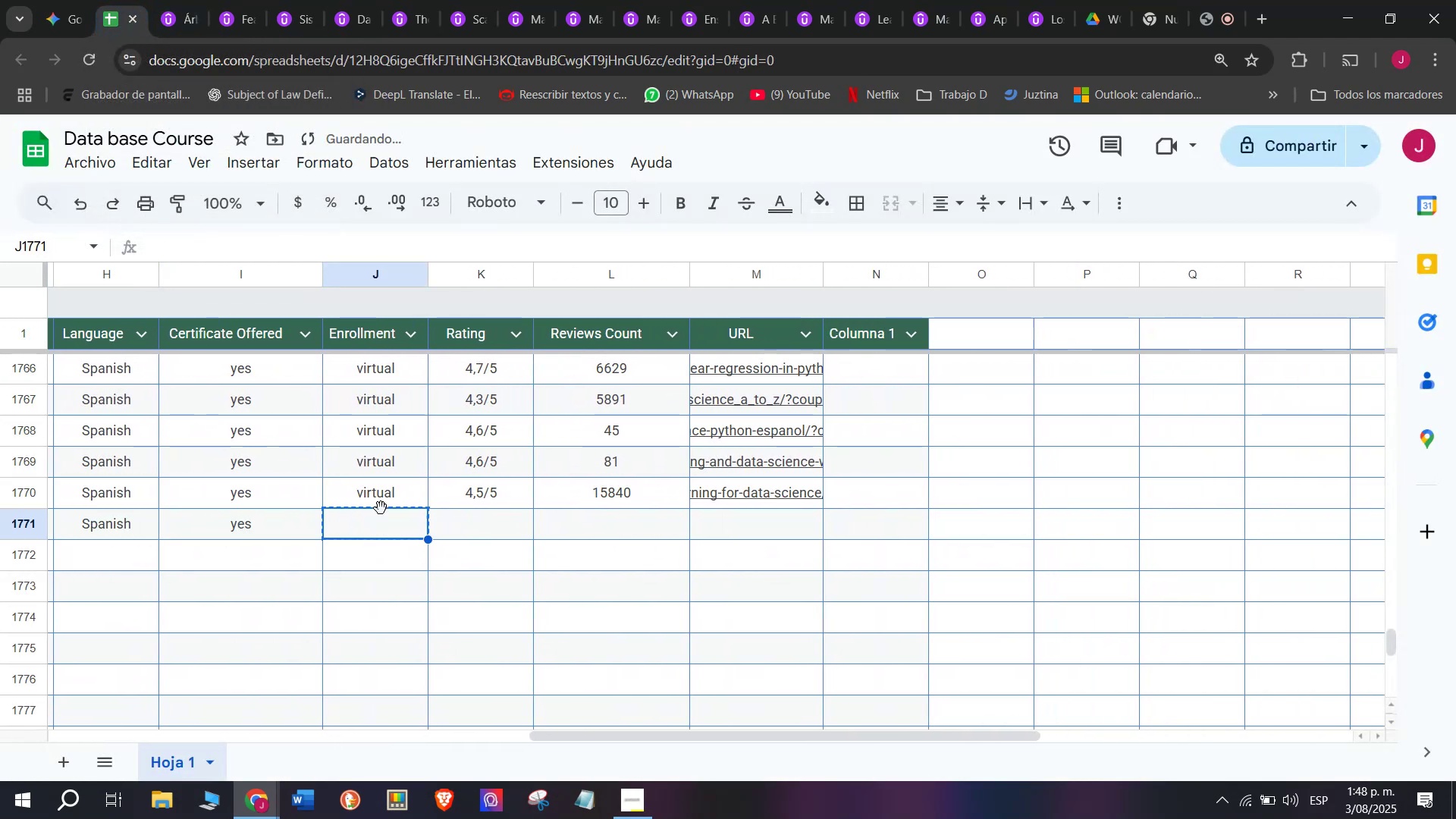 
key(Control+C)
 